 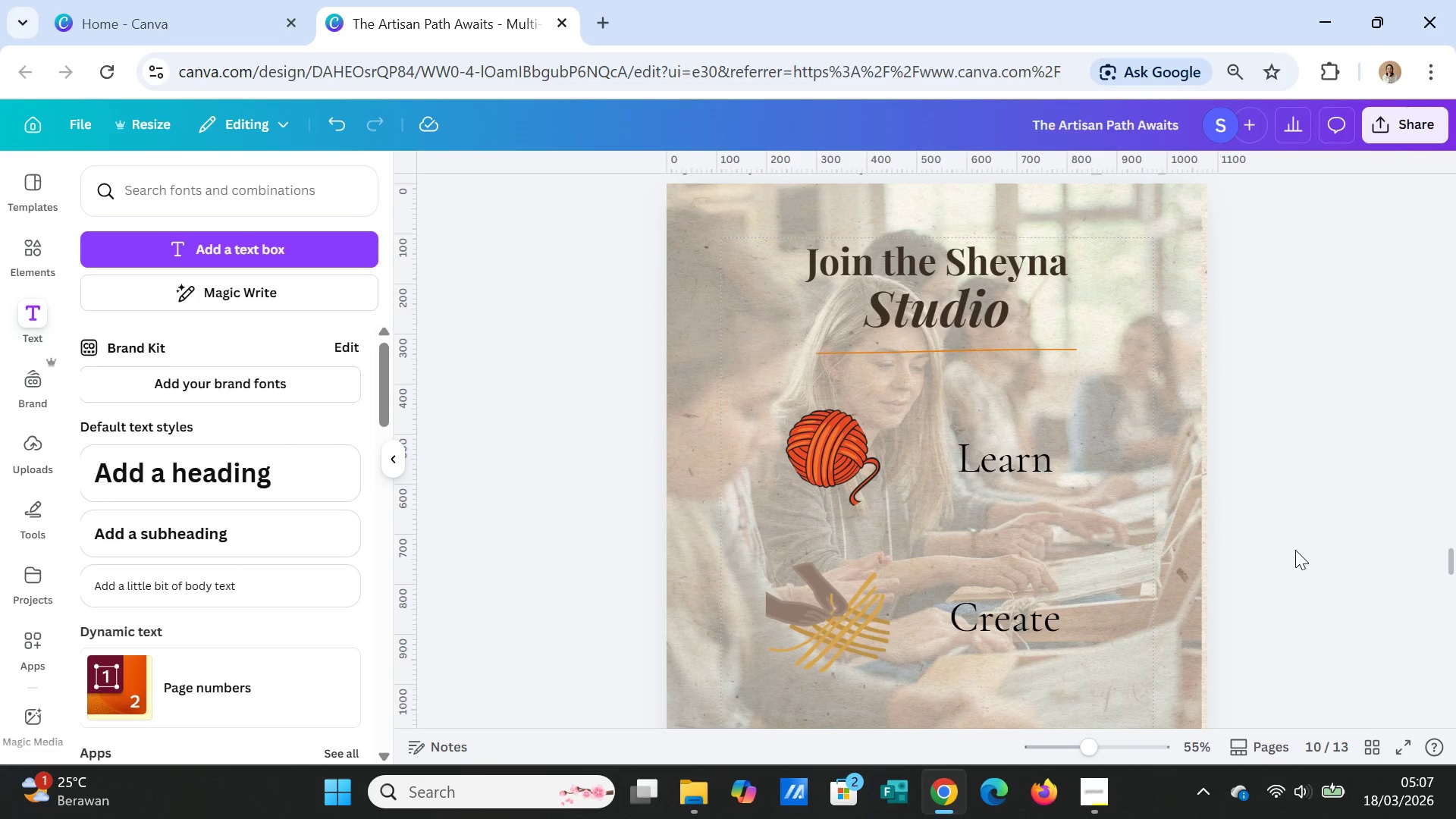 
scroll: coordinate [1297, 545], scroll_direction: down, amount: 5.0
 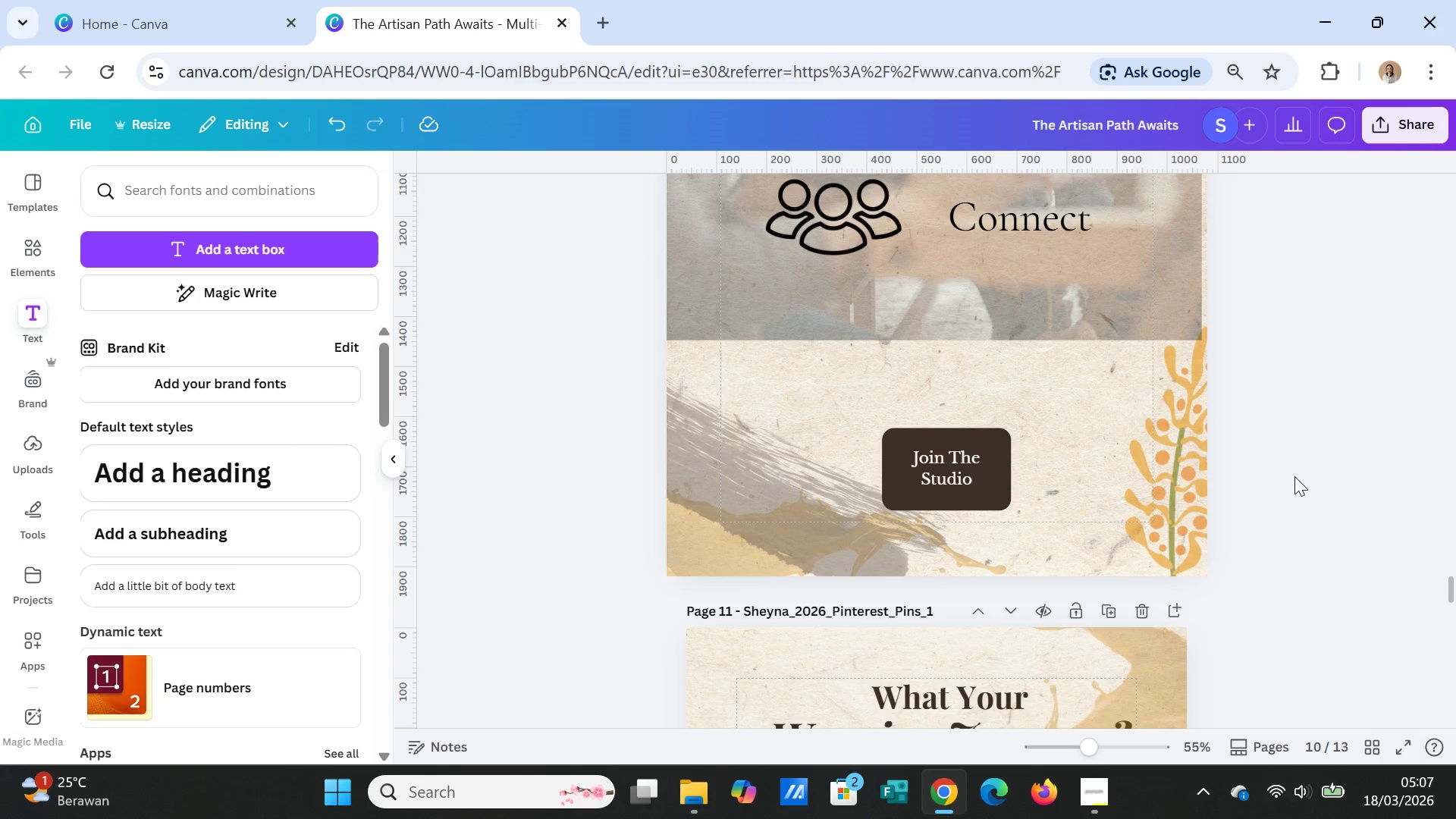 
scroll: coordinate [1335, 456], scroll_direction: up, amount: 16.0
 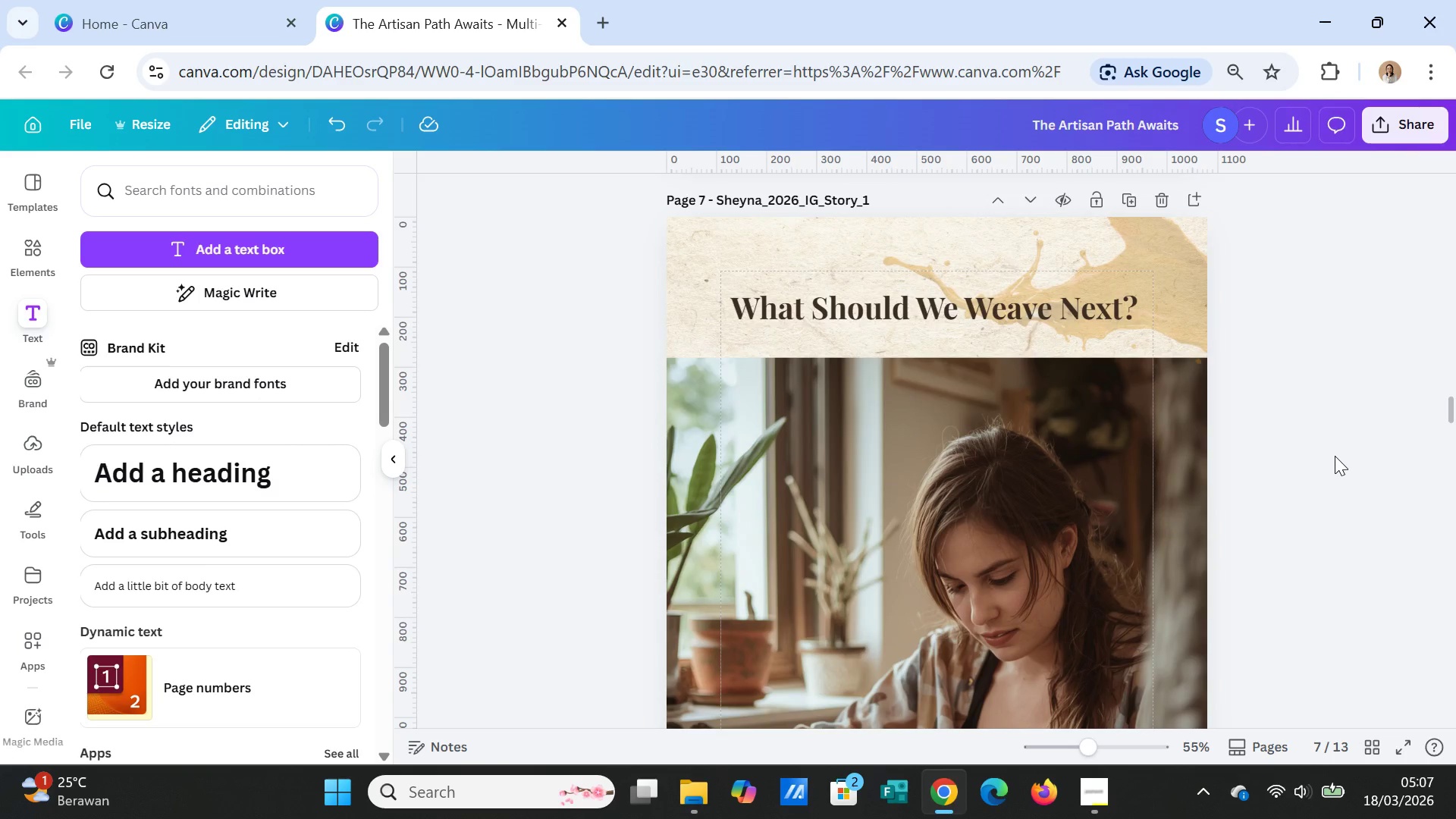 
scroll: coordinate [1335, 456], scroll_direction: down, amount: 7.0
 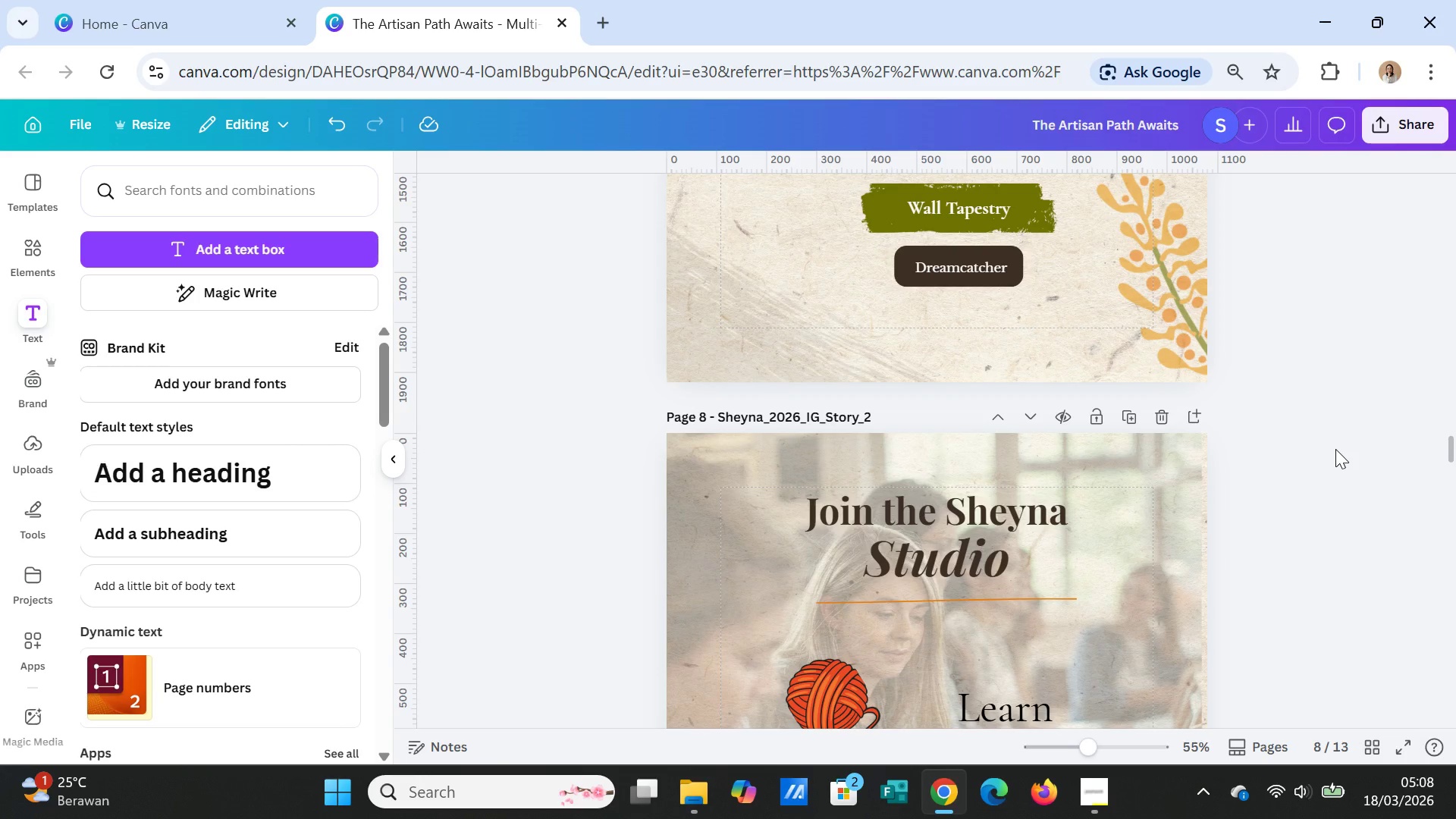 
wait(19.18)
 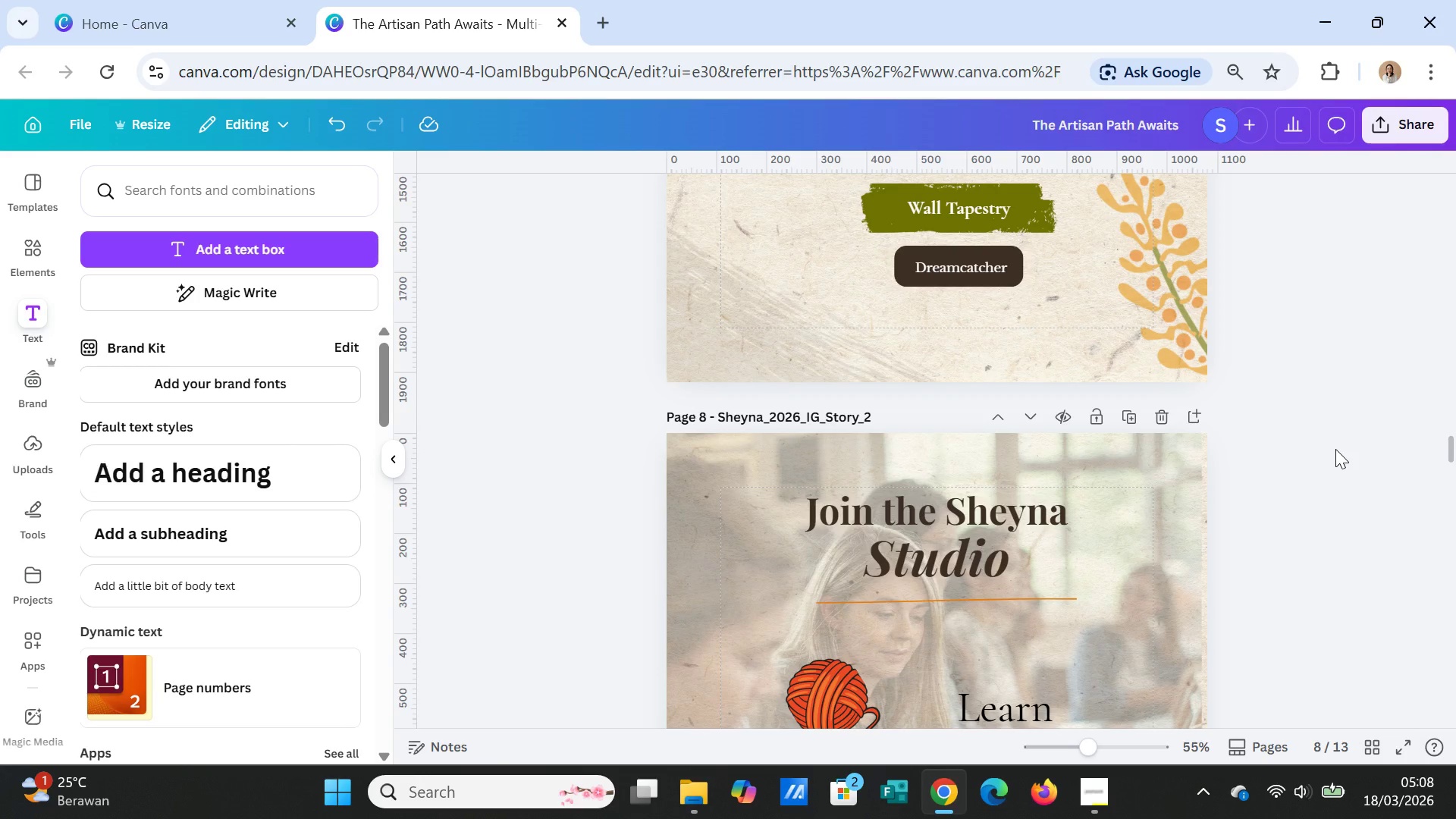 
scroll: coordinate [1325, 568], scroll_direction: down, amount: 2.0
 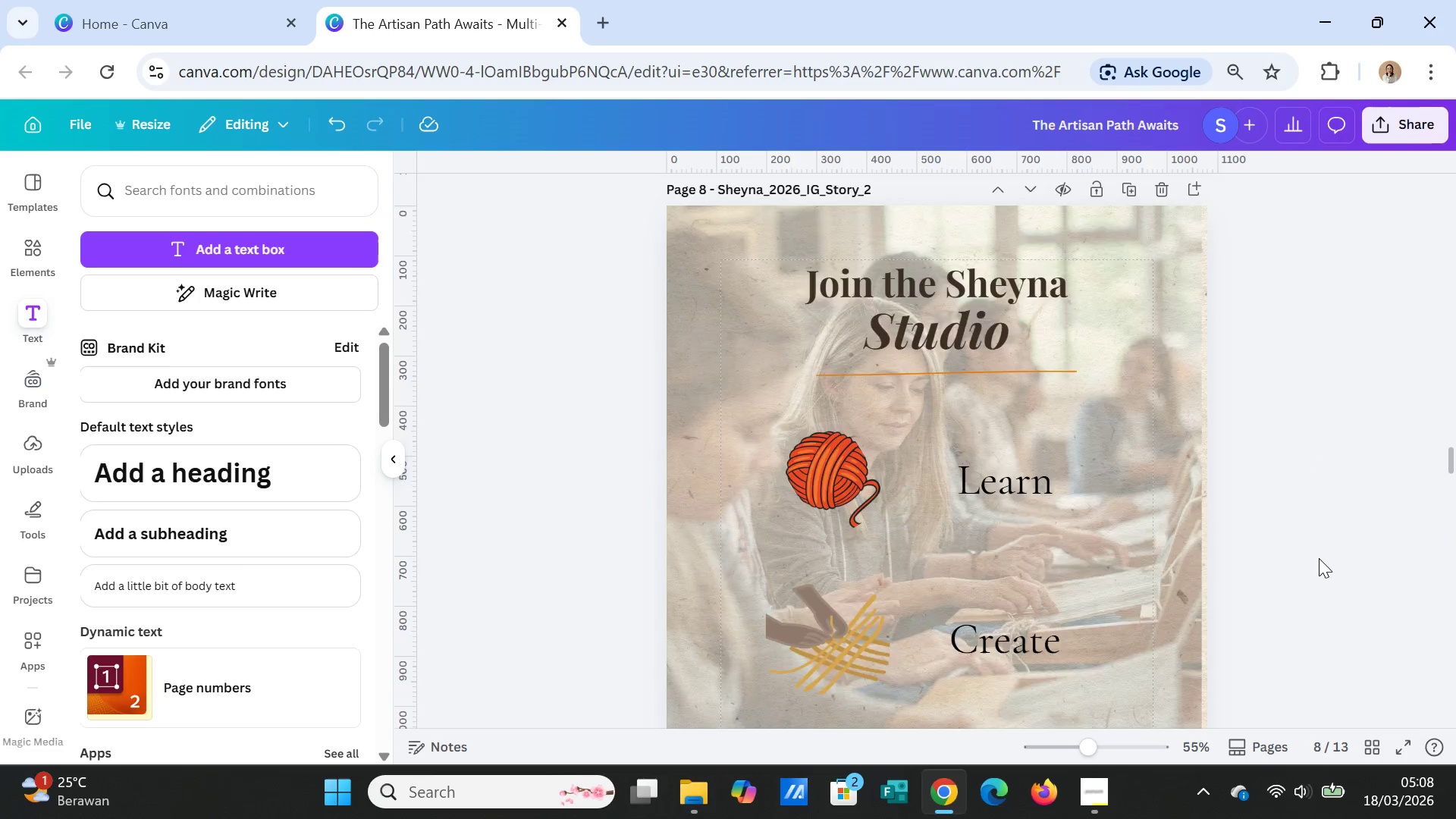 
scroll: coordinate [1319, 558], scroll_direction: up, amount: 1.0
 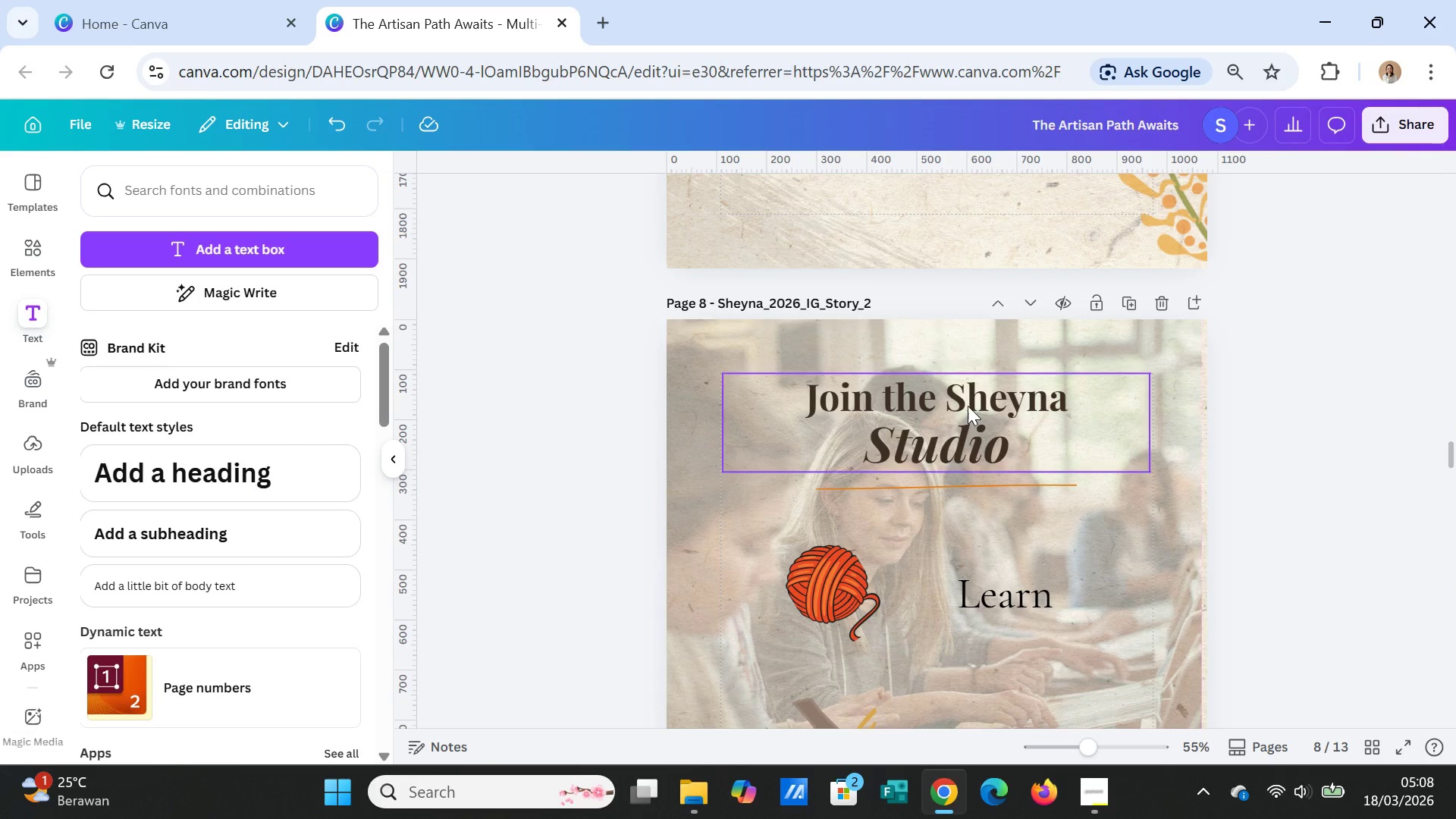 
scroll: coordinate [927, 471], scroll_direction: down, amount: 12.0
 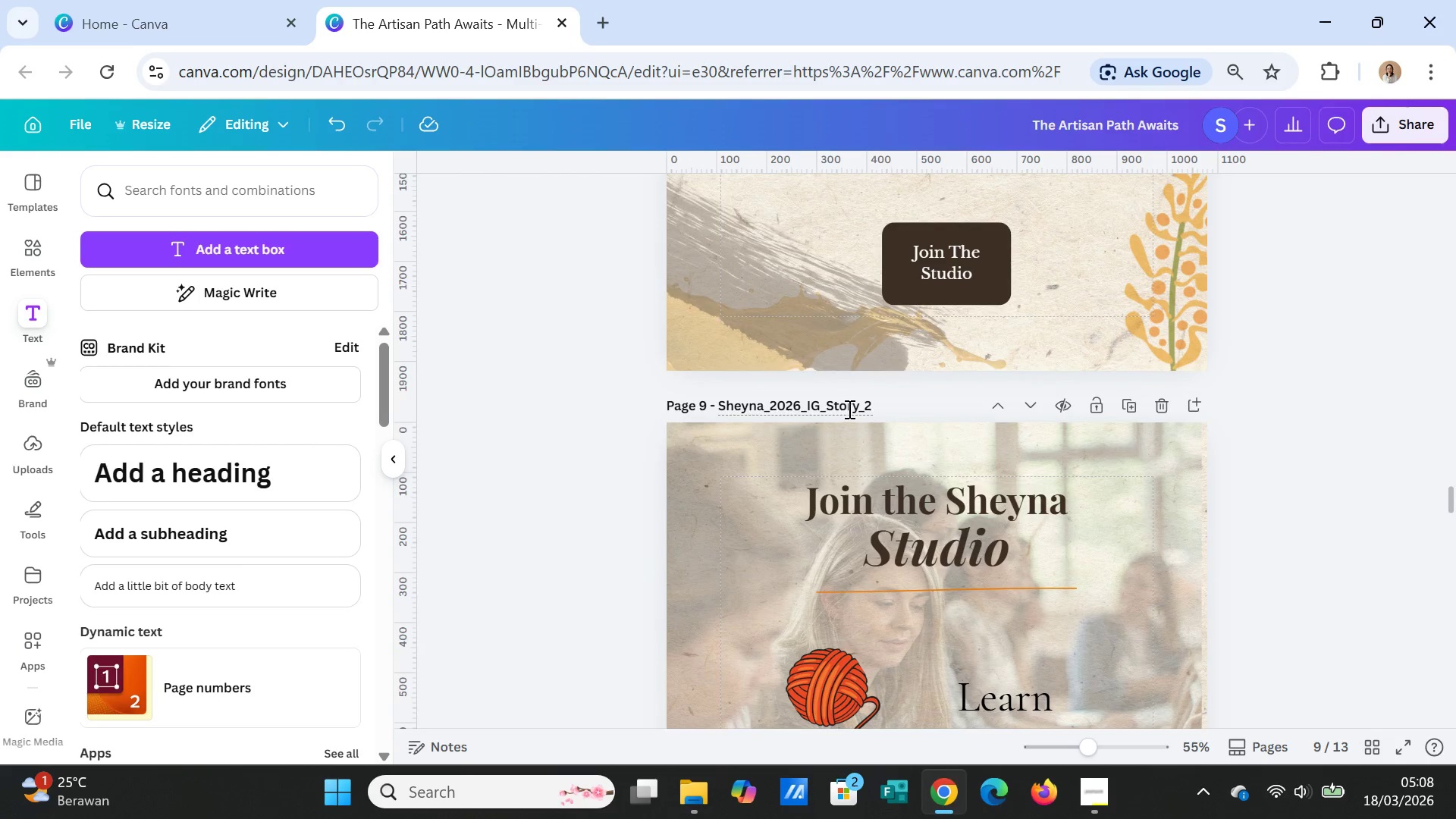 
left_click([848, 409])
 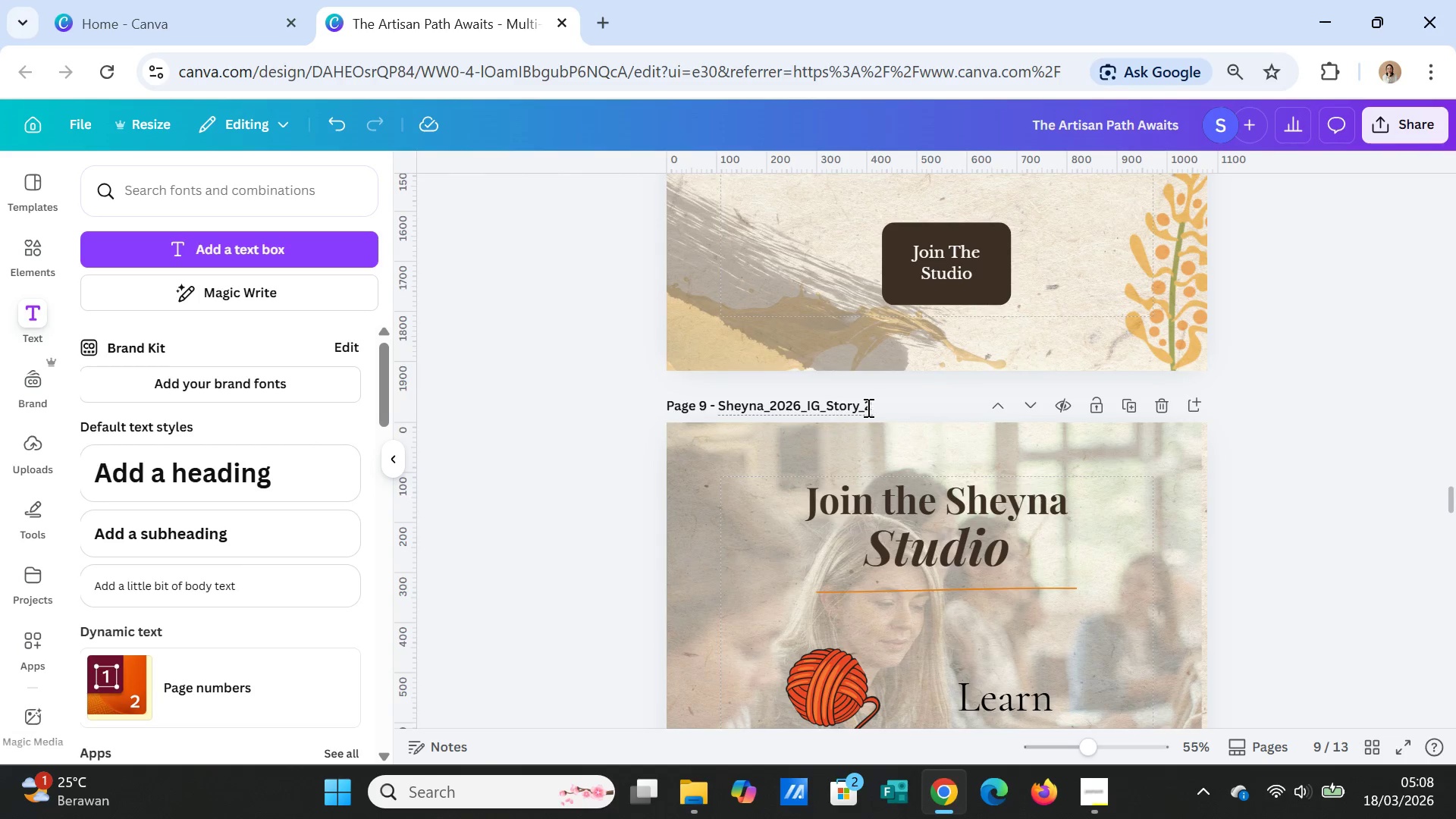 
left_click([868, 407])
 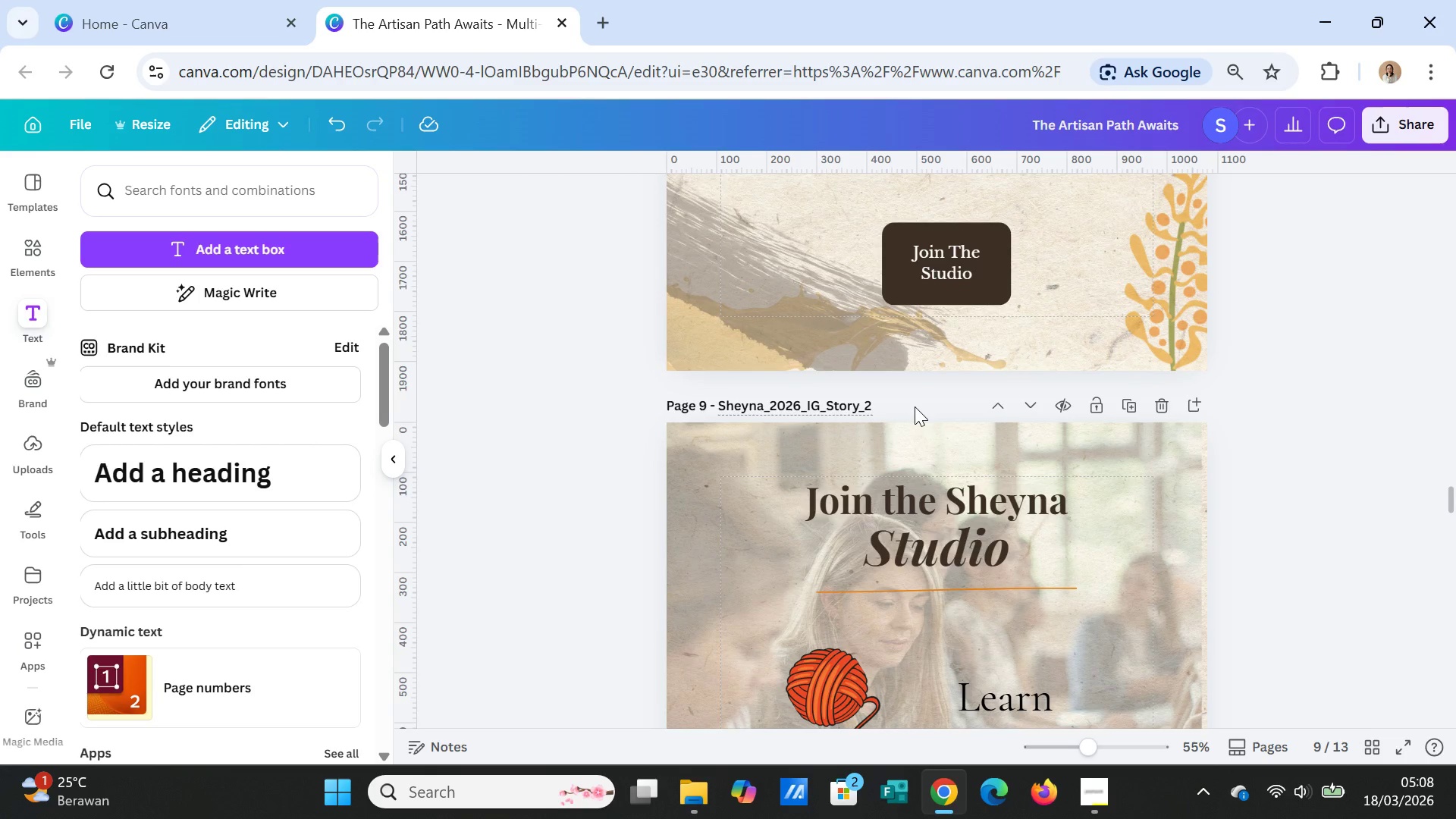 
key(Backspace)
 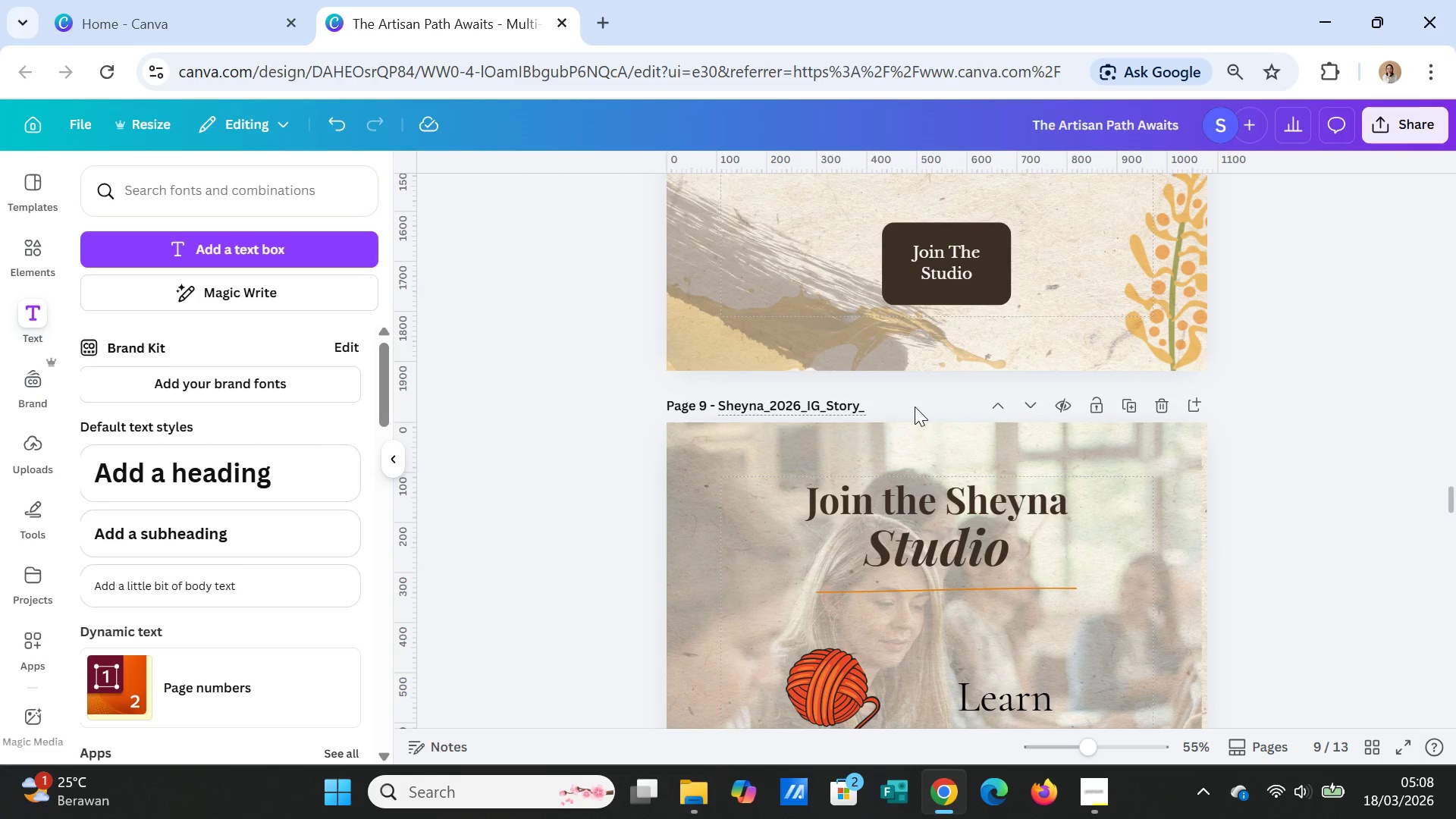 
key(Enter)
 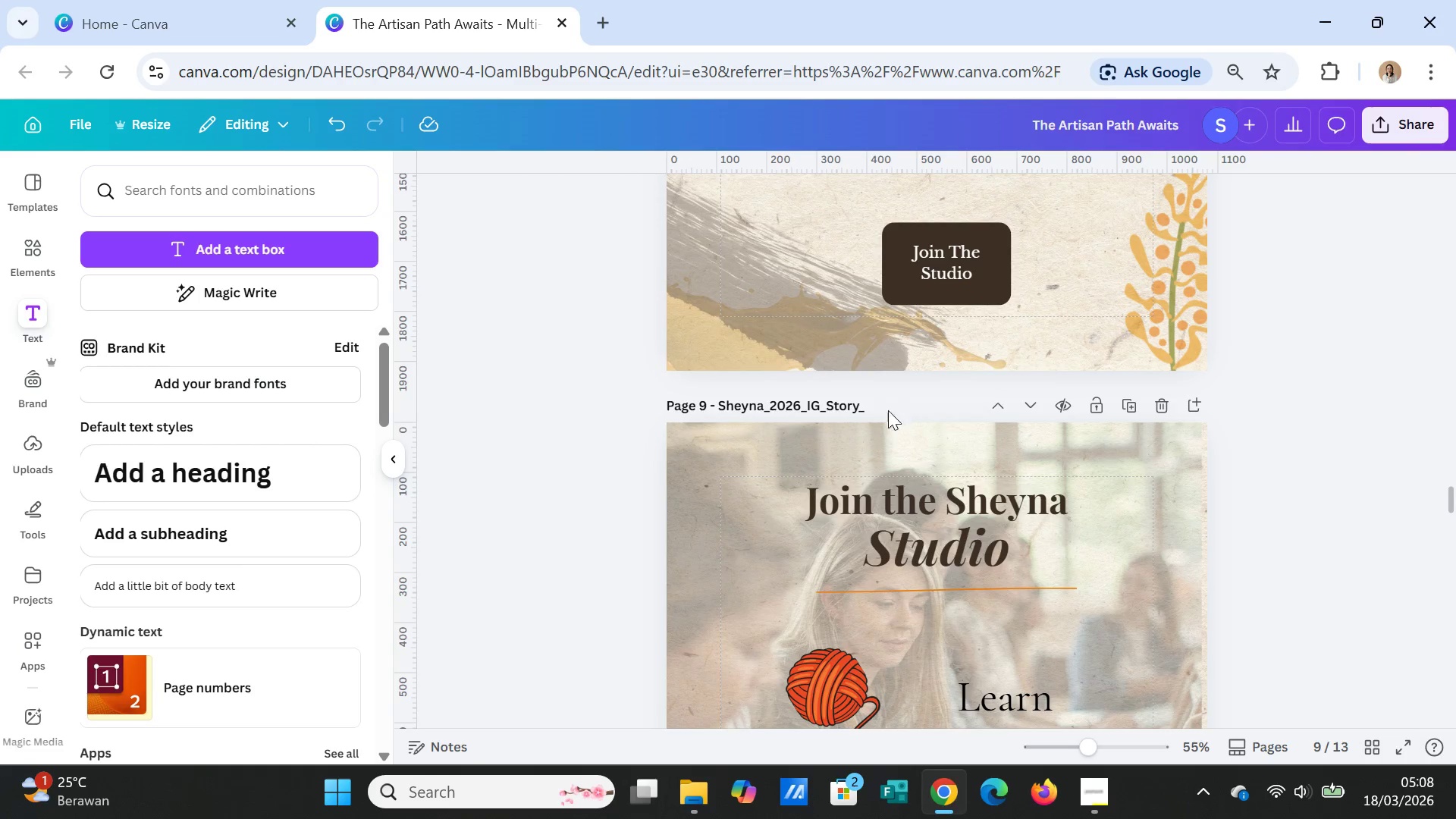 
left_click([871, 411])
 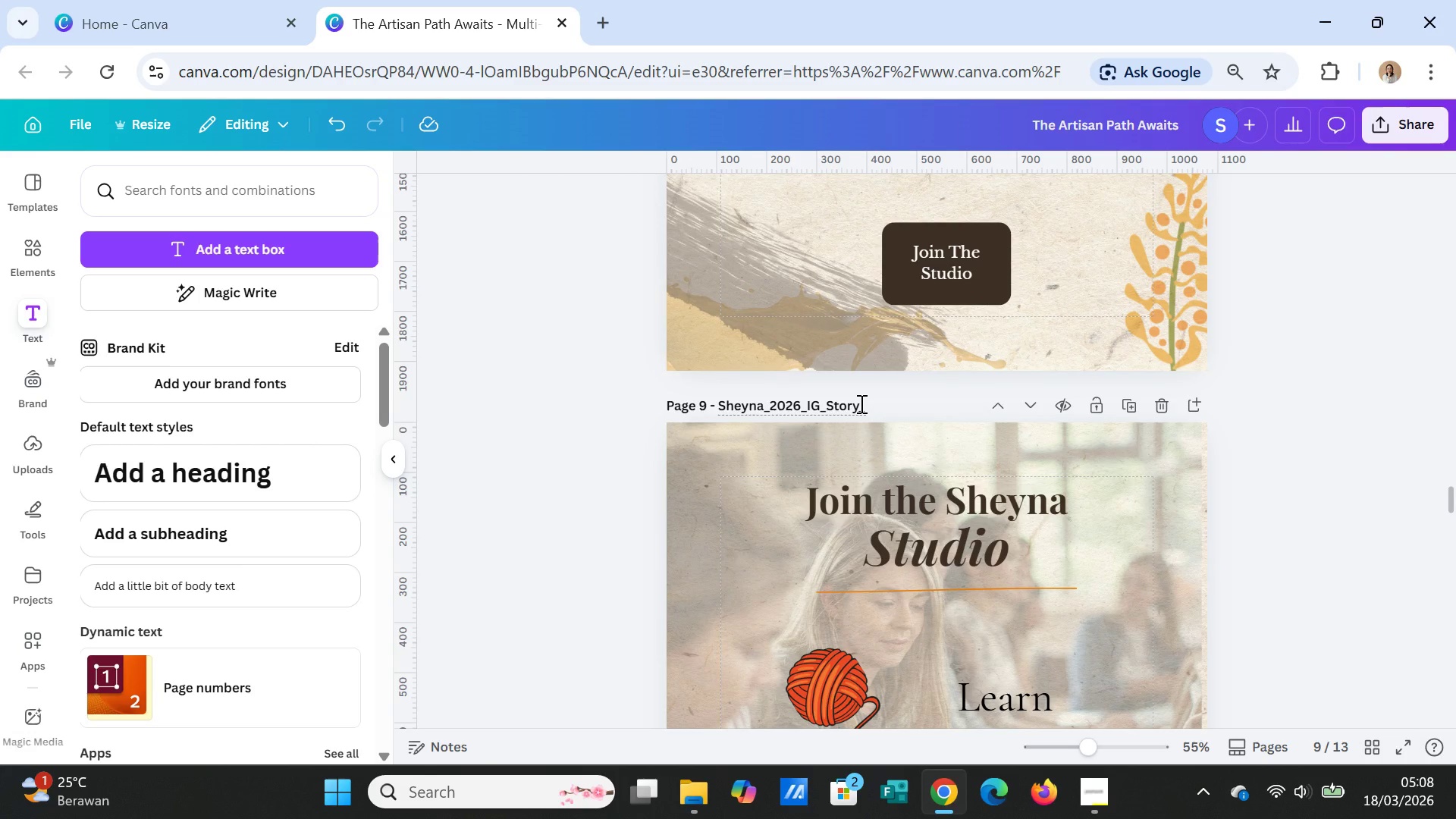 
left_click([860, 403])
 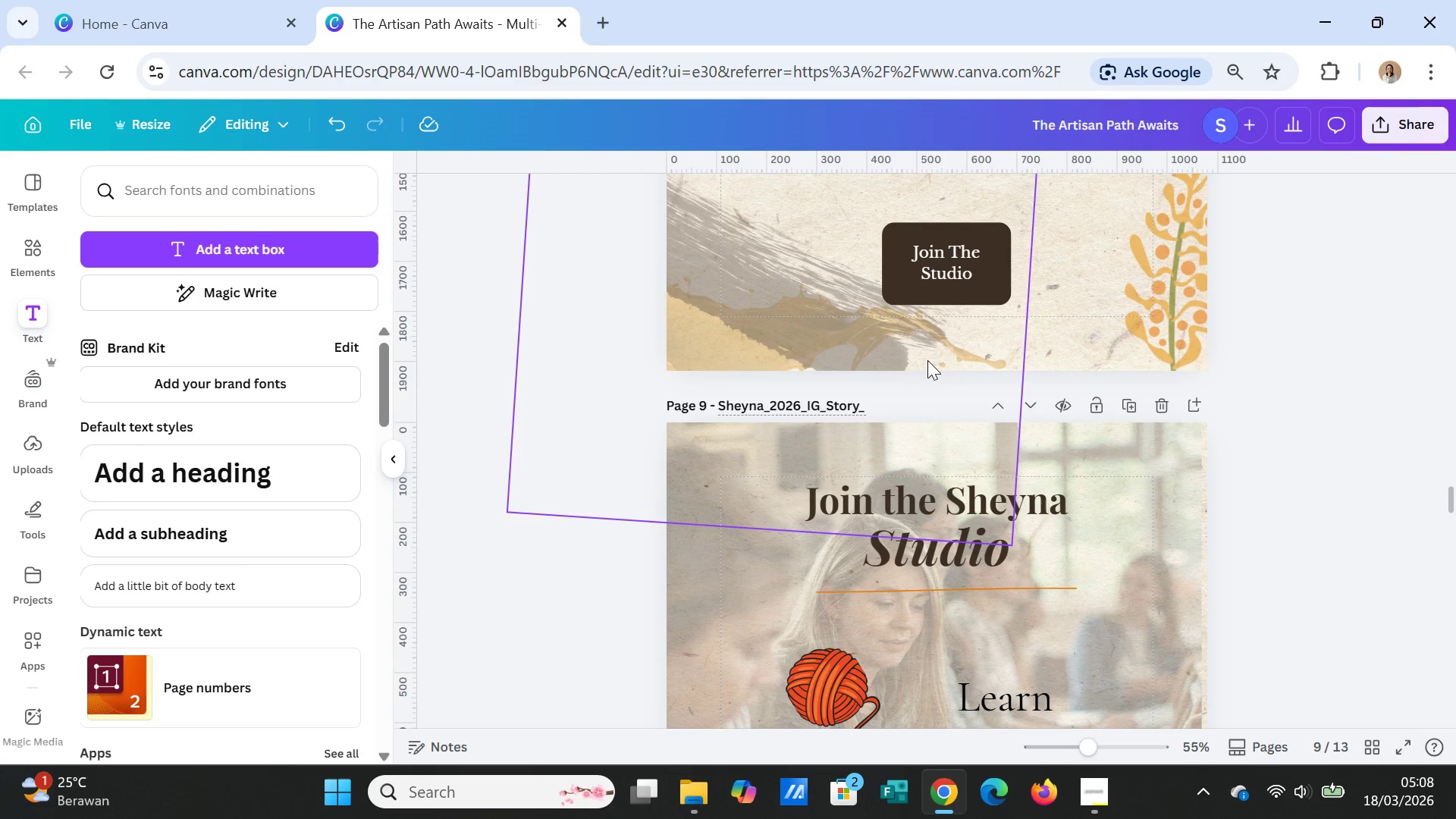 
key(ArrowRight)
 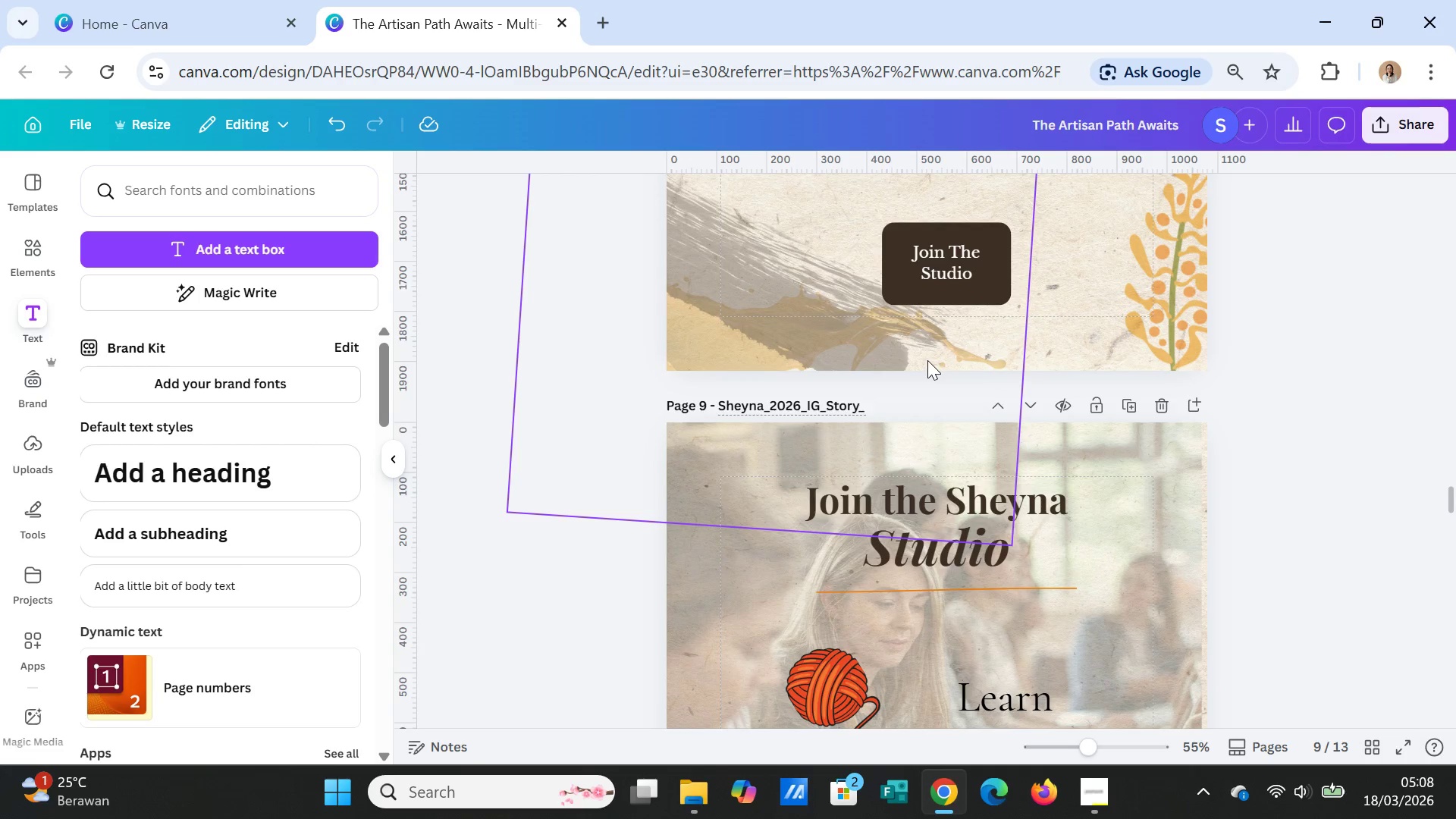 
key(3)
 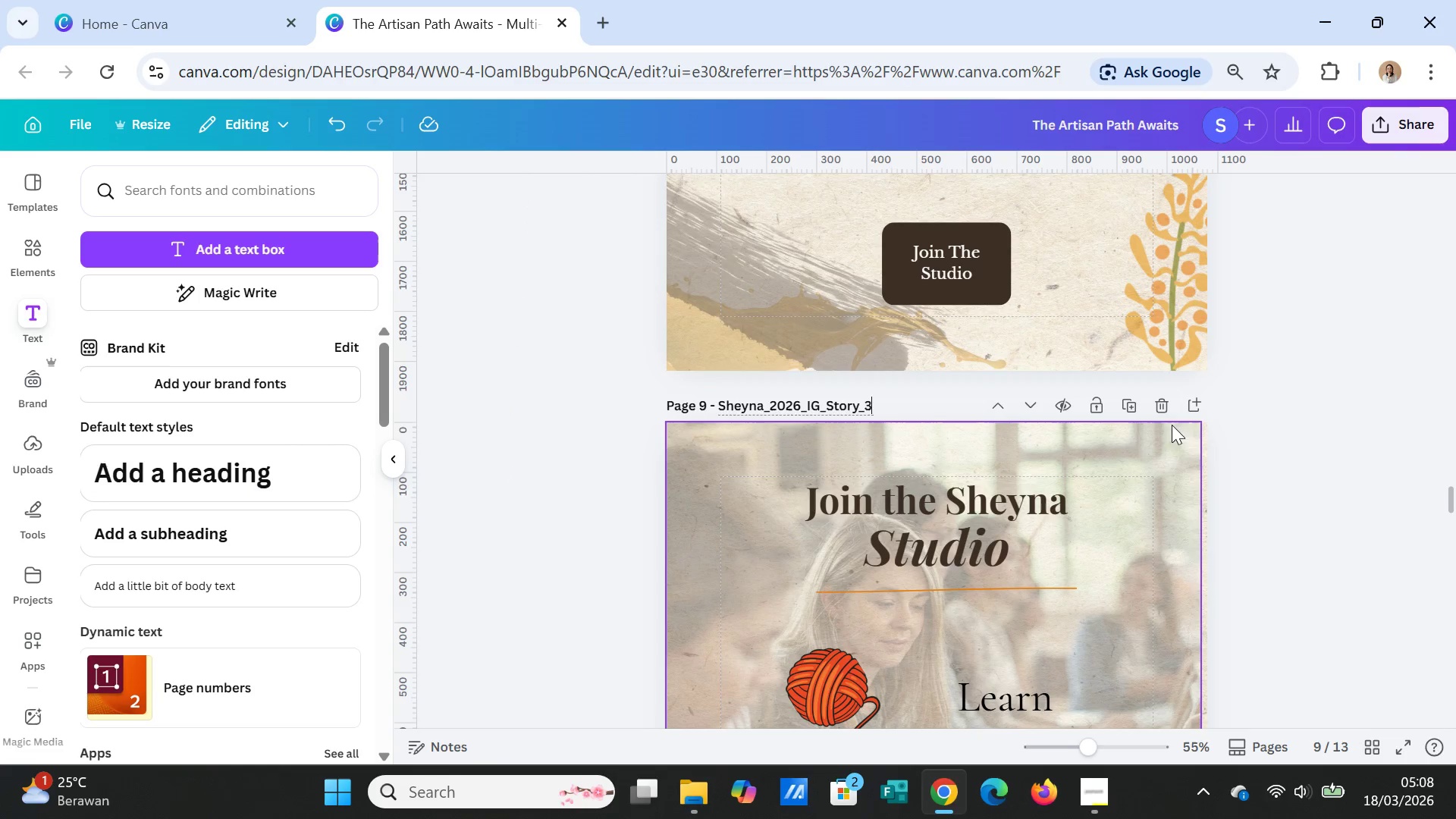 
left_click([1300, 488])
 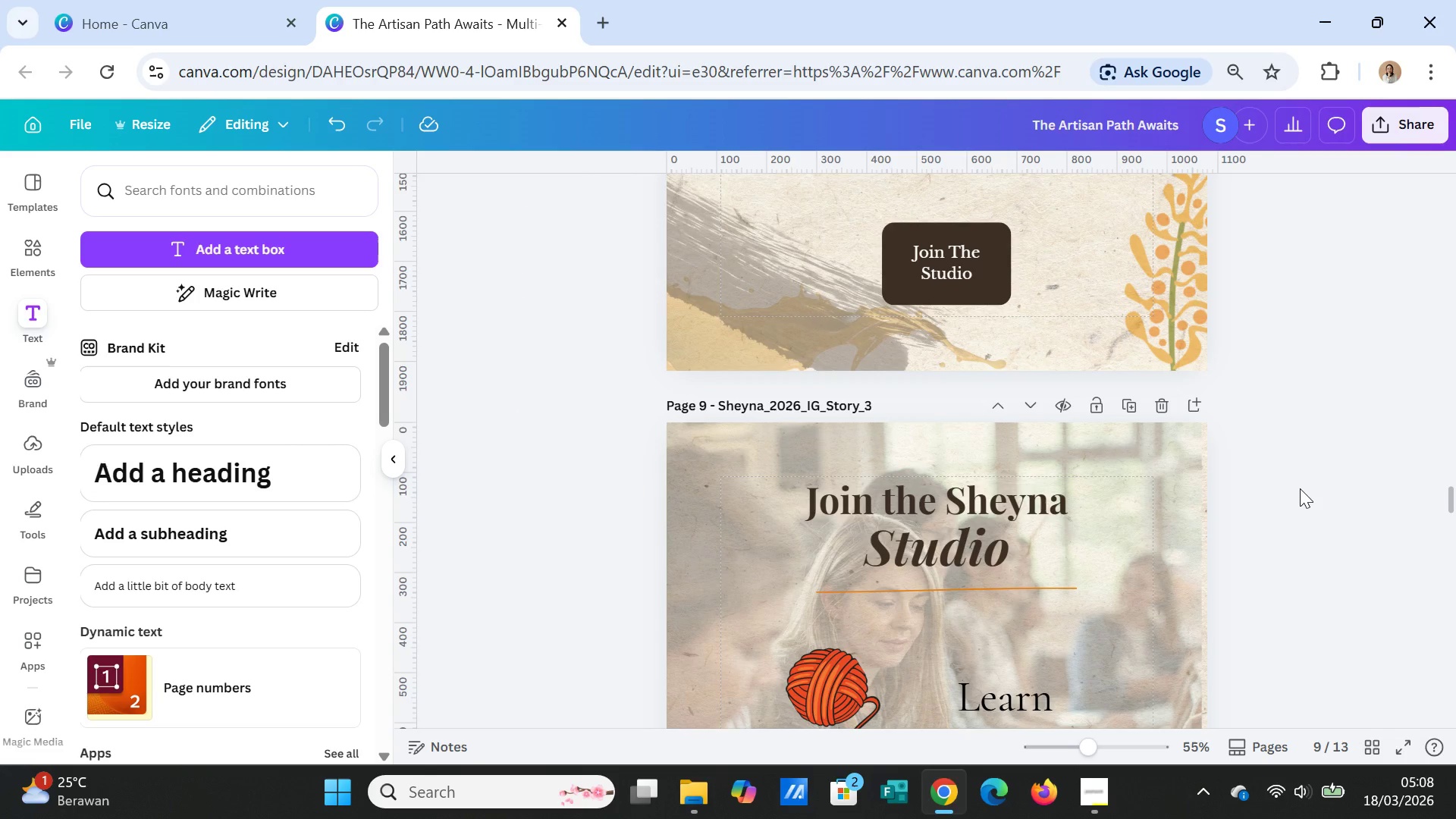 
scroll: coordinate [1288, 500], scroll_direction: down, amount: 2.0
 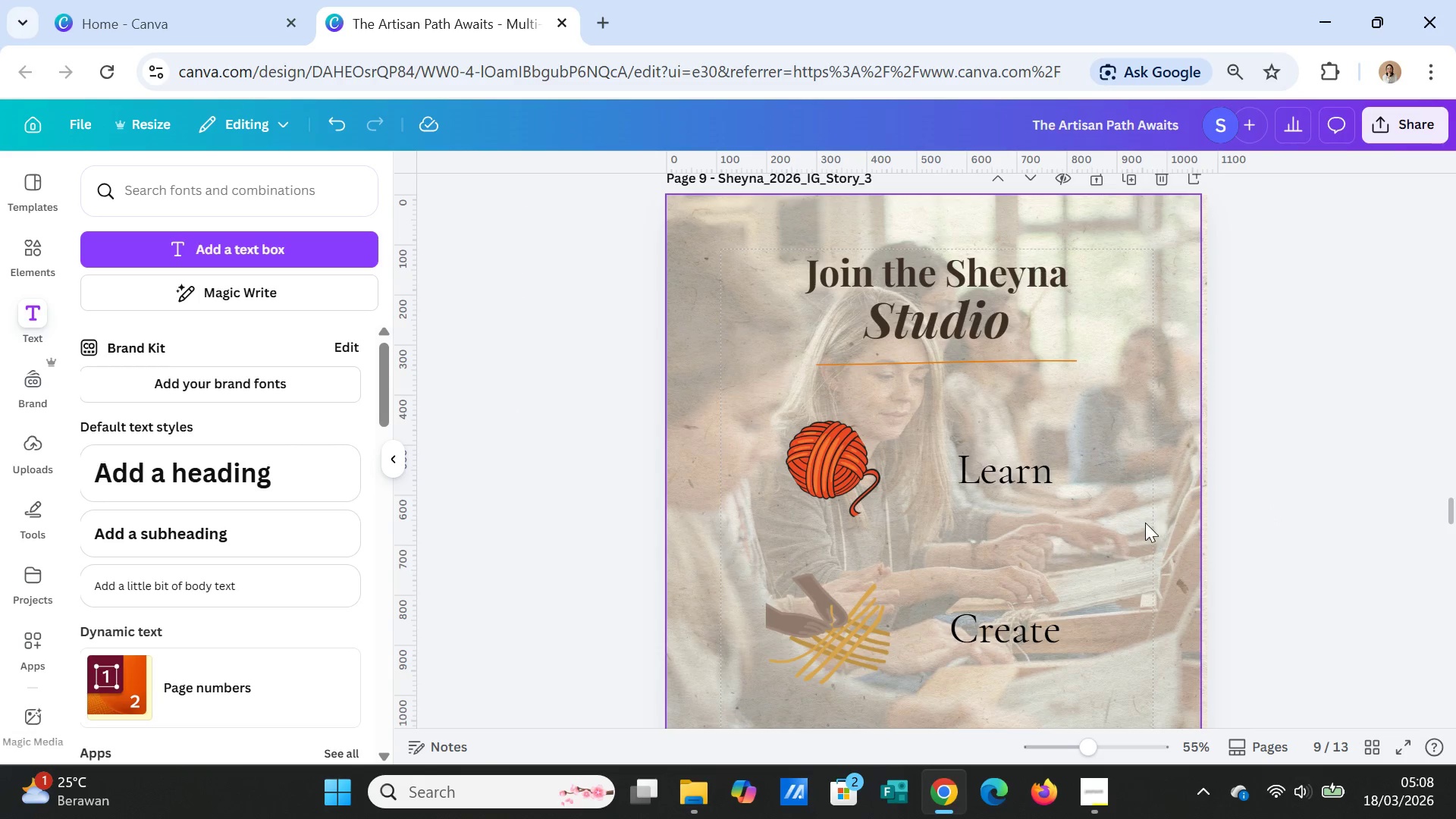 
left_click([1144, 523])
 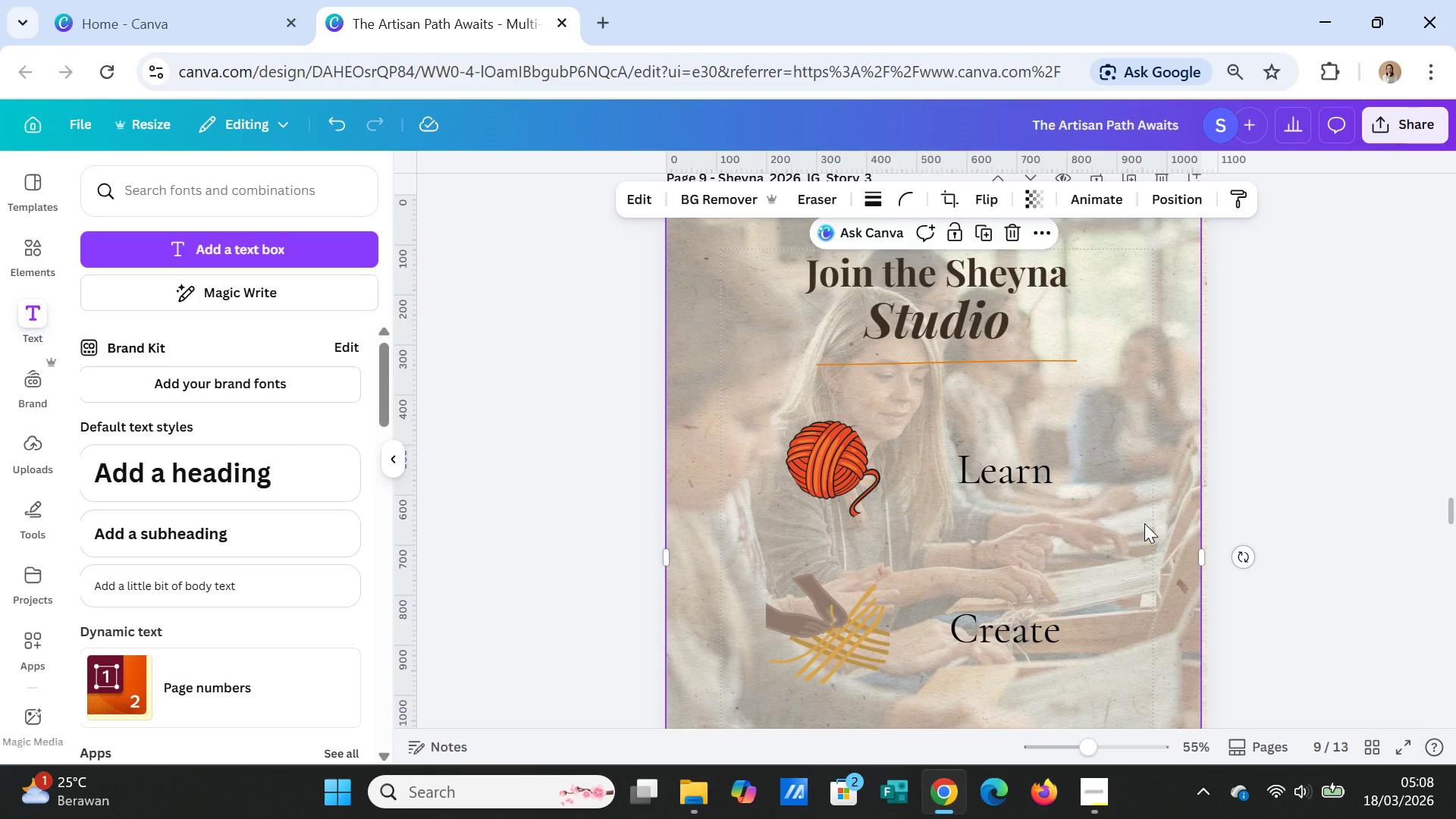 
key(Delete)
 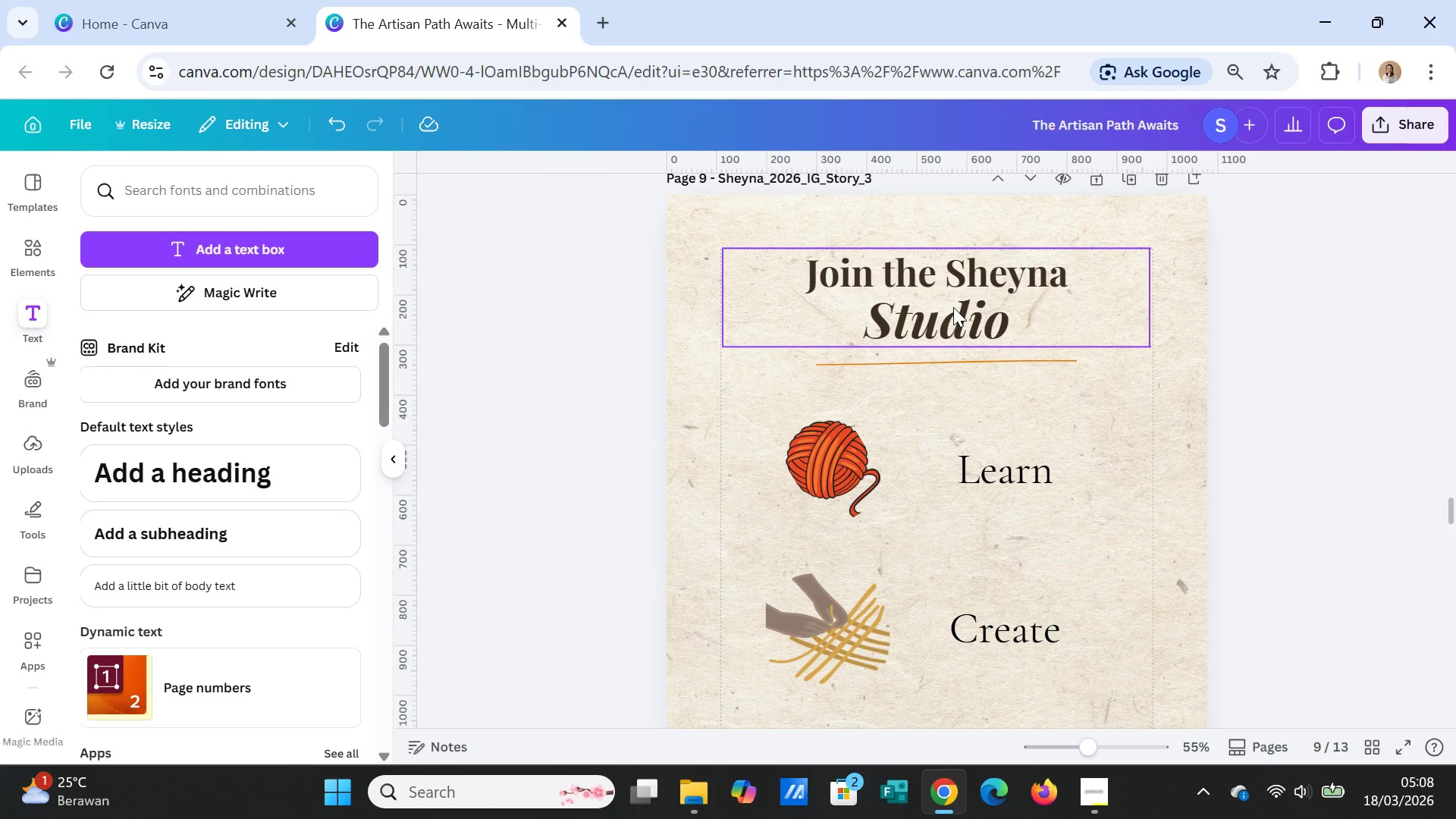 
wait(8.33)
 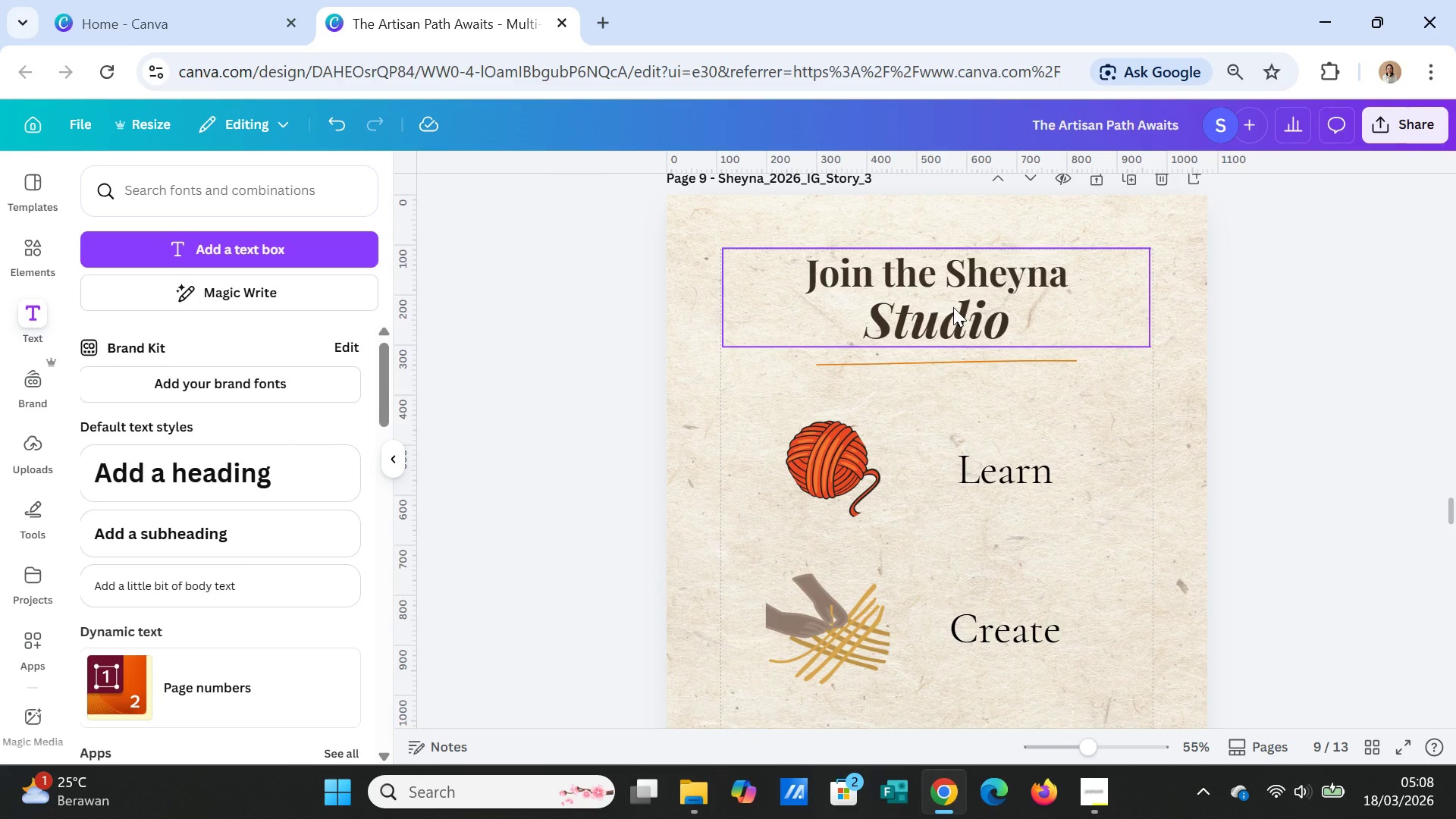 
double_click([952, 289])
 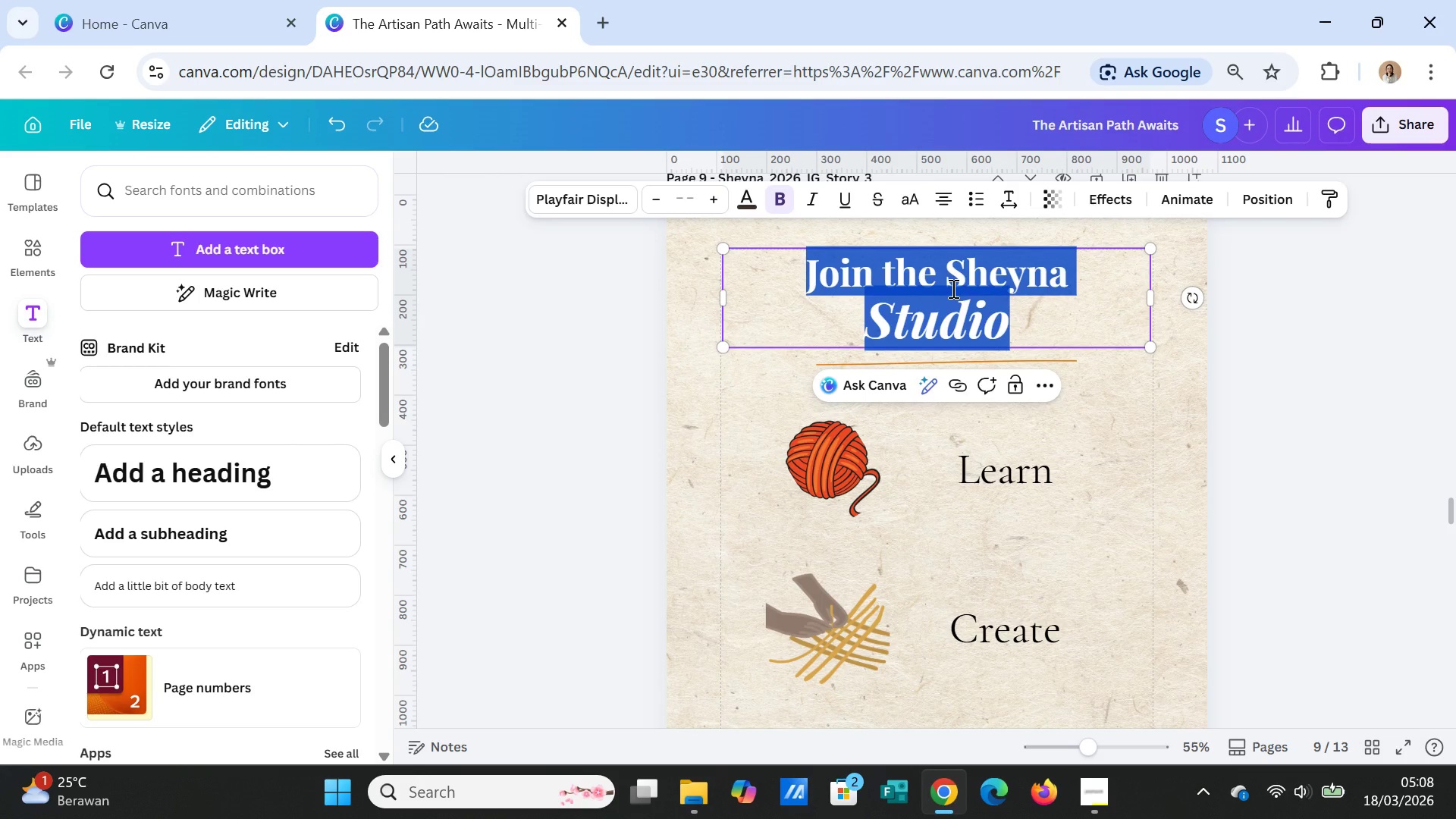 
type(how Relac)
key(Backspace)
type(xing is)
 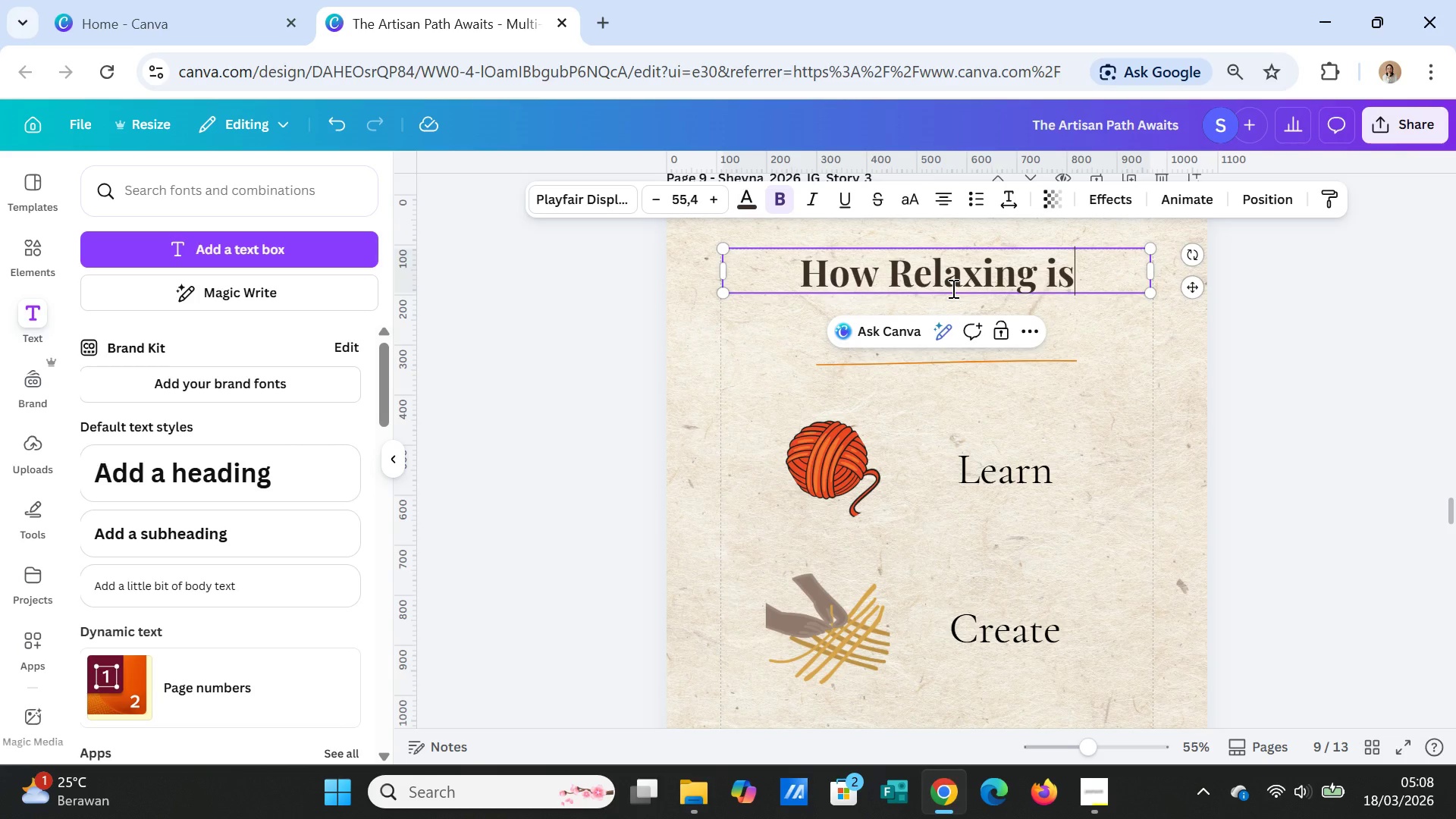 
key(Enter)
 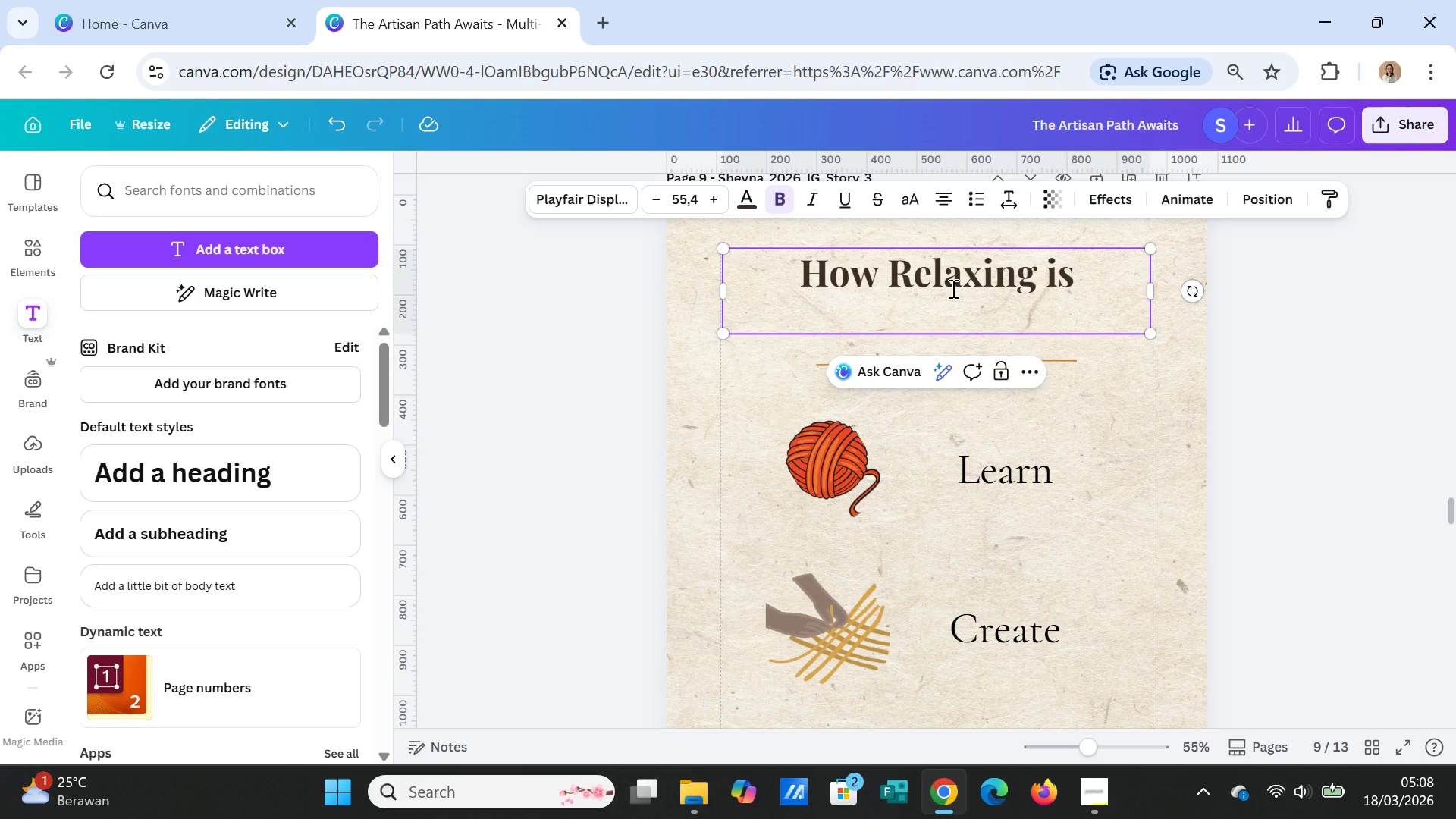 
type(weaving?)
 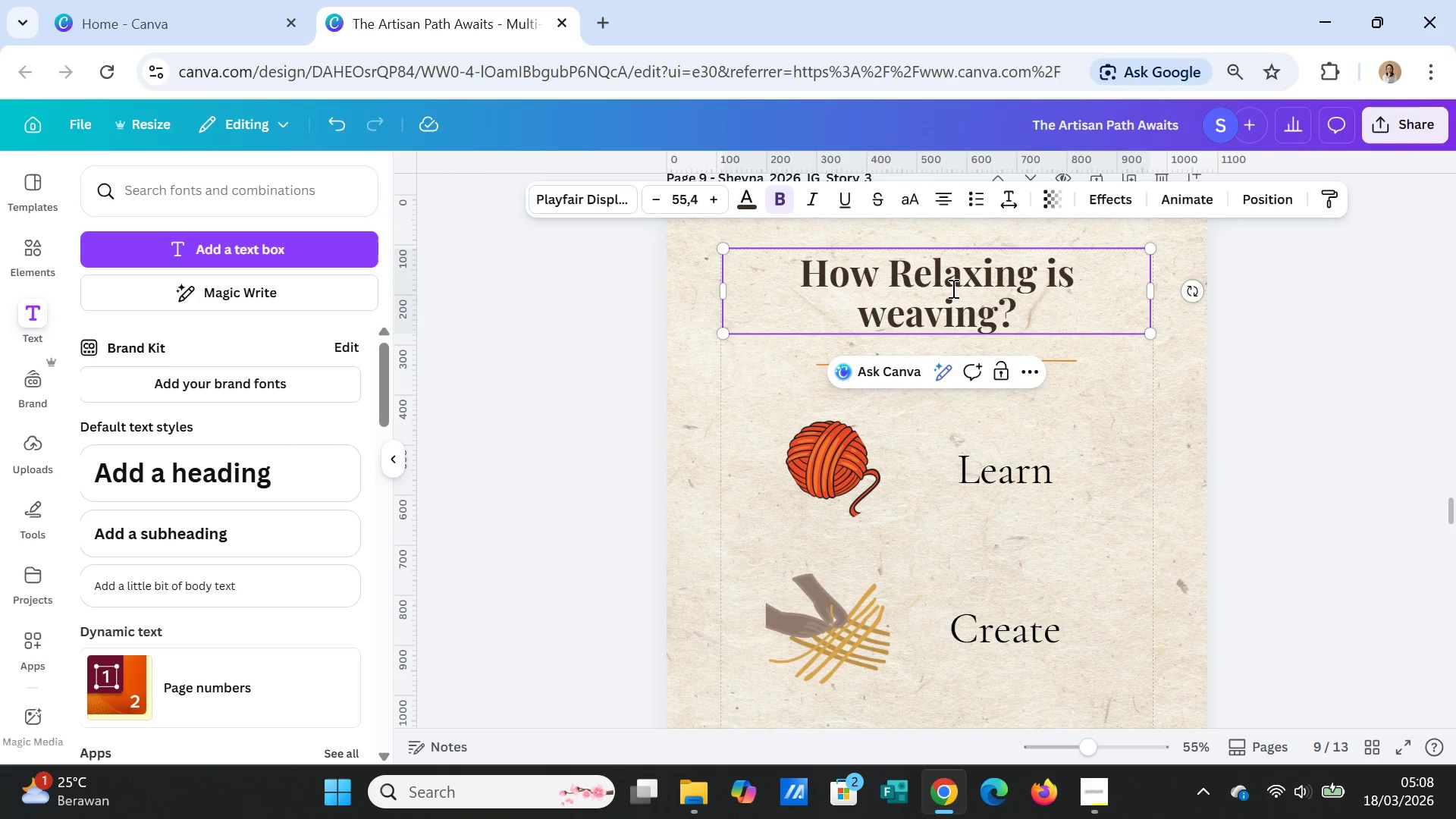 
double_click([822, 274])
 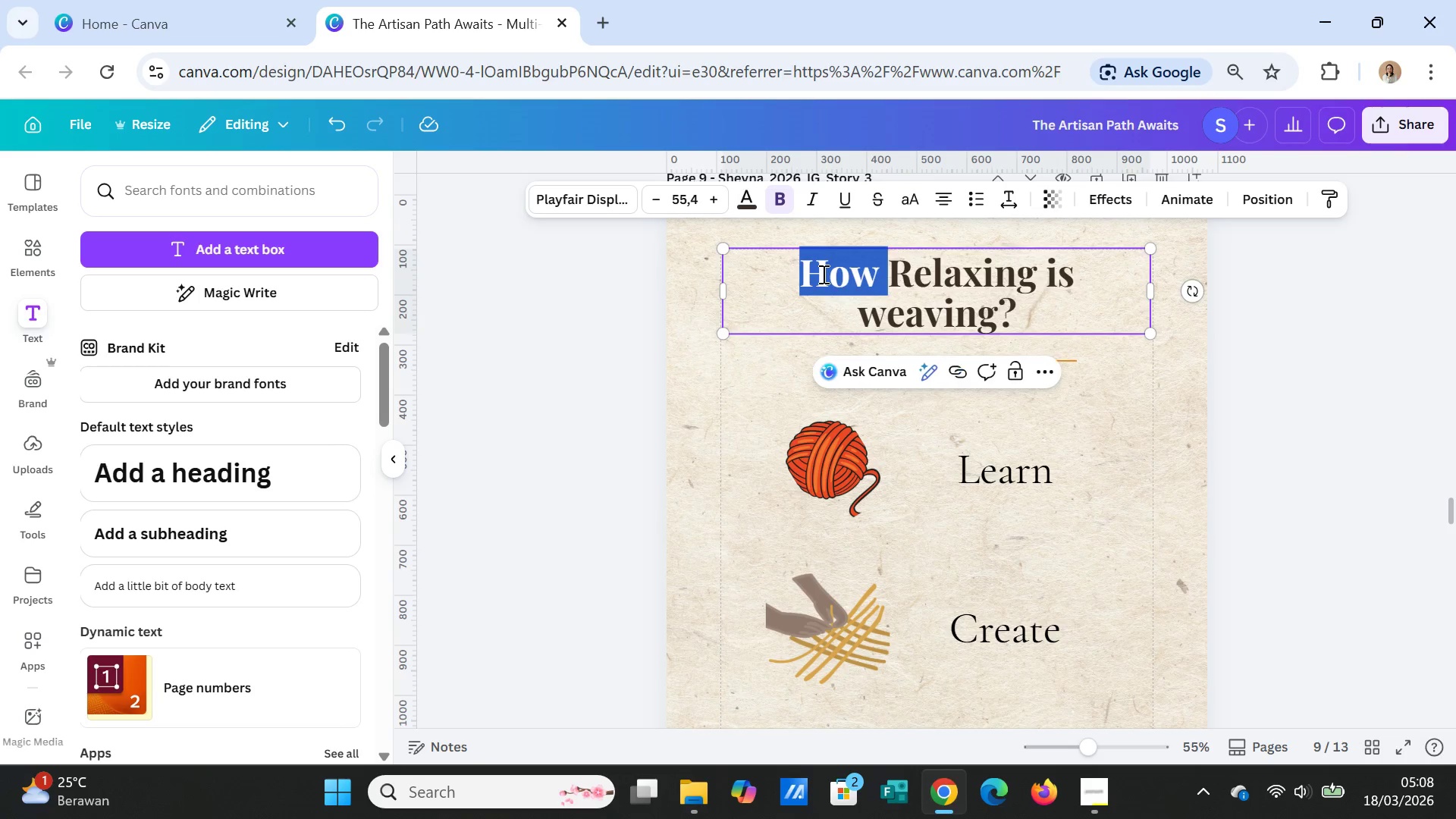 
triple_click([822, 274])
 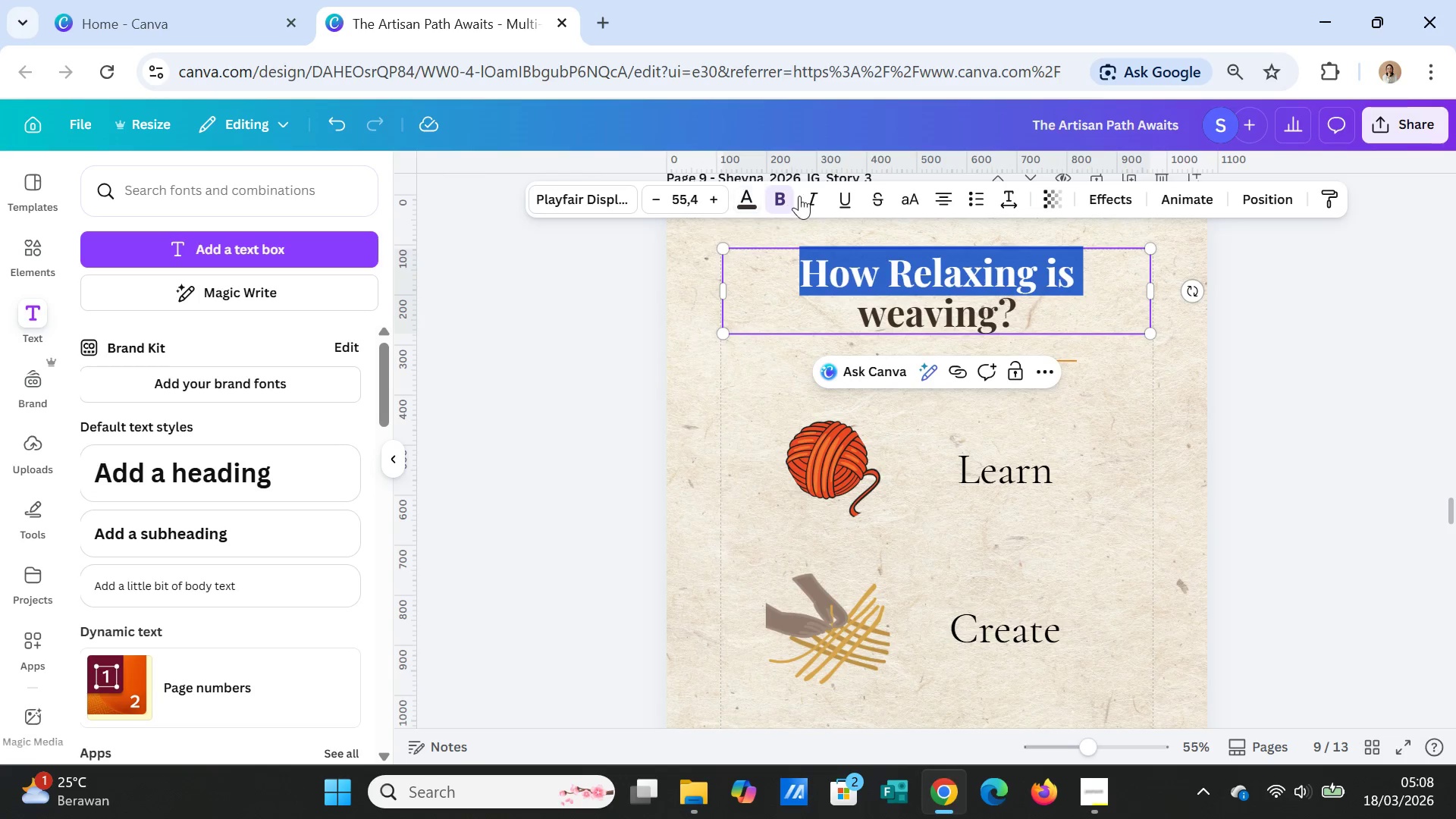 
left_click([801, 196])
 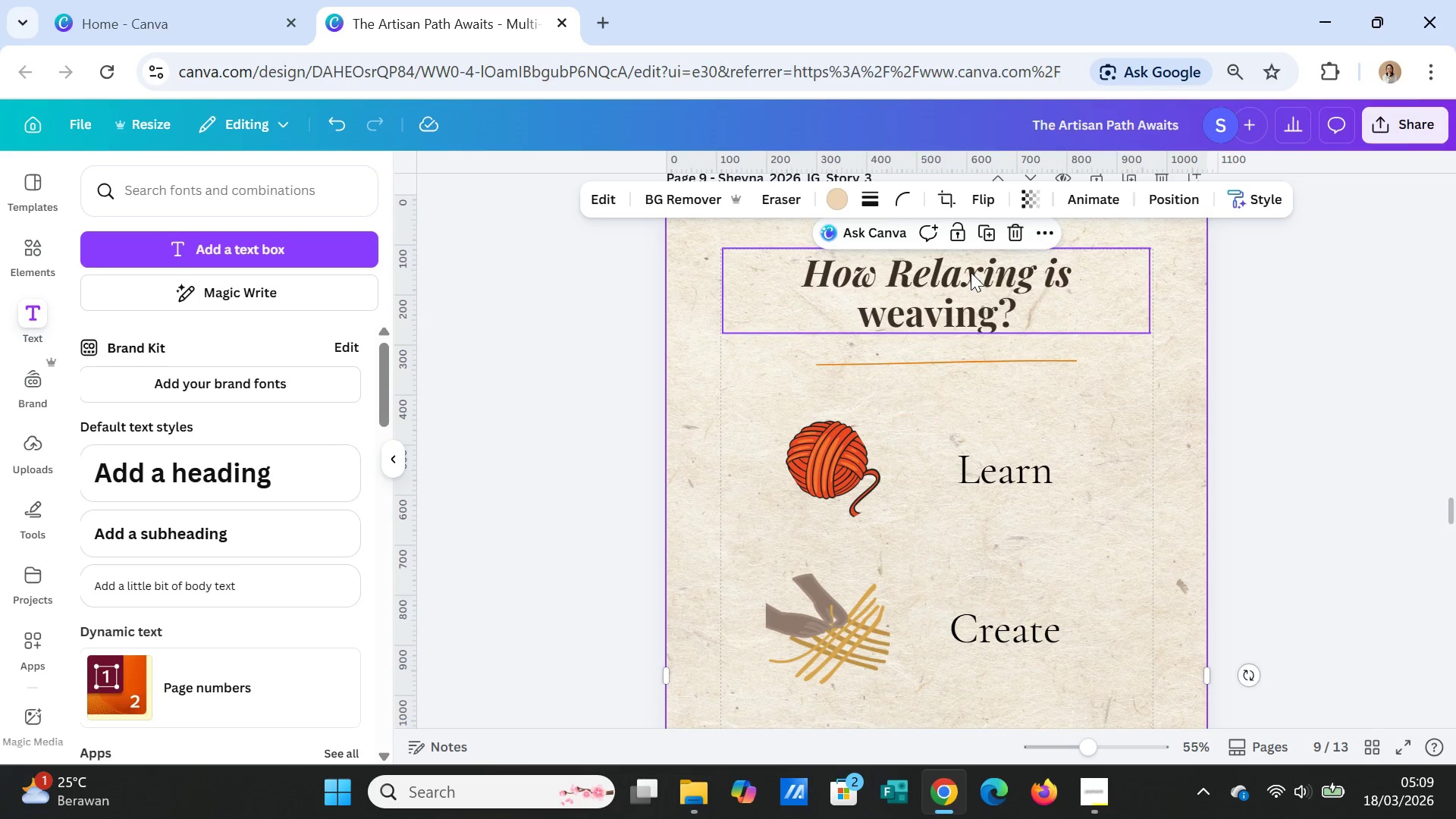 
left_click([971, 272])
 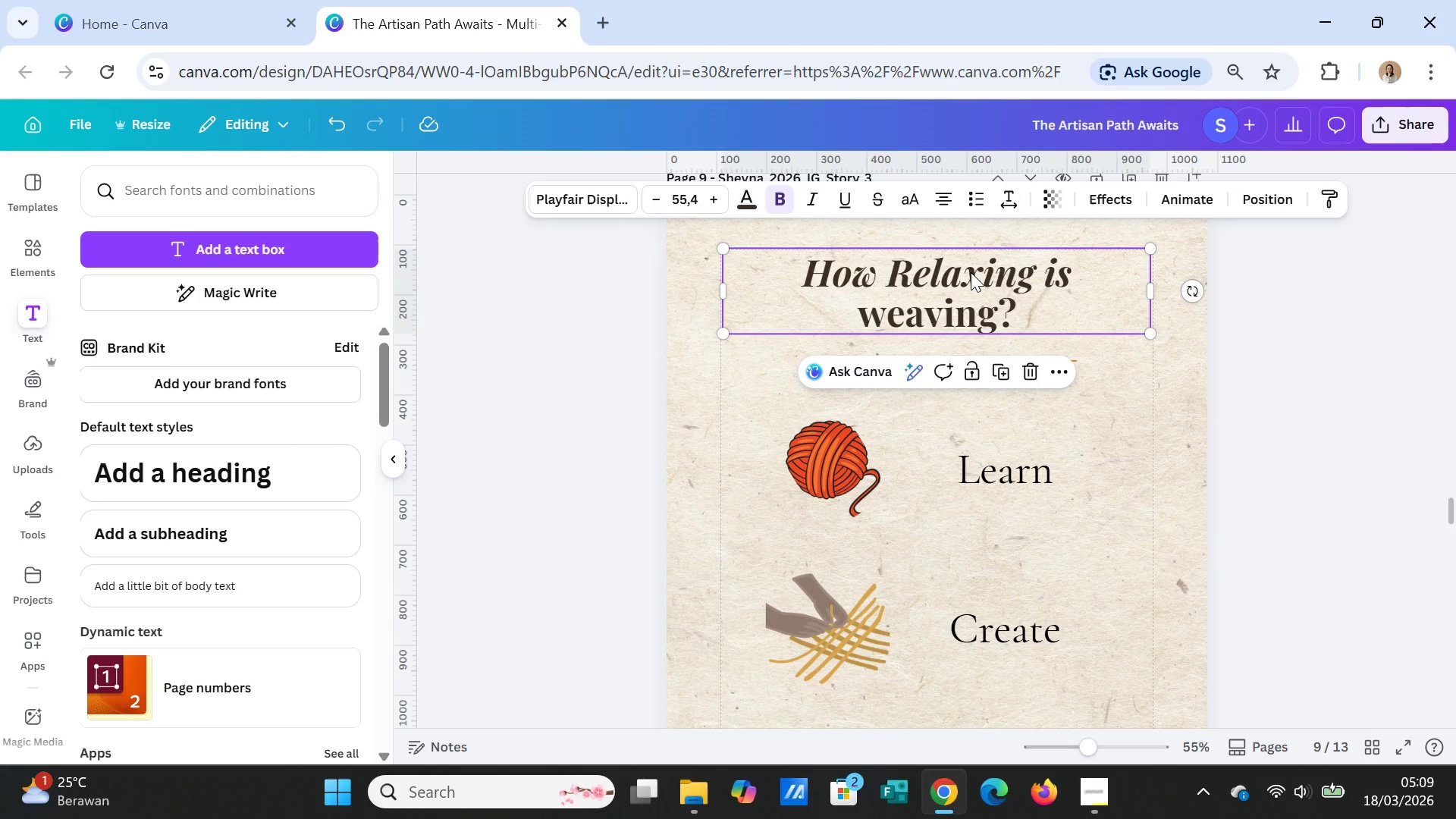 
double_click([971, 272])
 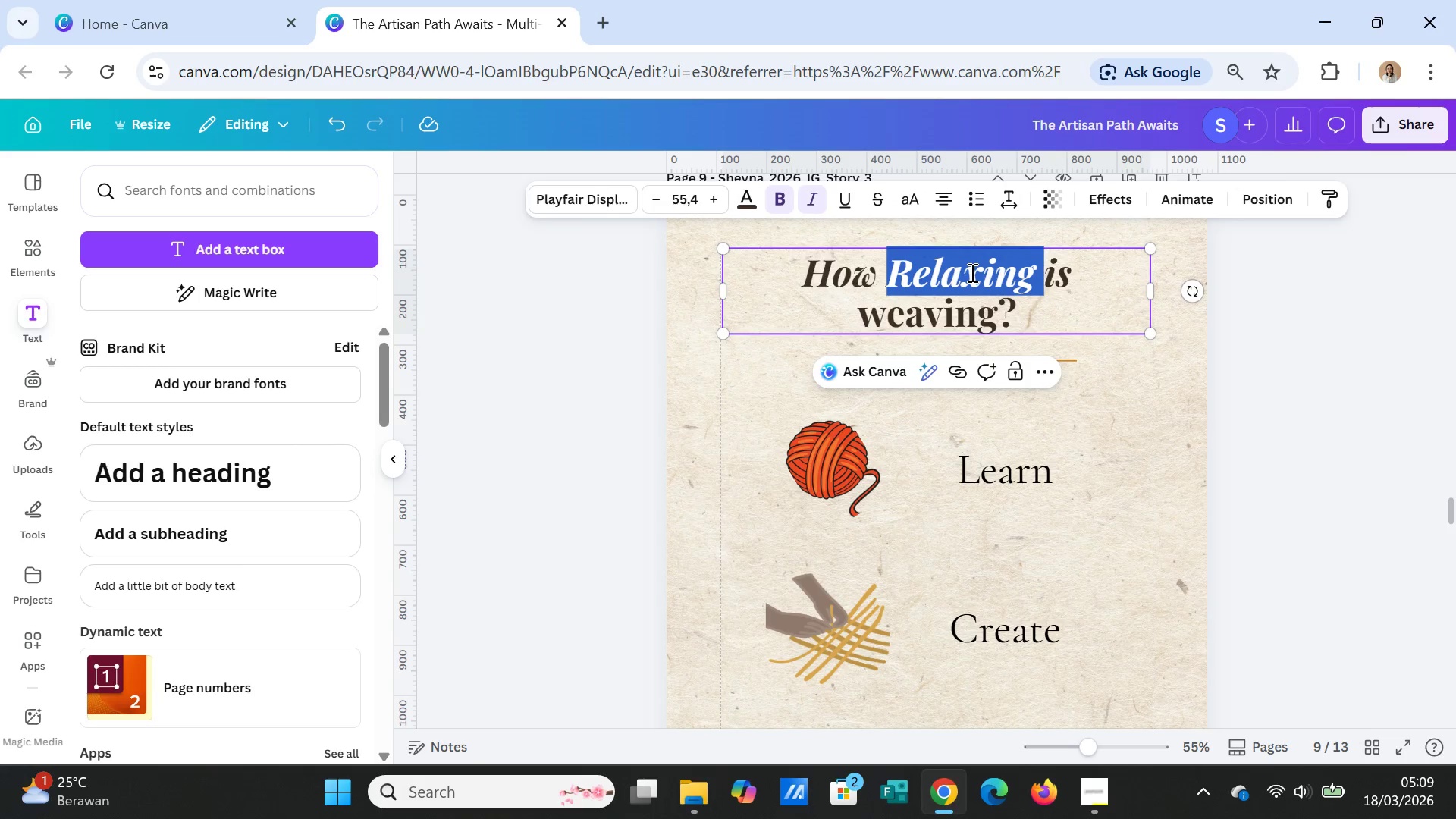 
triple_click([971, 272])
 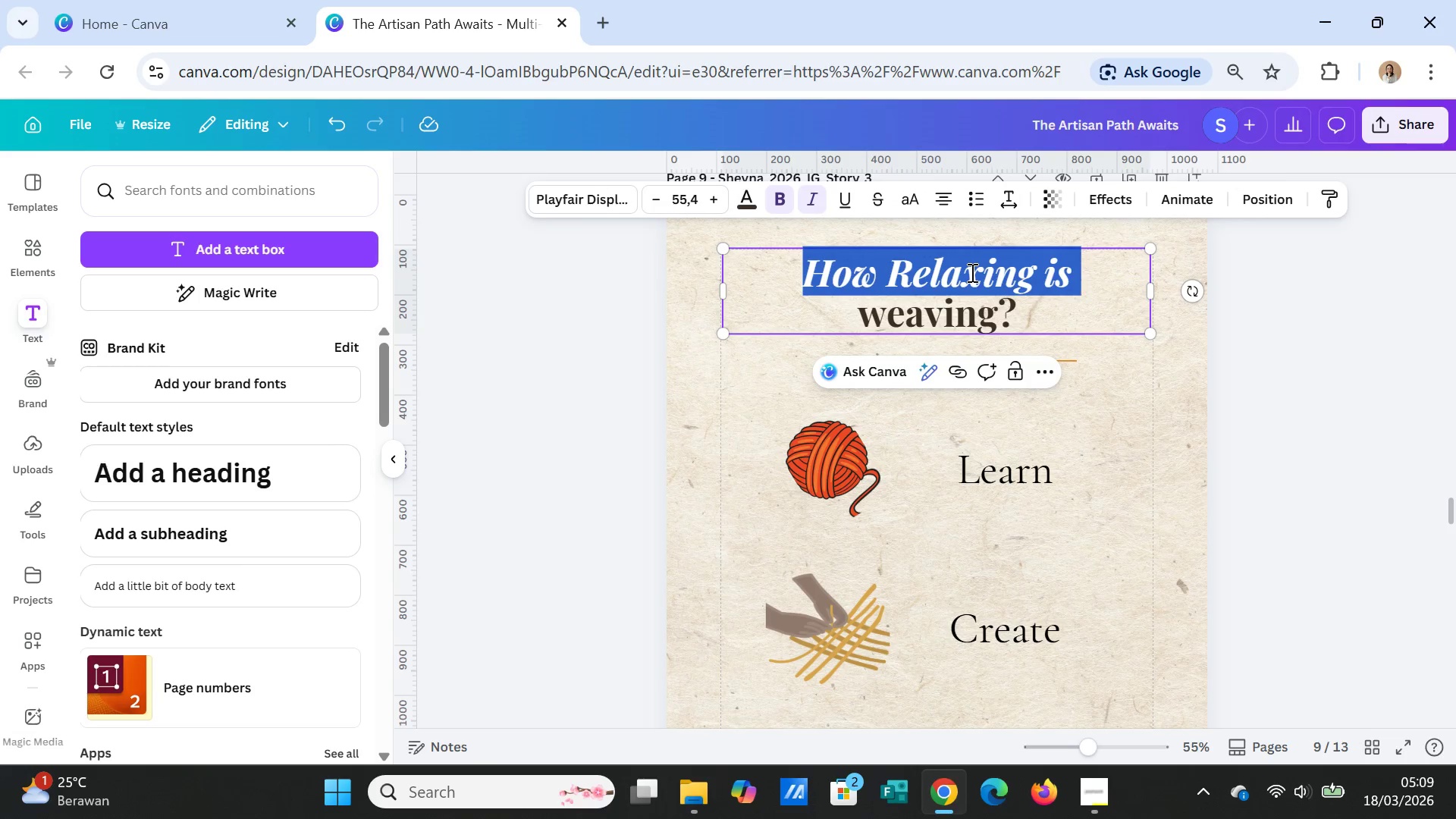 
triple_click([971, 272])
 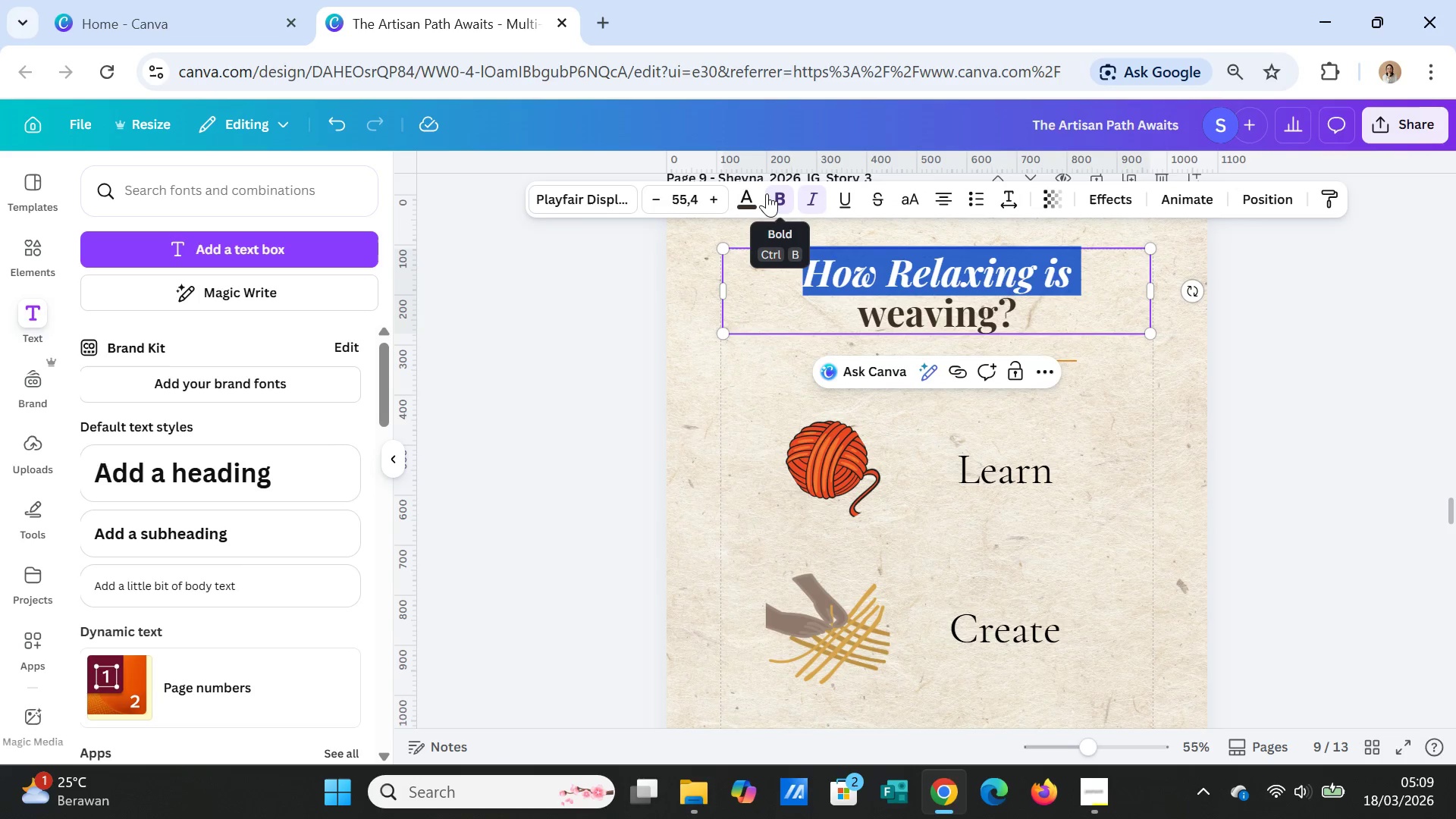 
left_click([774, 199])
 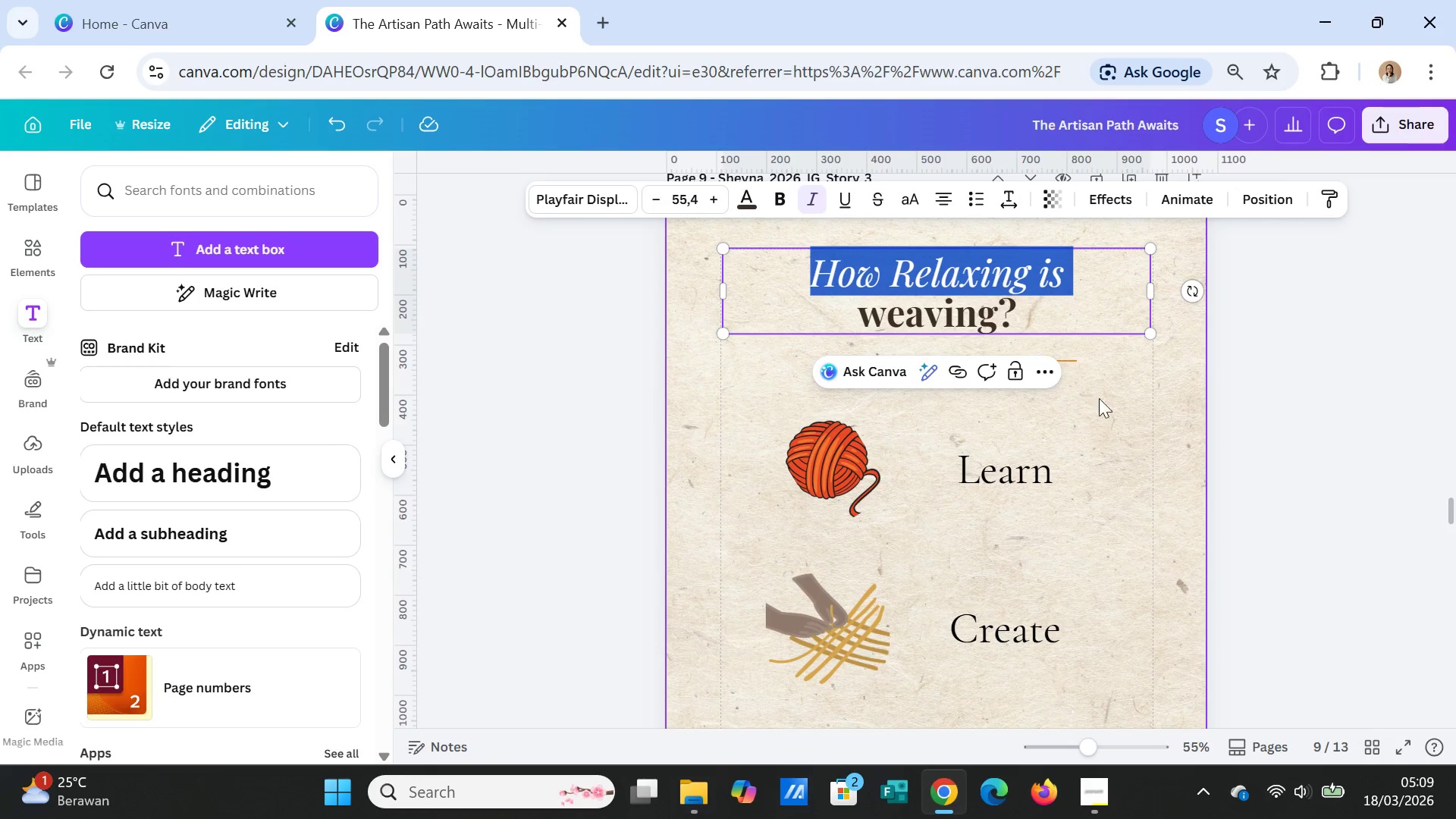 
left_click([1105, 405])
 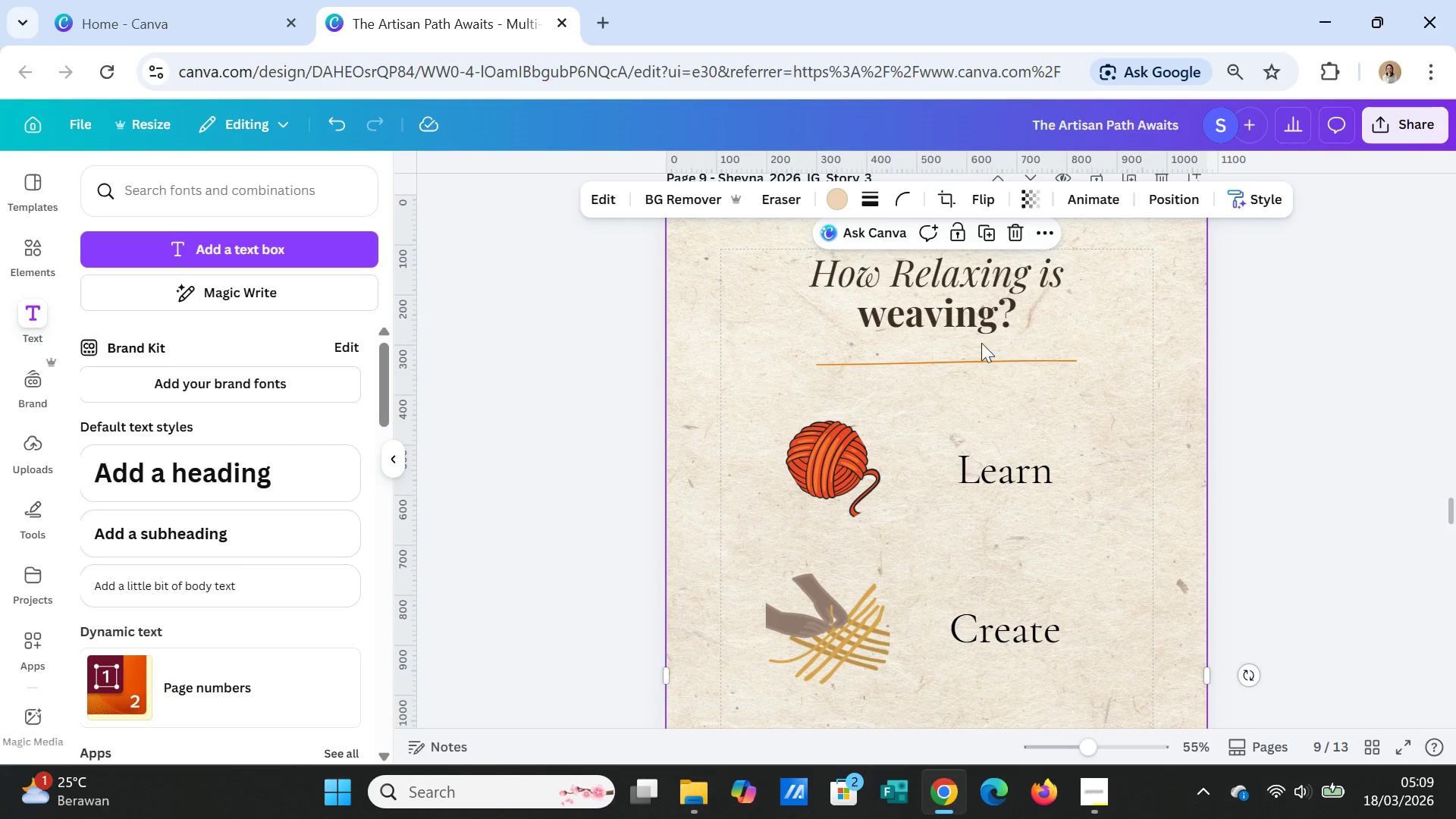 
left_click([959, 317])
 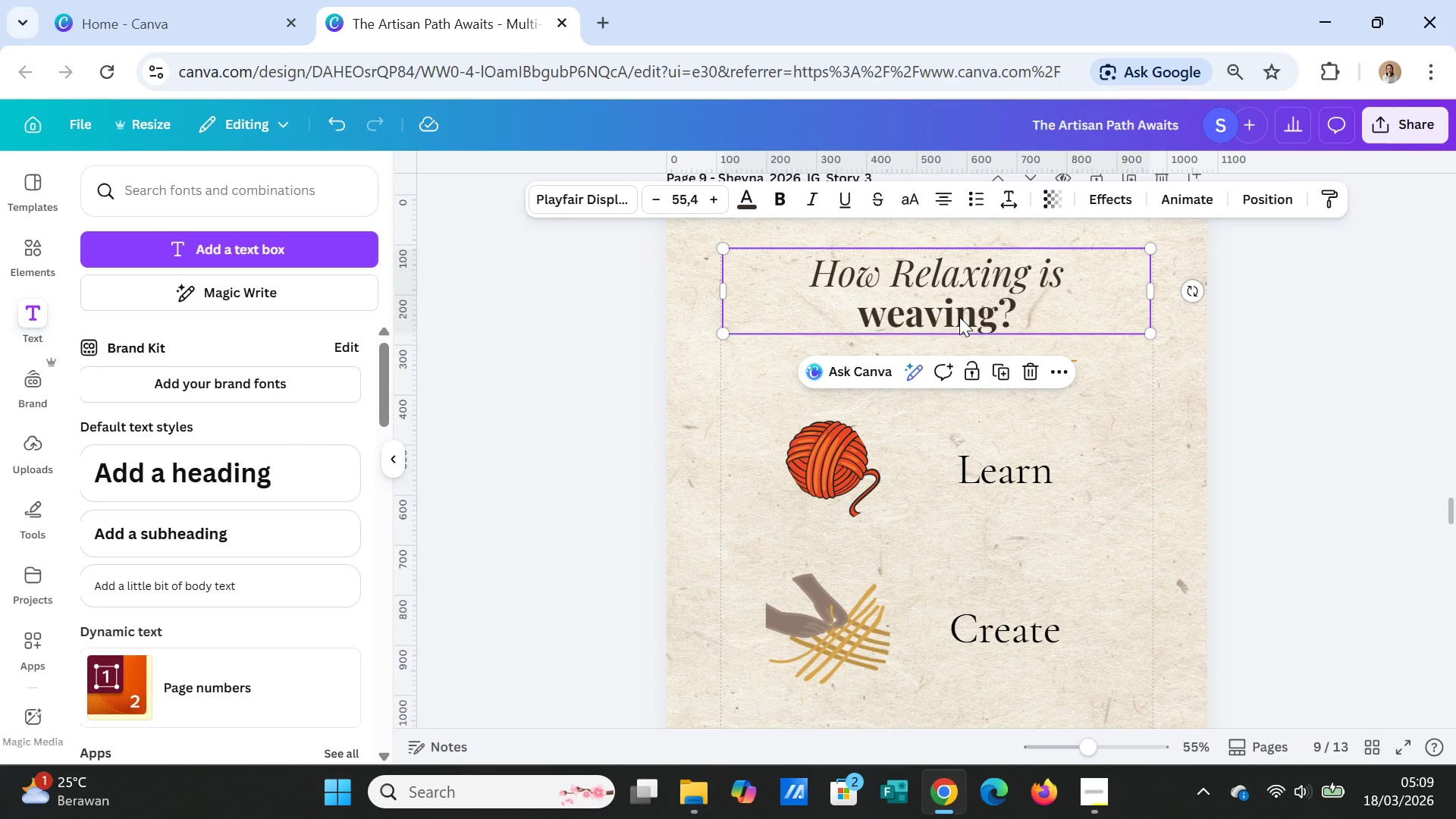 
double_click([959, 317])
 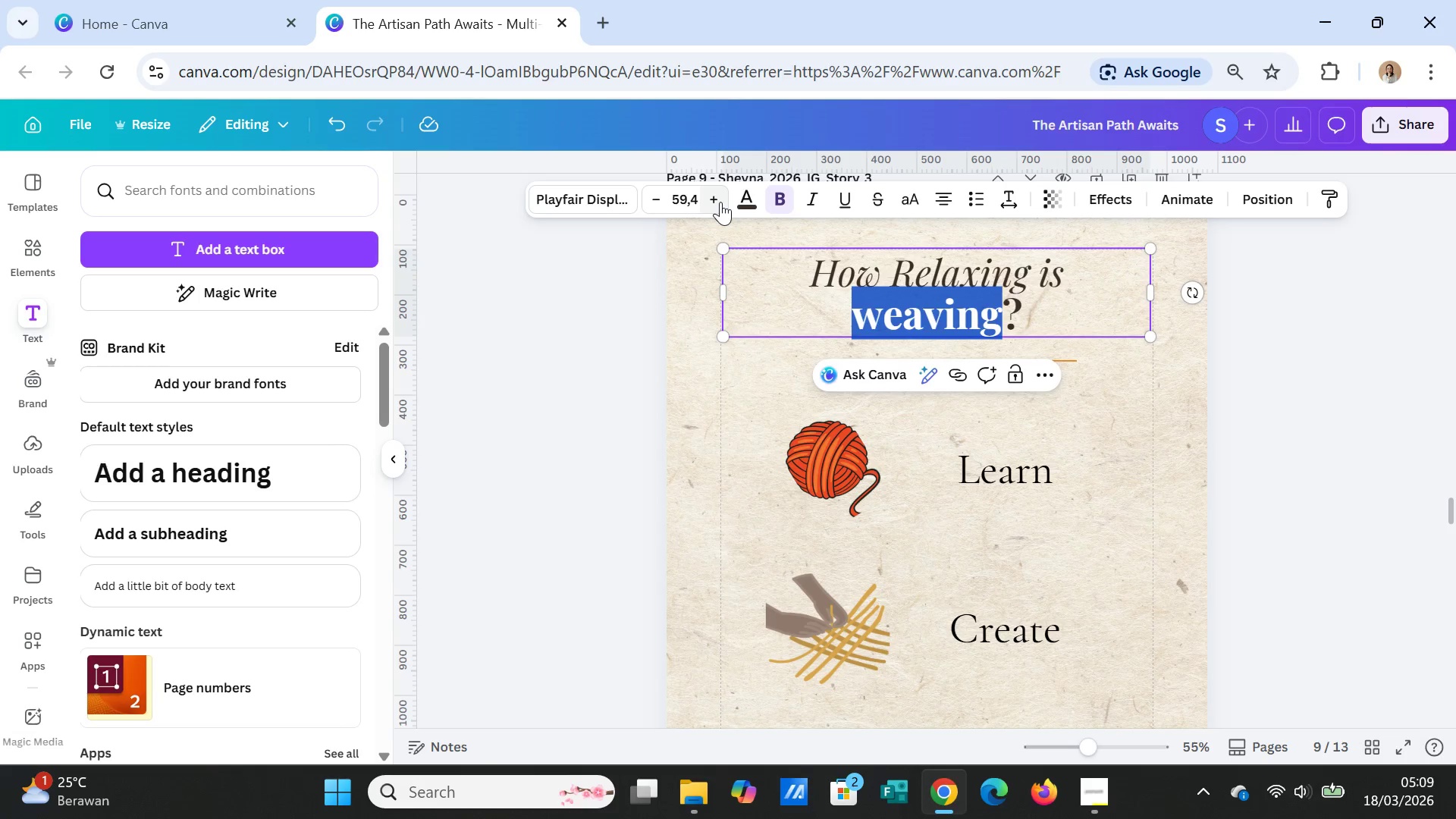 
left_click([720, 202])
 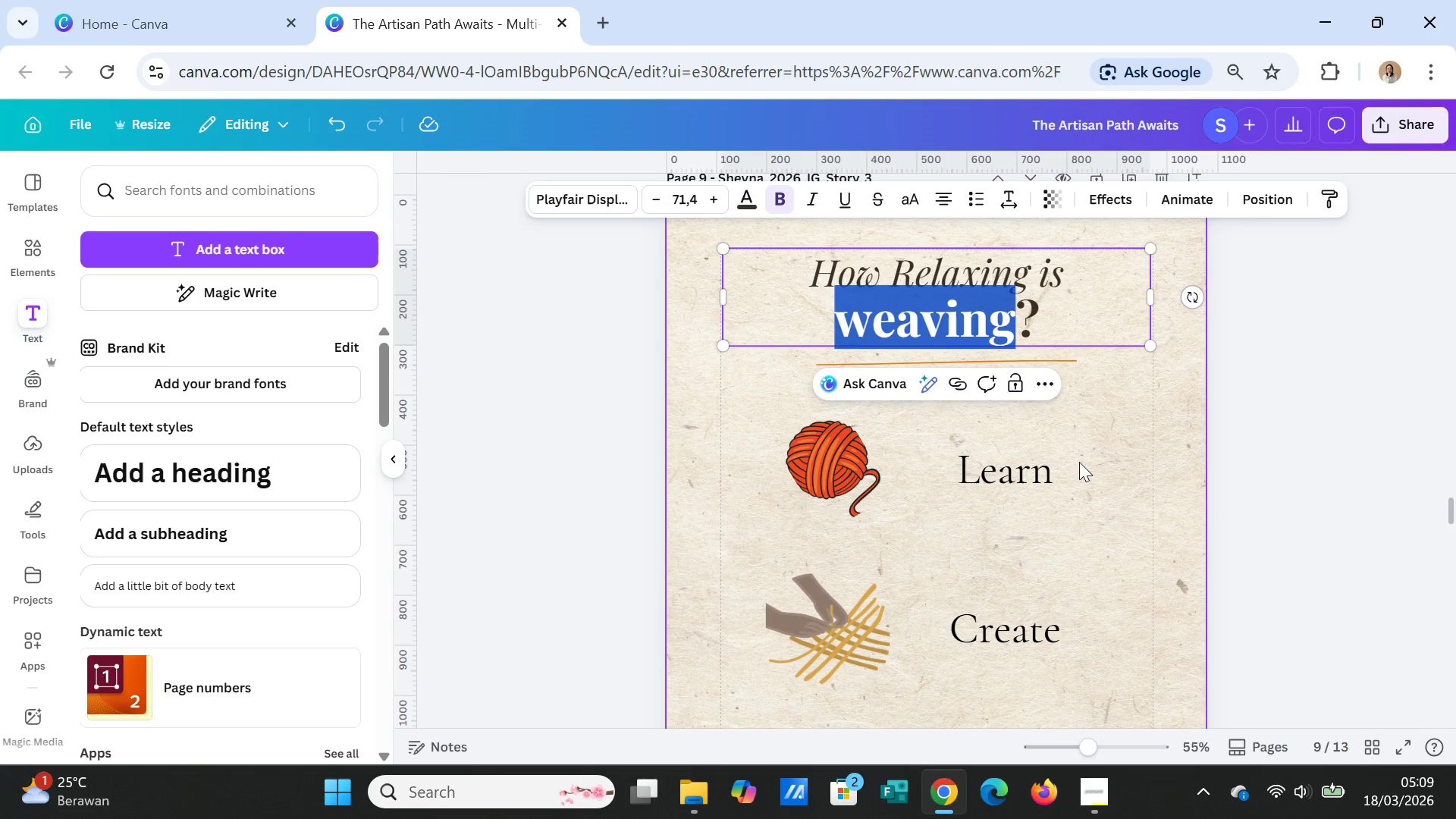 
left_click([1079, 462])
 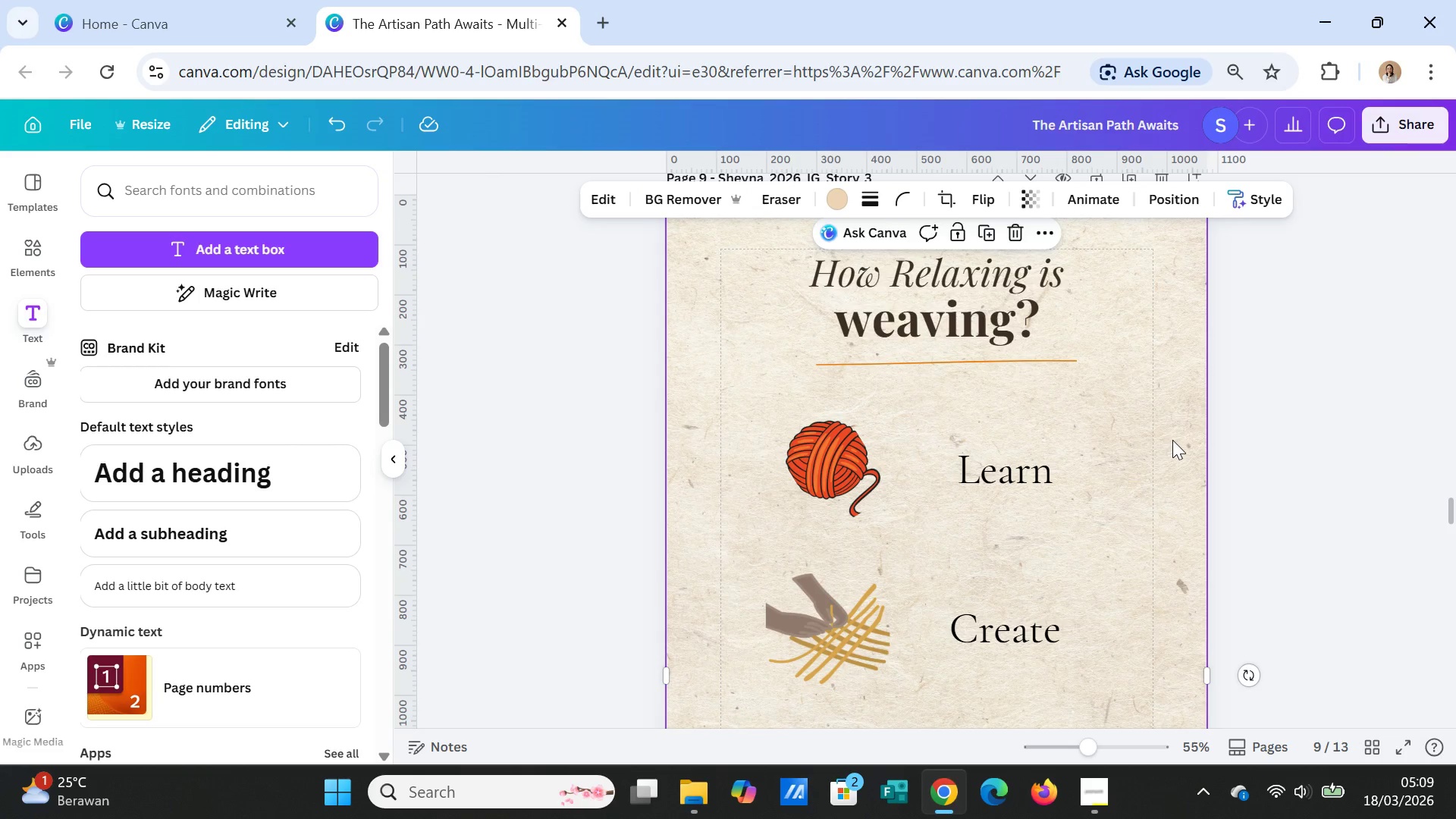 
left_click([1172, 440])
 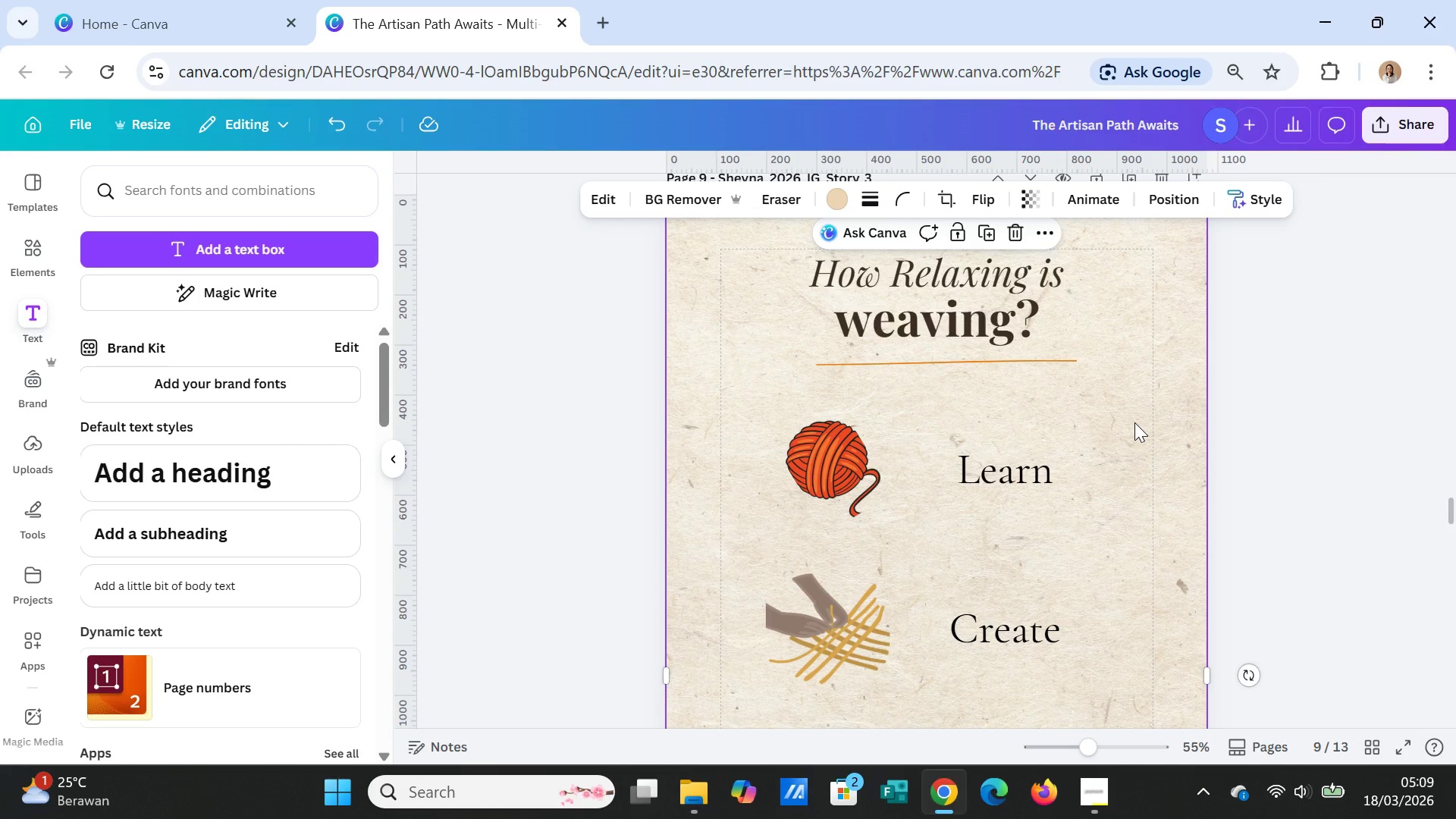 
wait(6.75)
 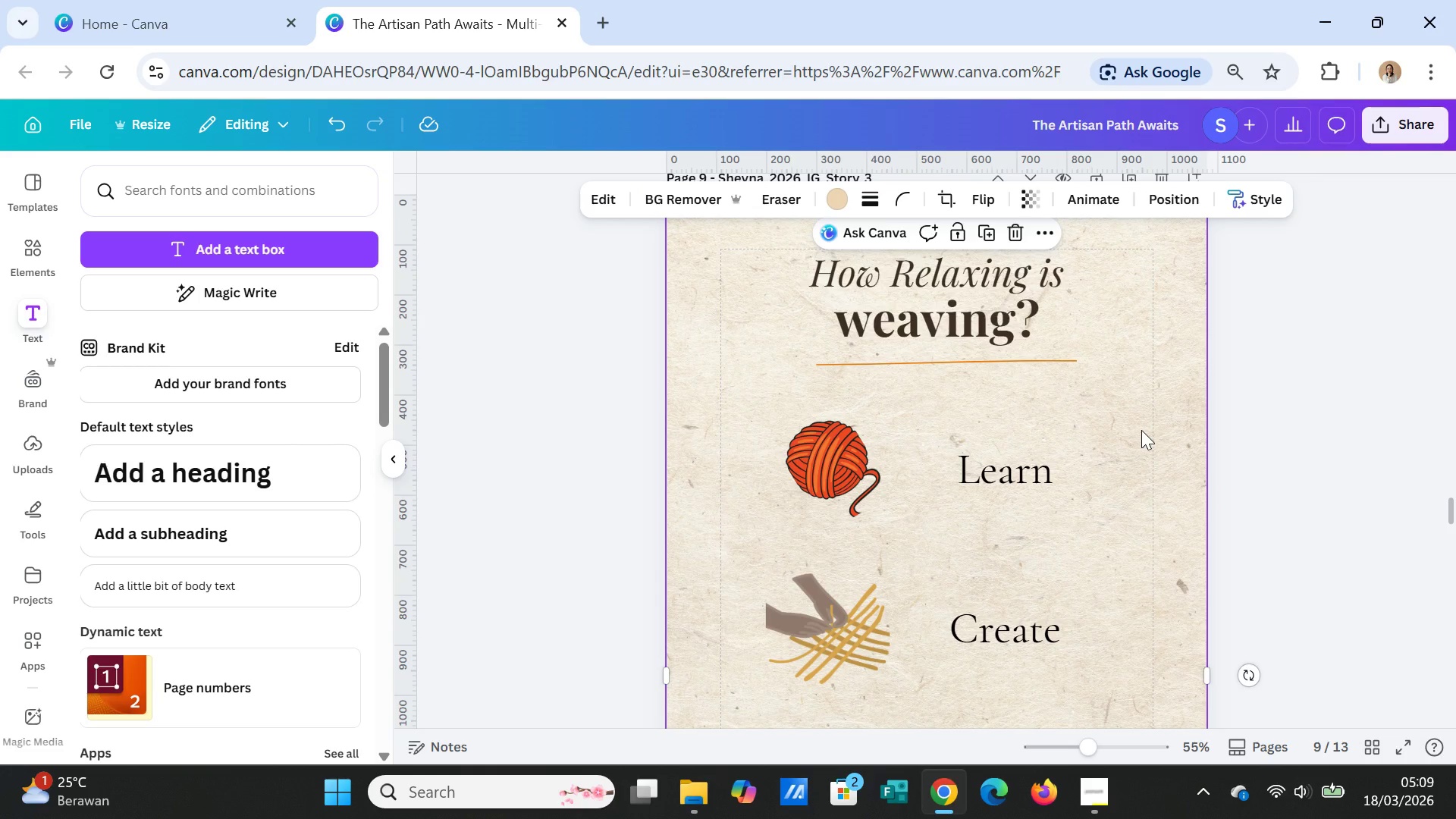 
left_click([851, 476])
 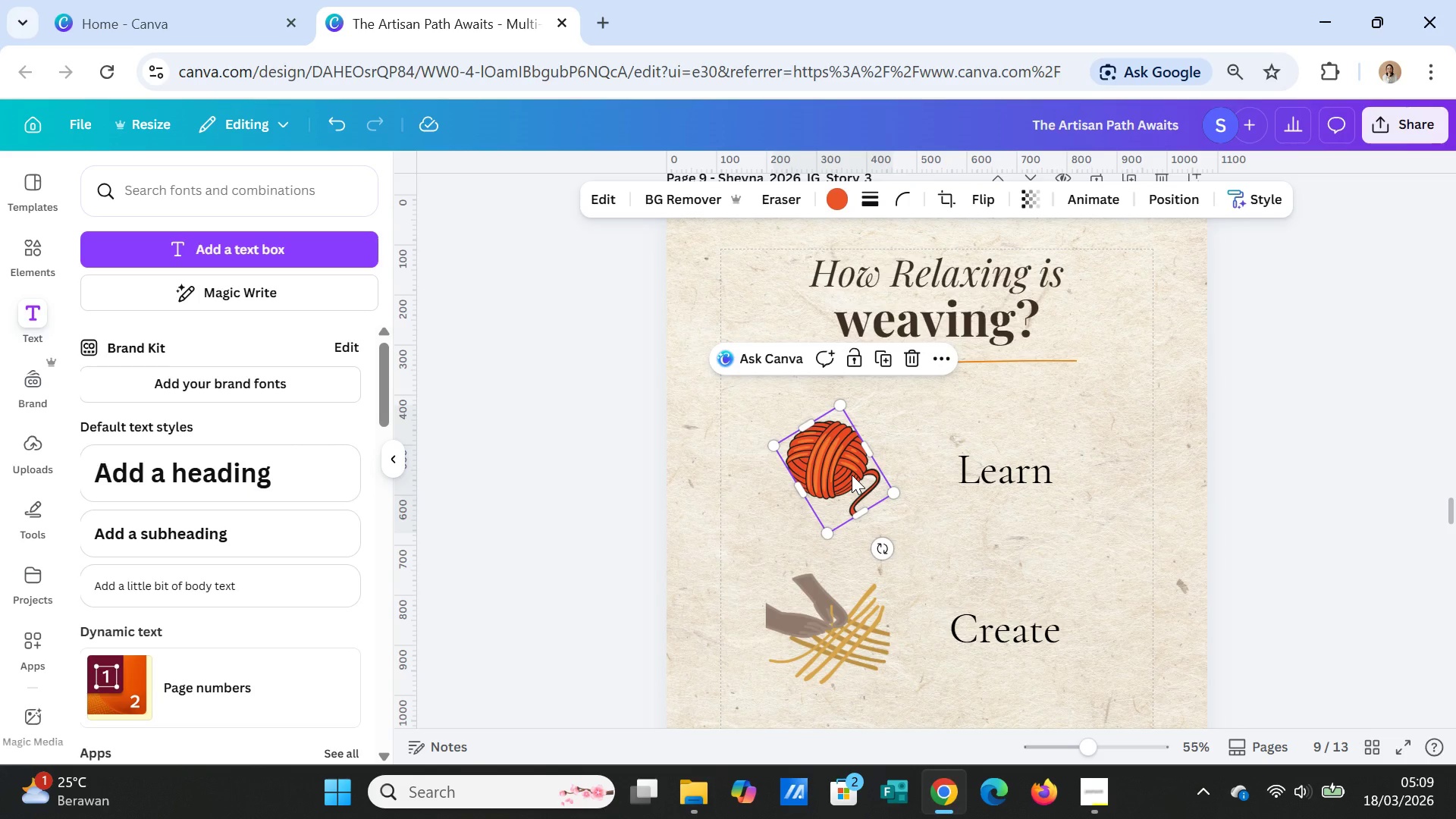 
key(Delete)
 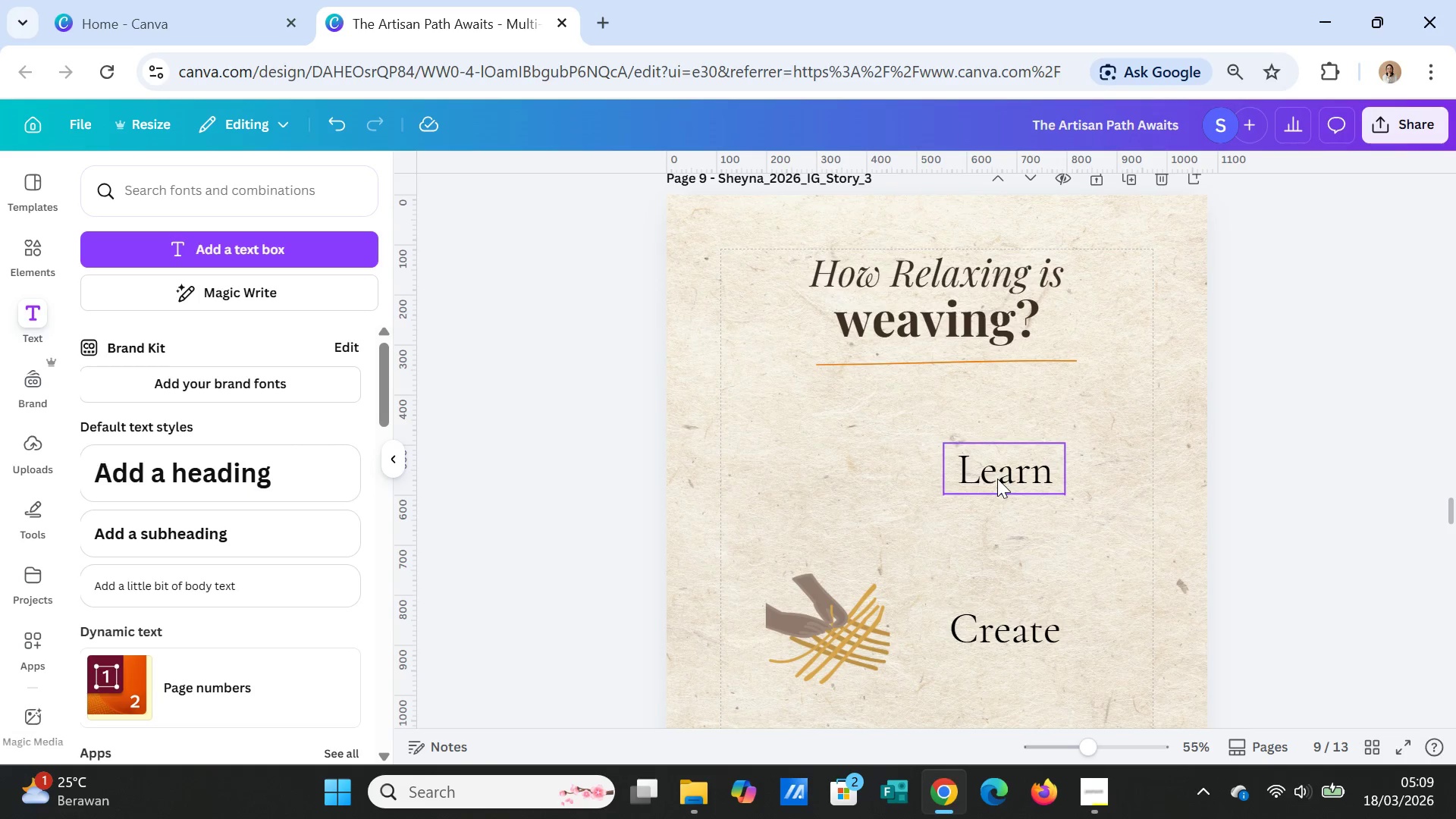 
key(Delete)
 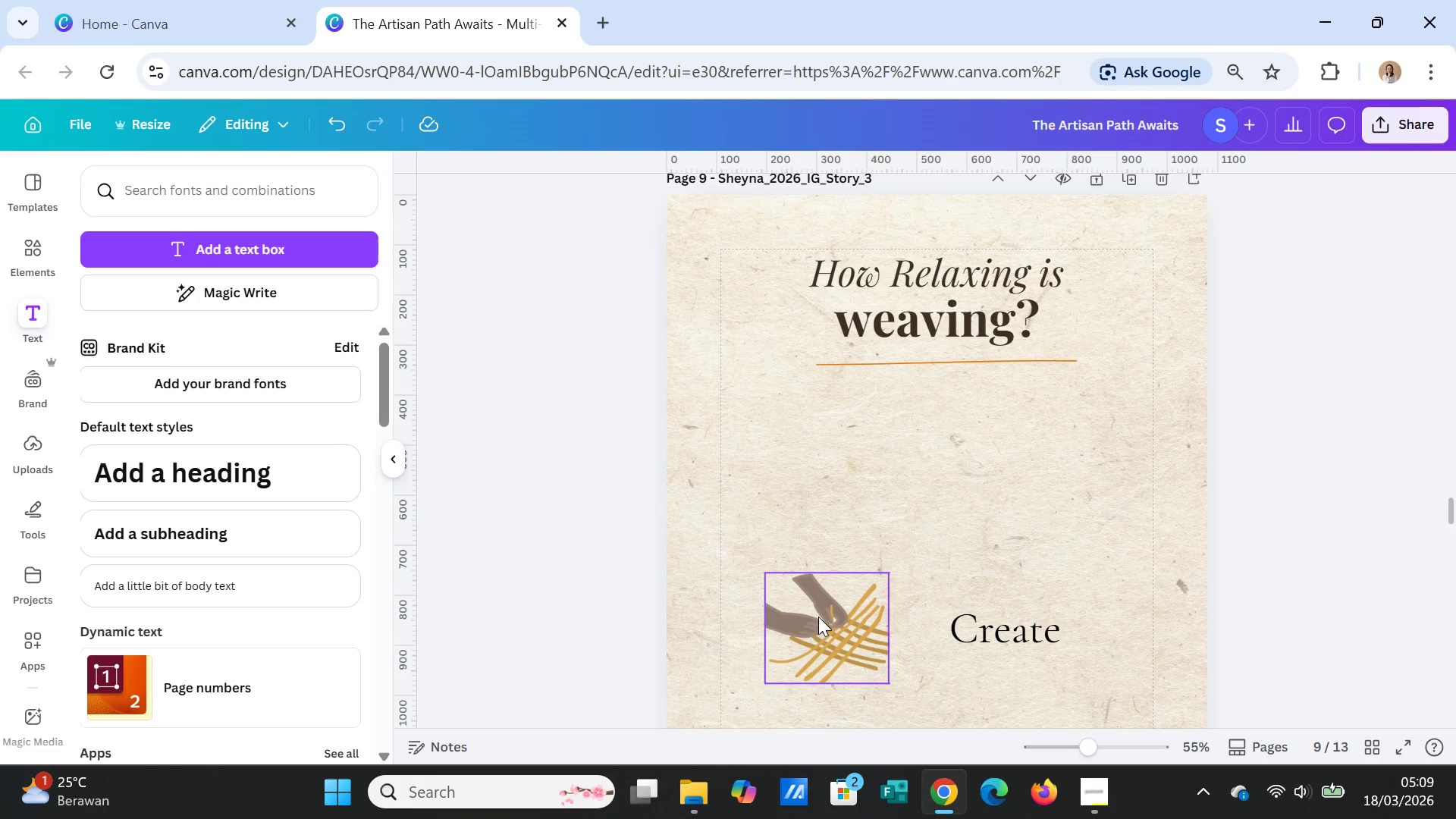 
left_click([813, 619])
 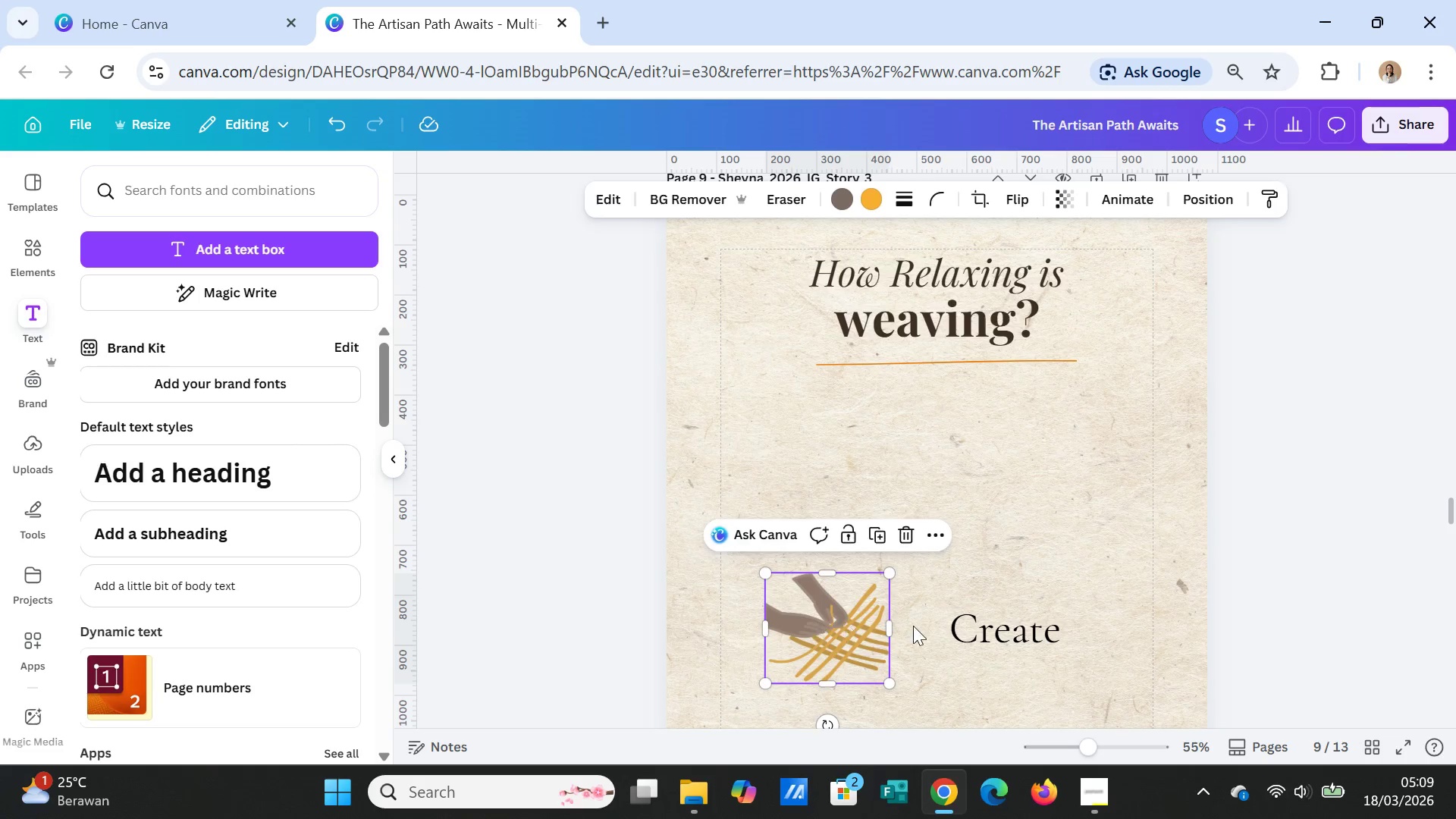 
key(Delete)
 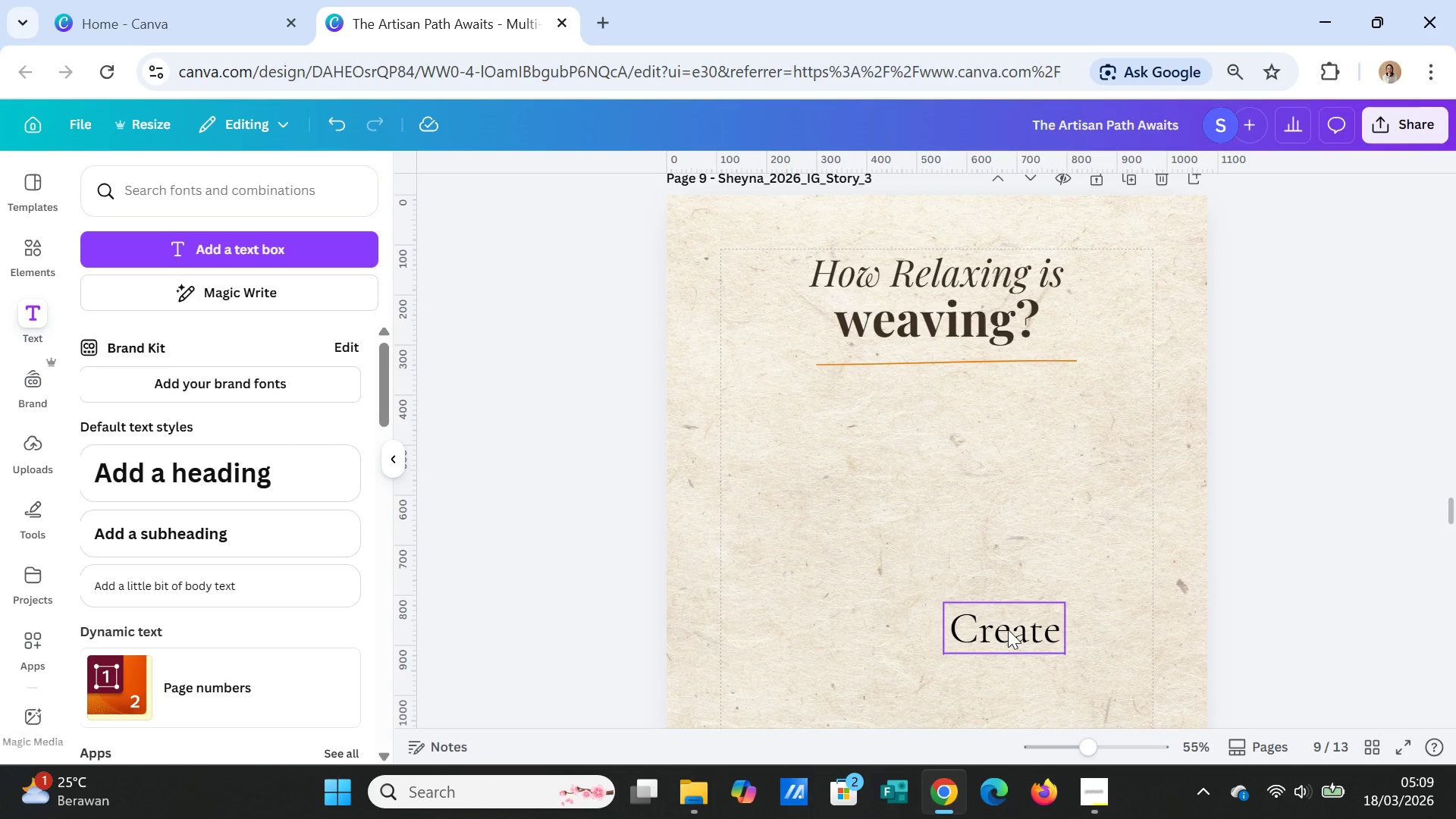 
left_click([1008, 629])
 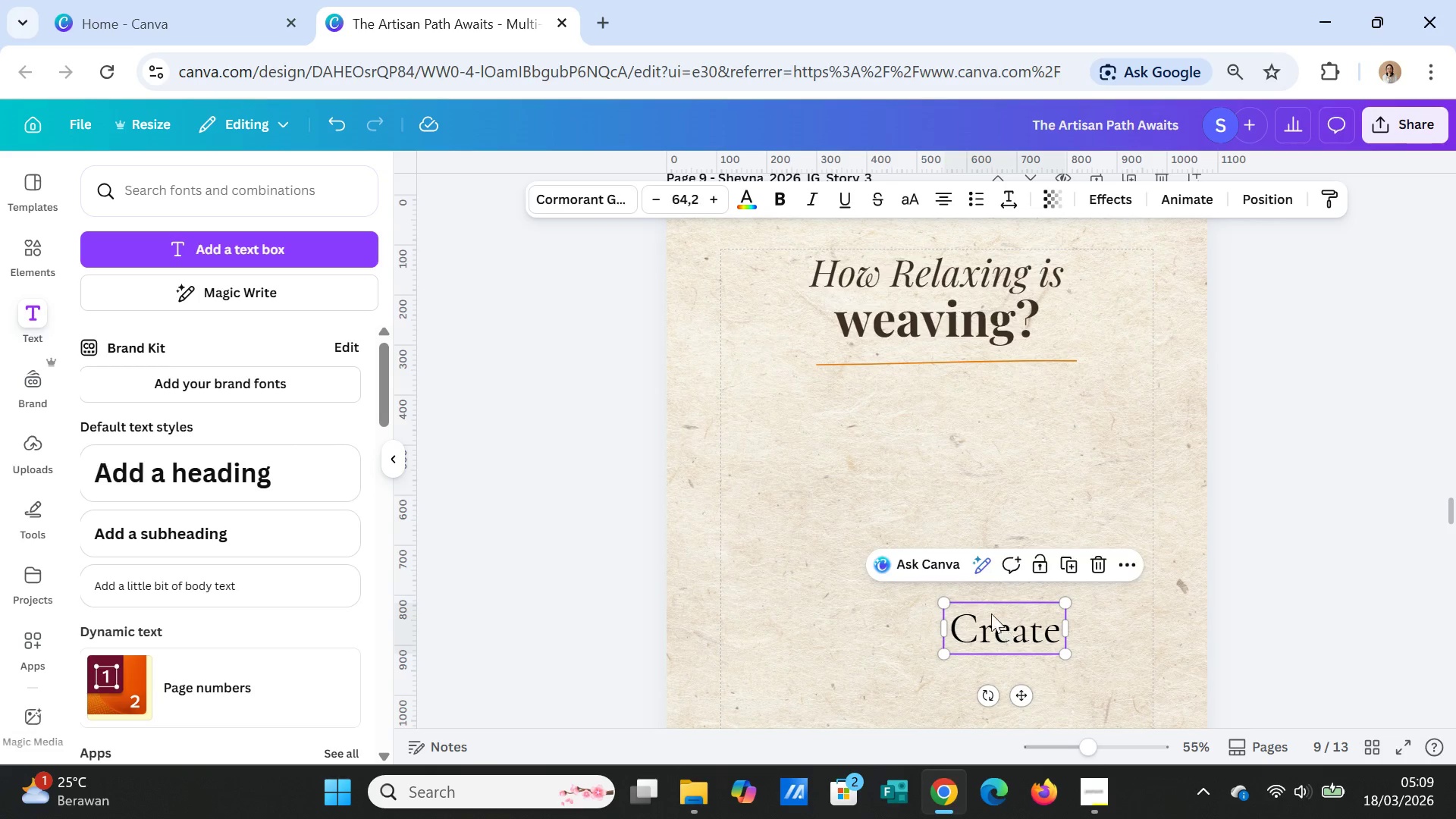 
key(Delete)
 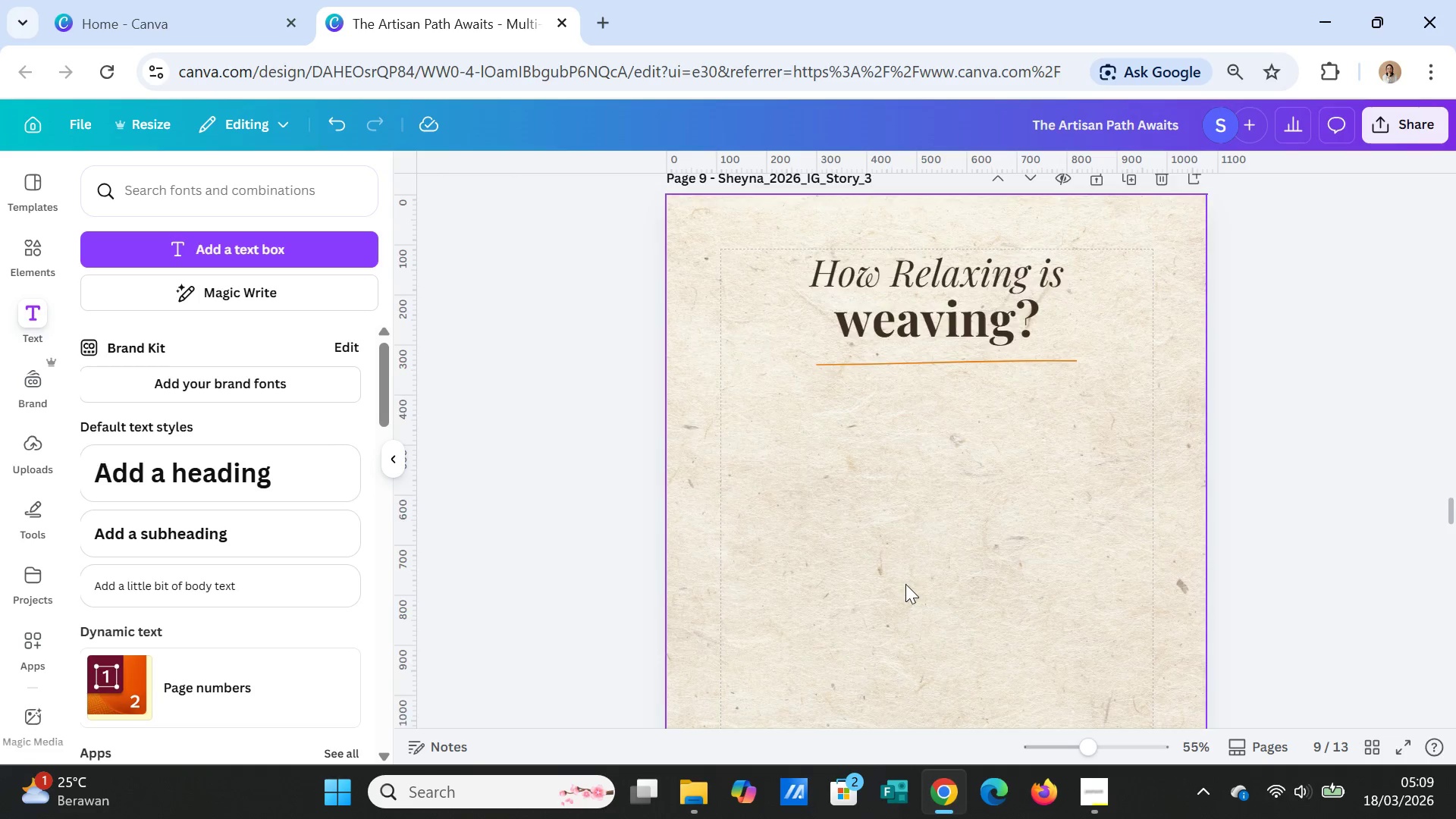 
scroll: coordinate [905, 584], scroll_direction: down, amount: 3.0
 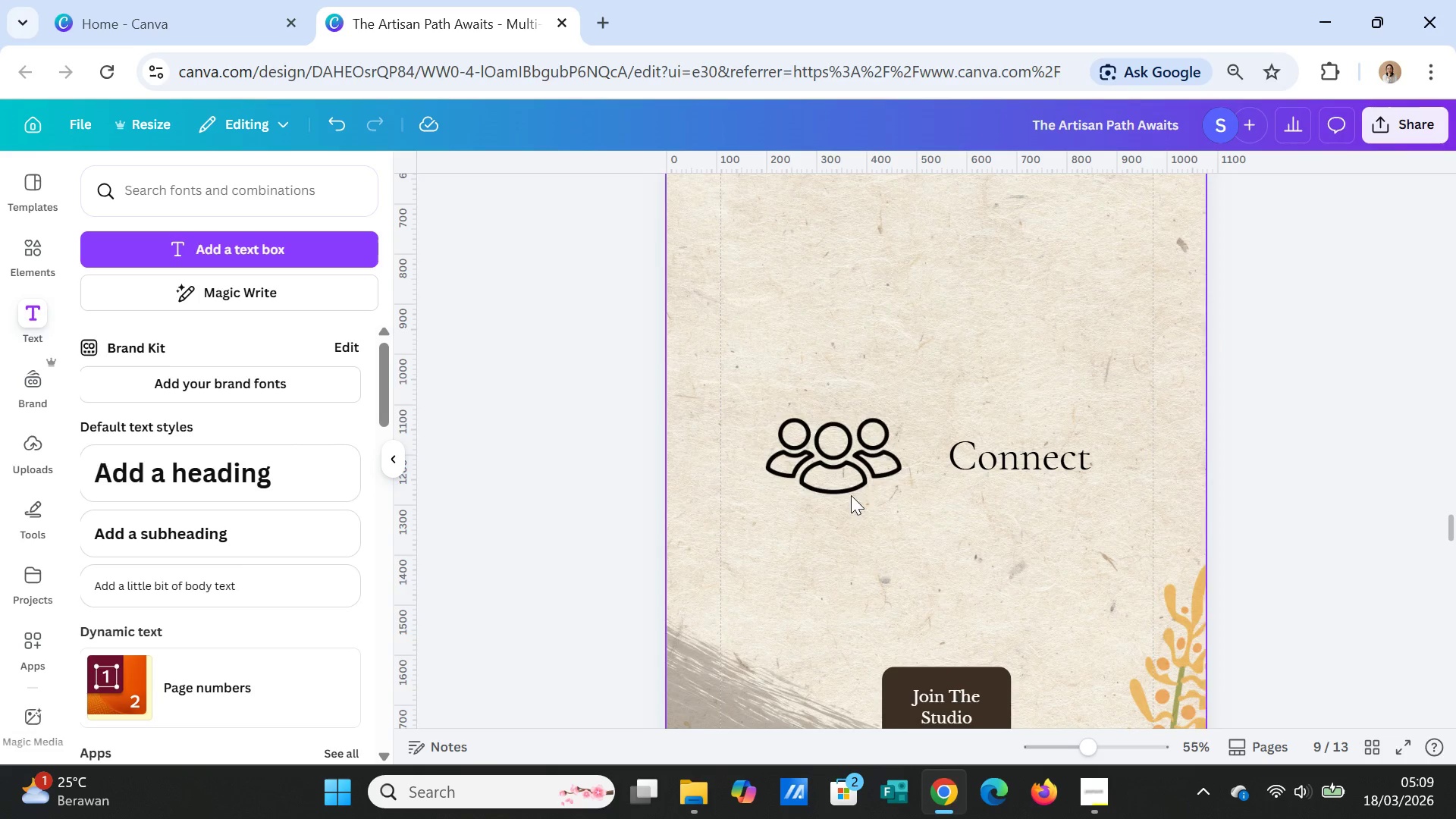 
left_click([847, 472])
 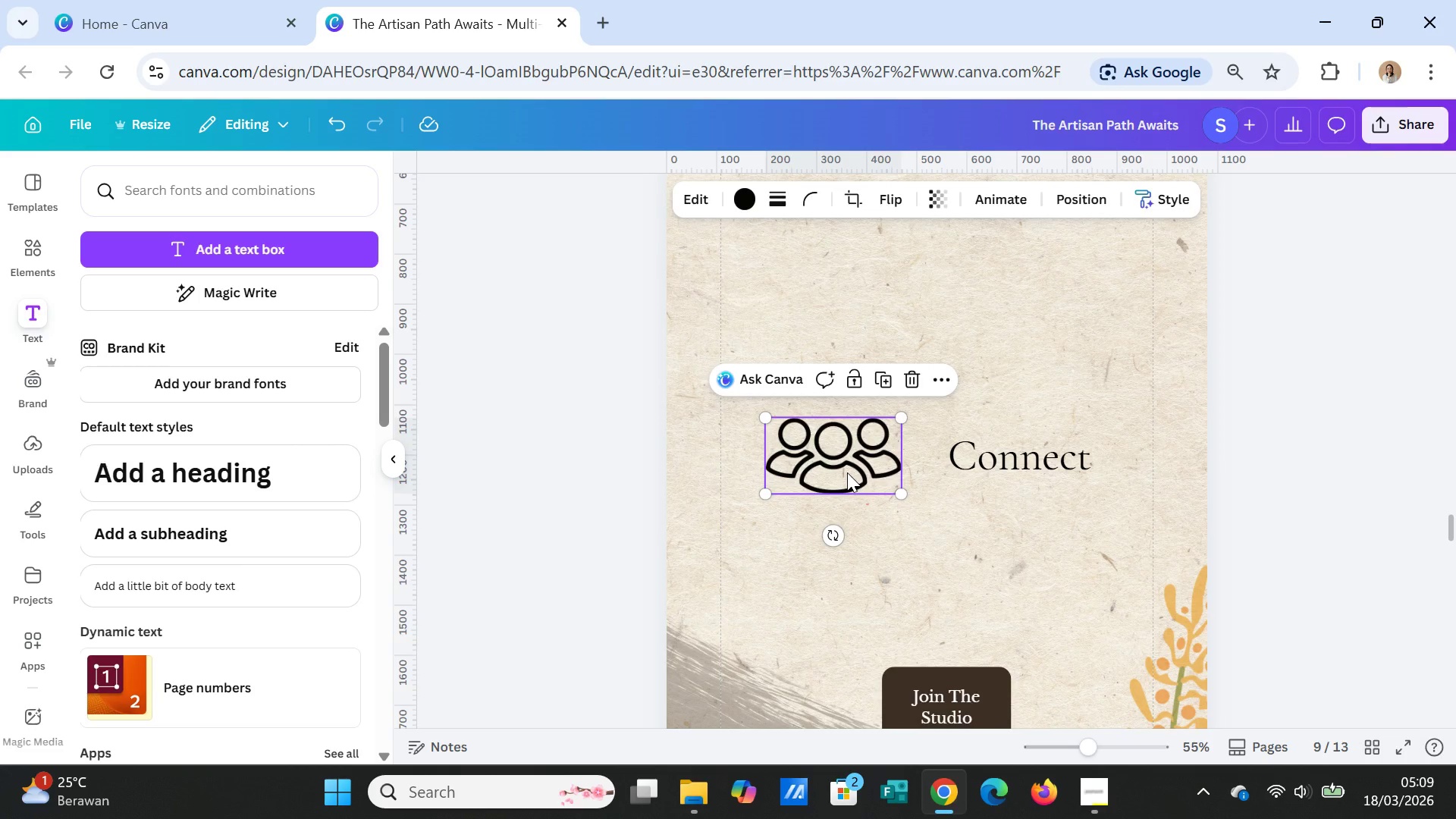 
key(Delete)
 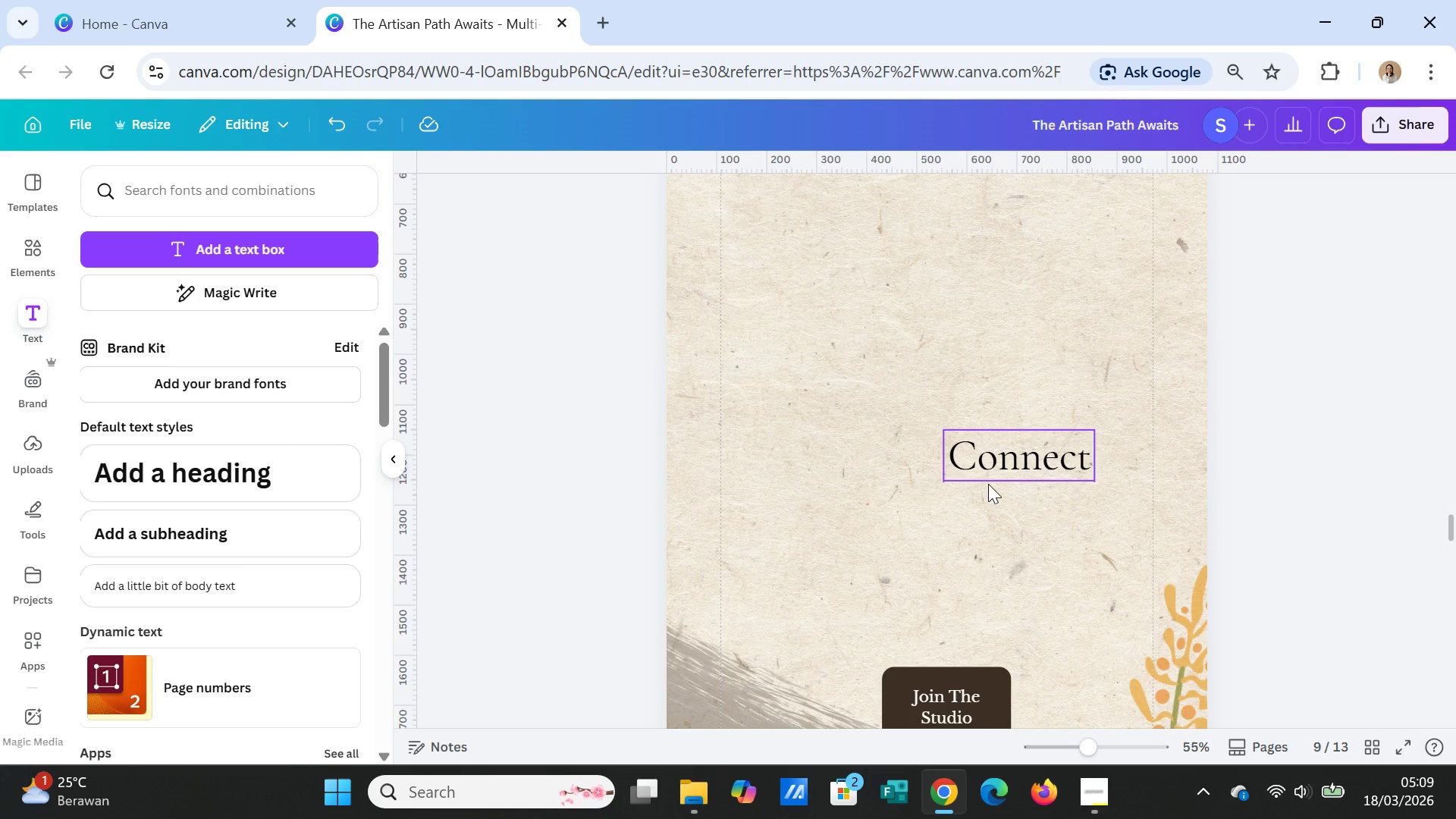 
left_click([988, 474])
 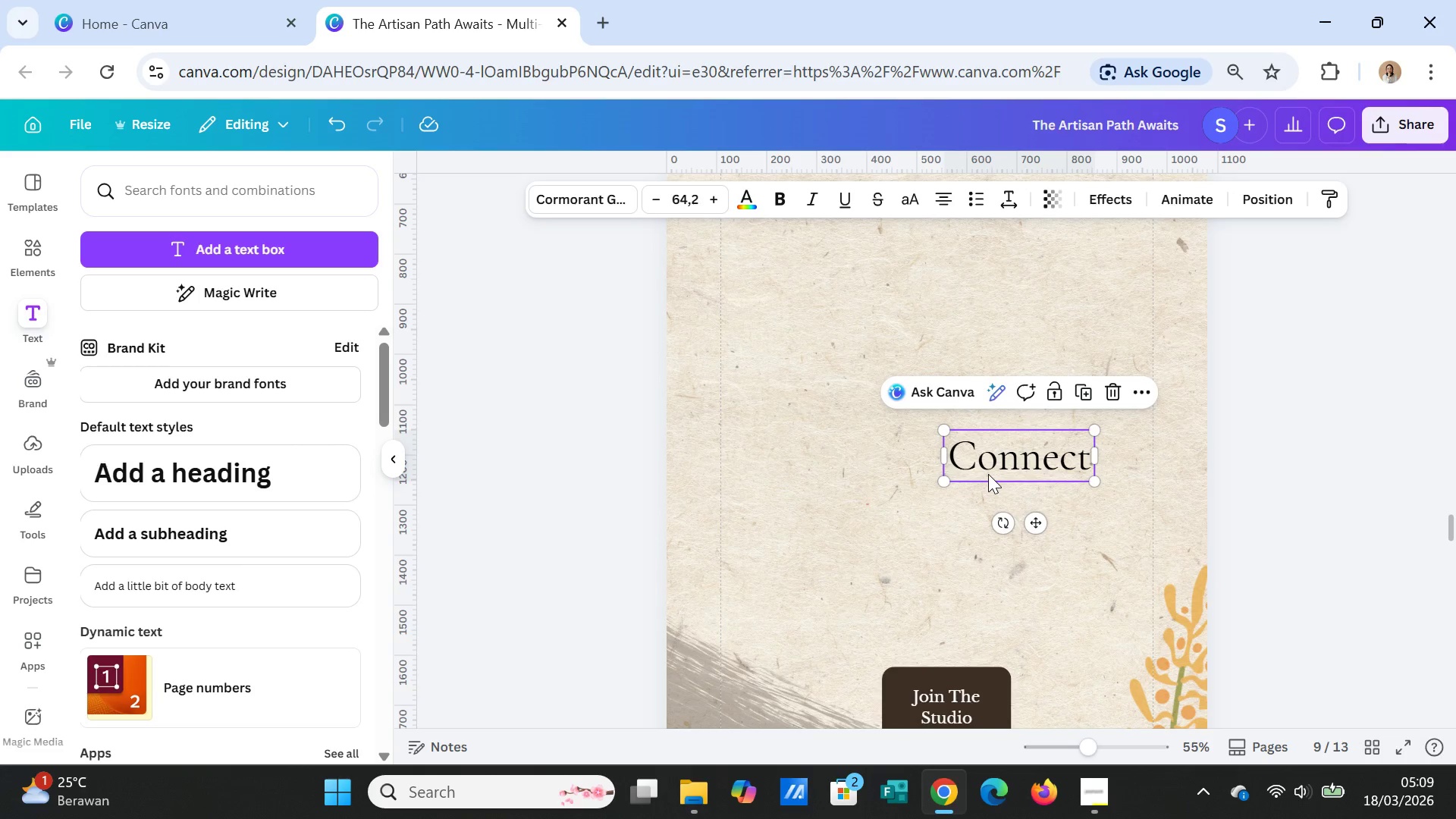 
key(Delete)
 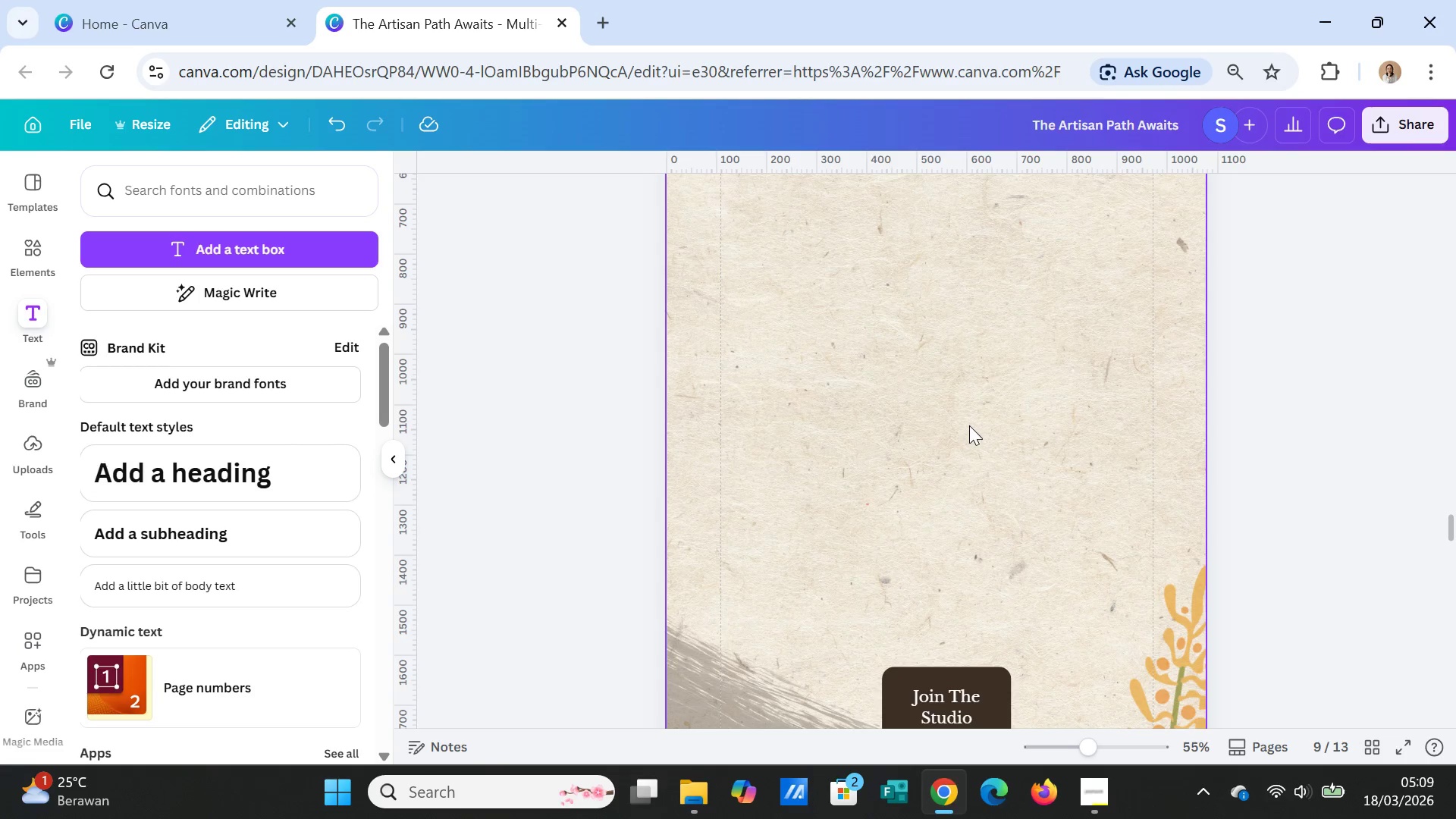 
scroll: coordinate [969, 406], scroll_direction: up, amount: 2.0
 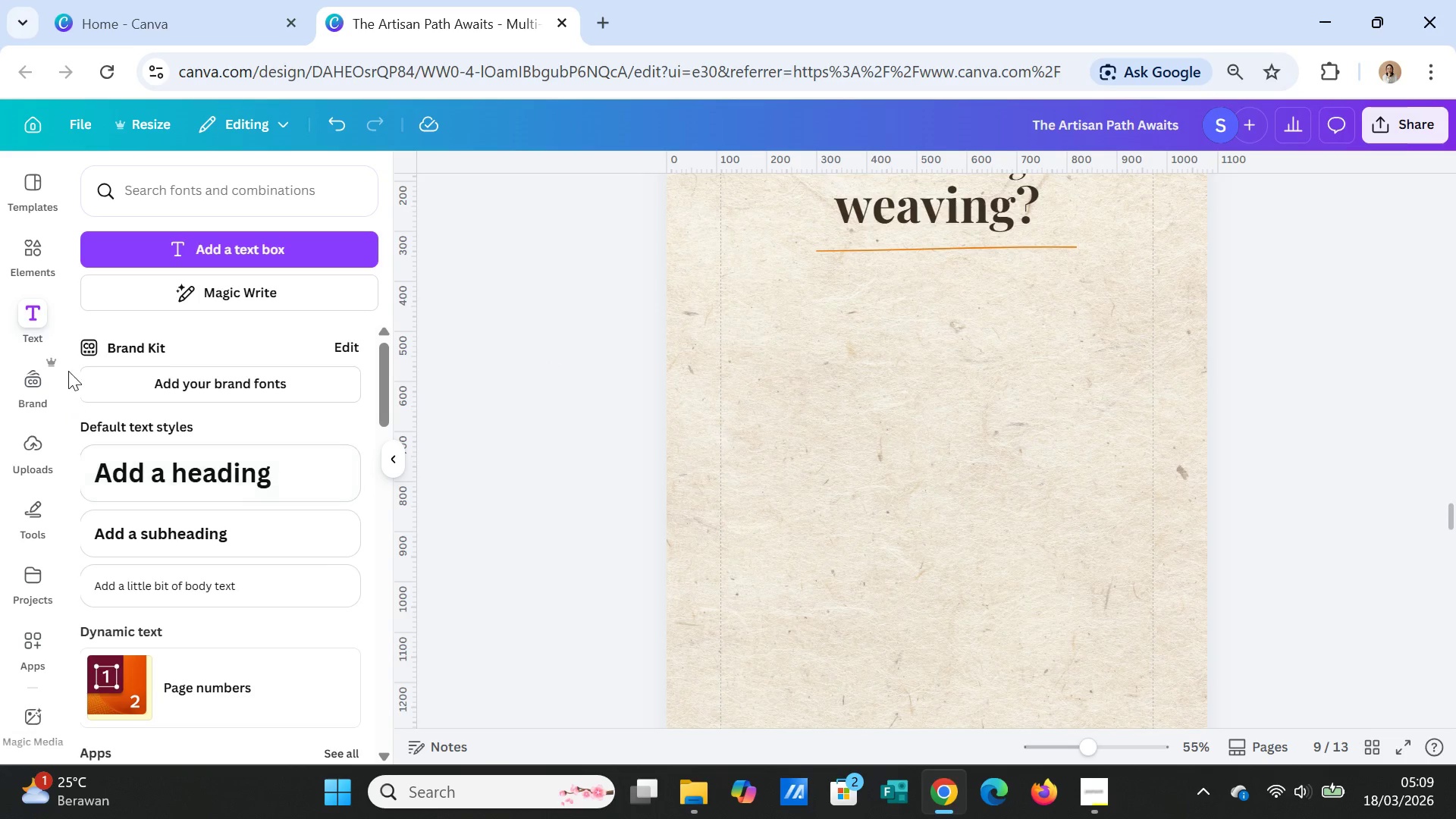 
left_click([177, 247])
 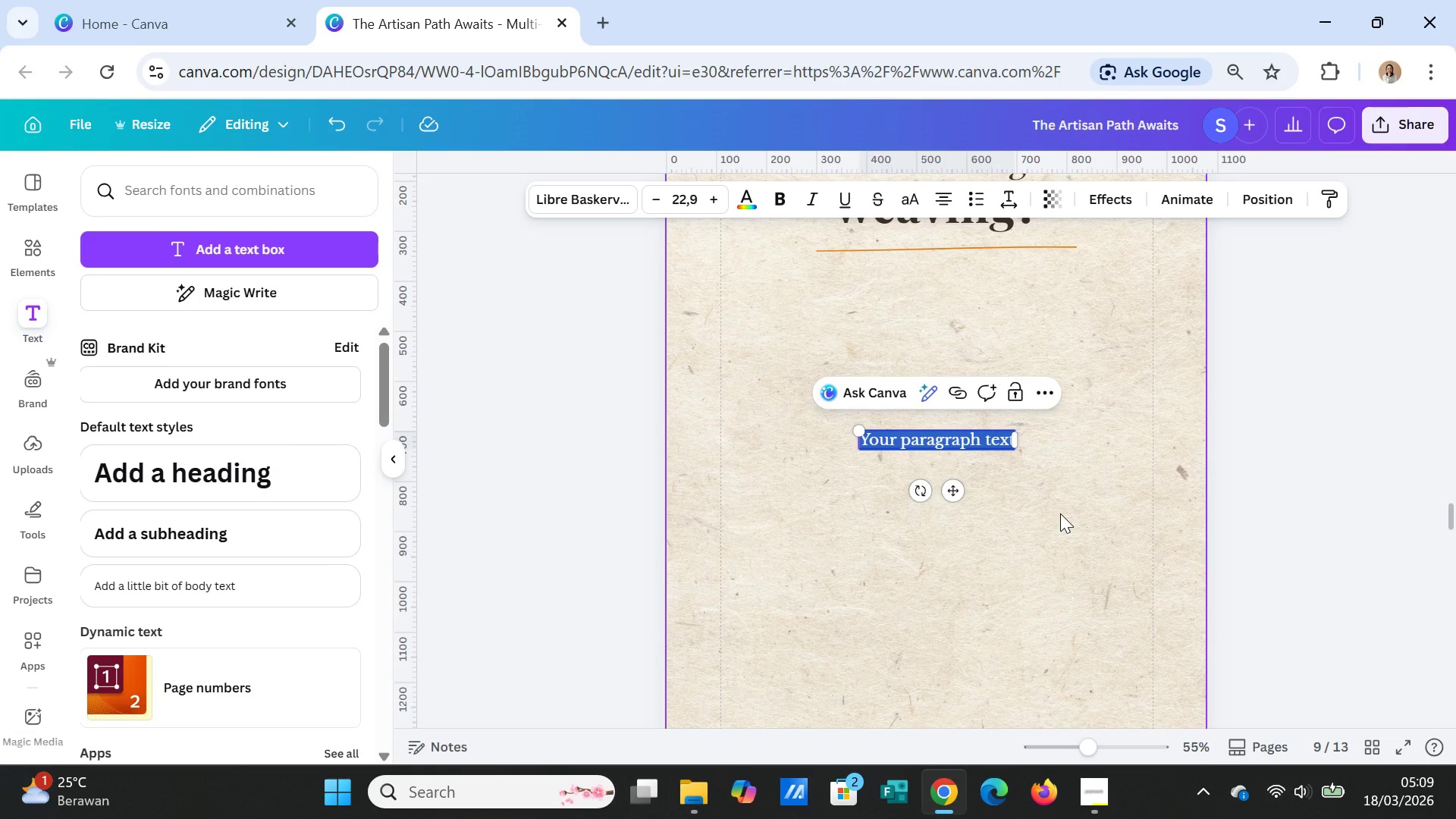 
type(Slide to feel the cam)
key(Backspace)
type(lm)
 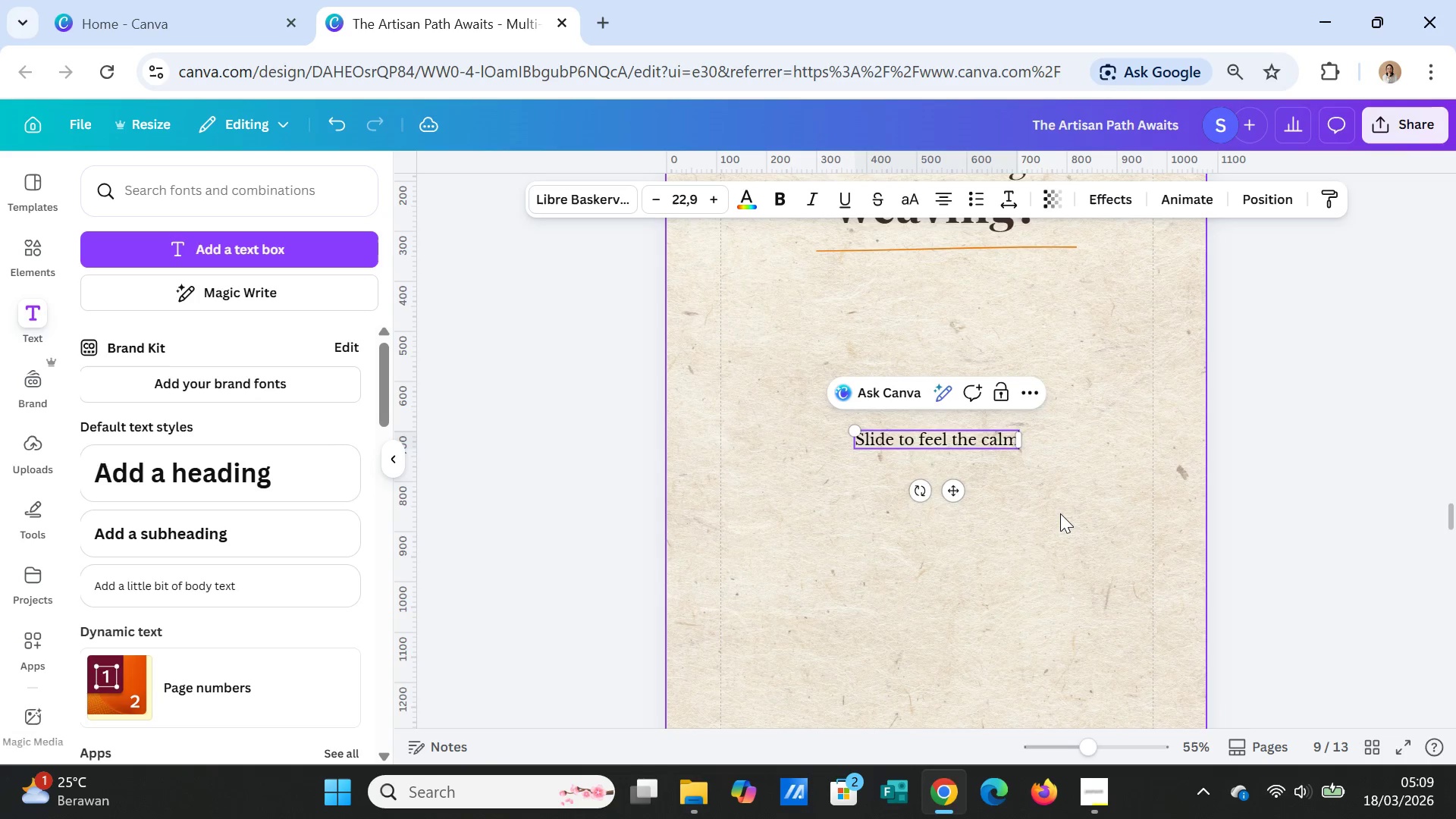 
key(Enter)
 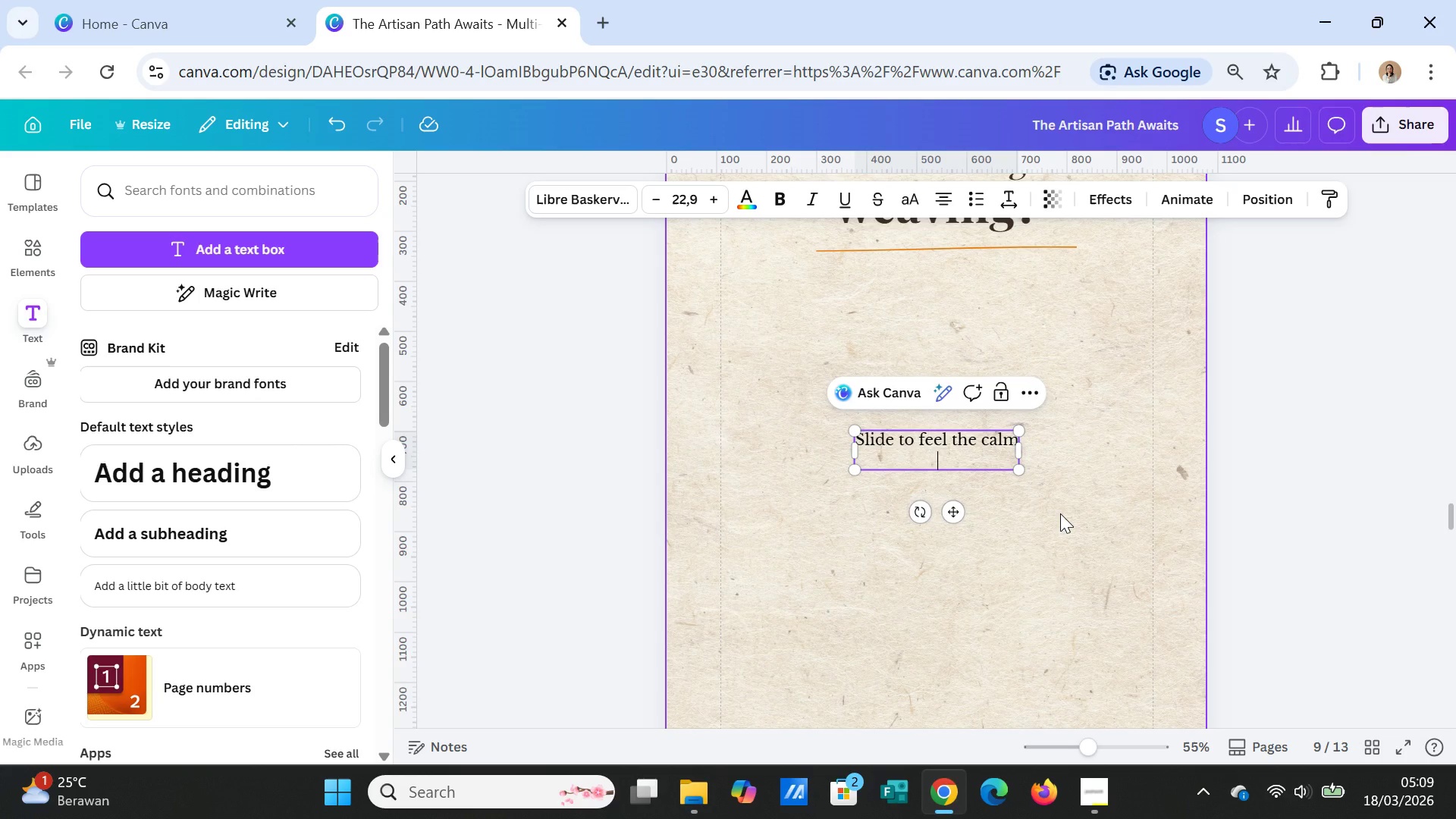 
key(Backspace)
 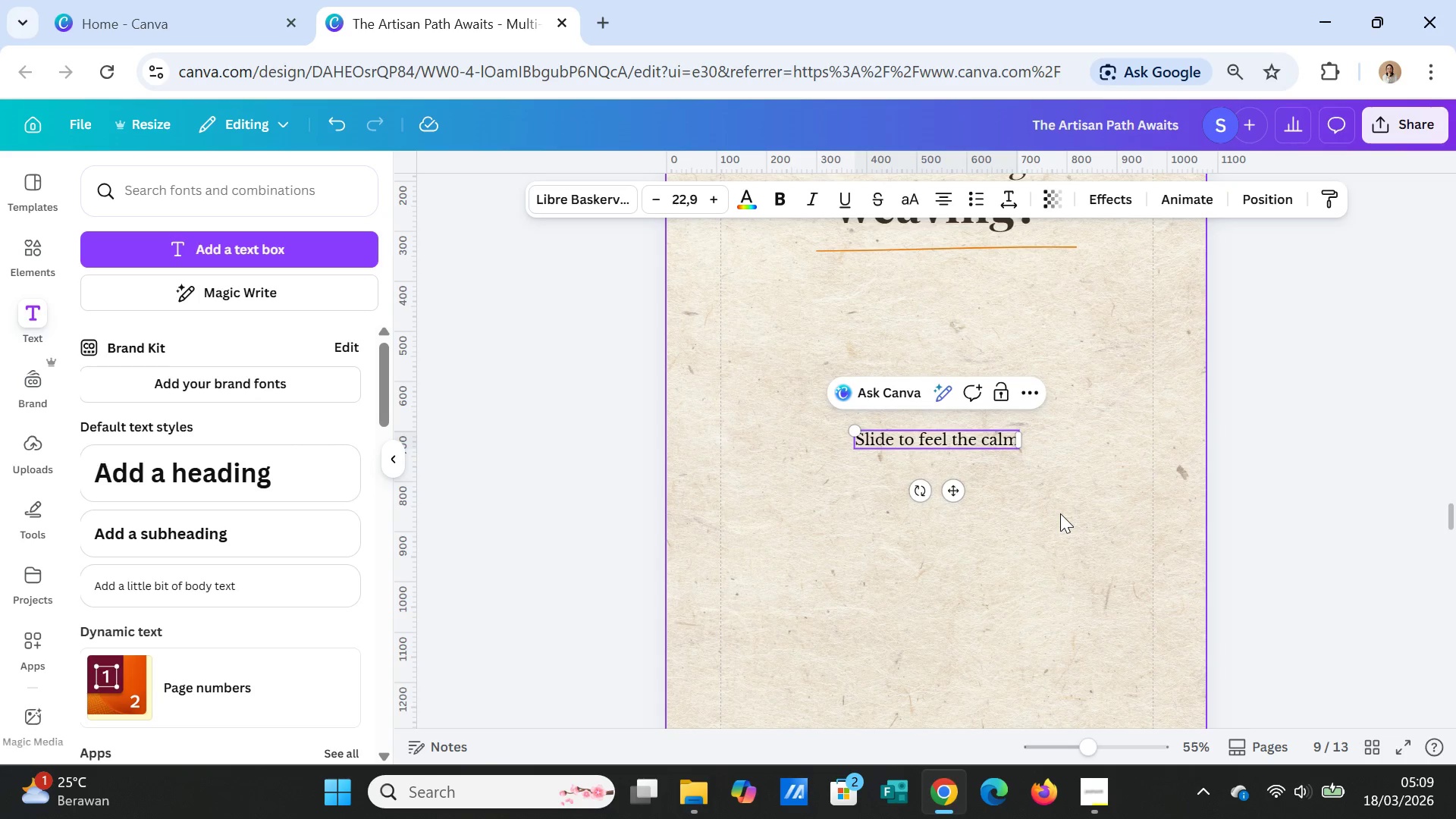 
left_click([1060, 513])
 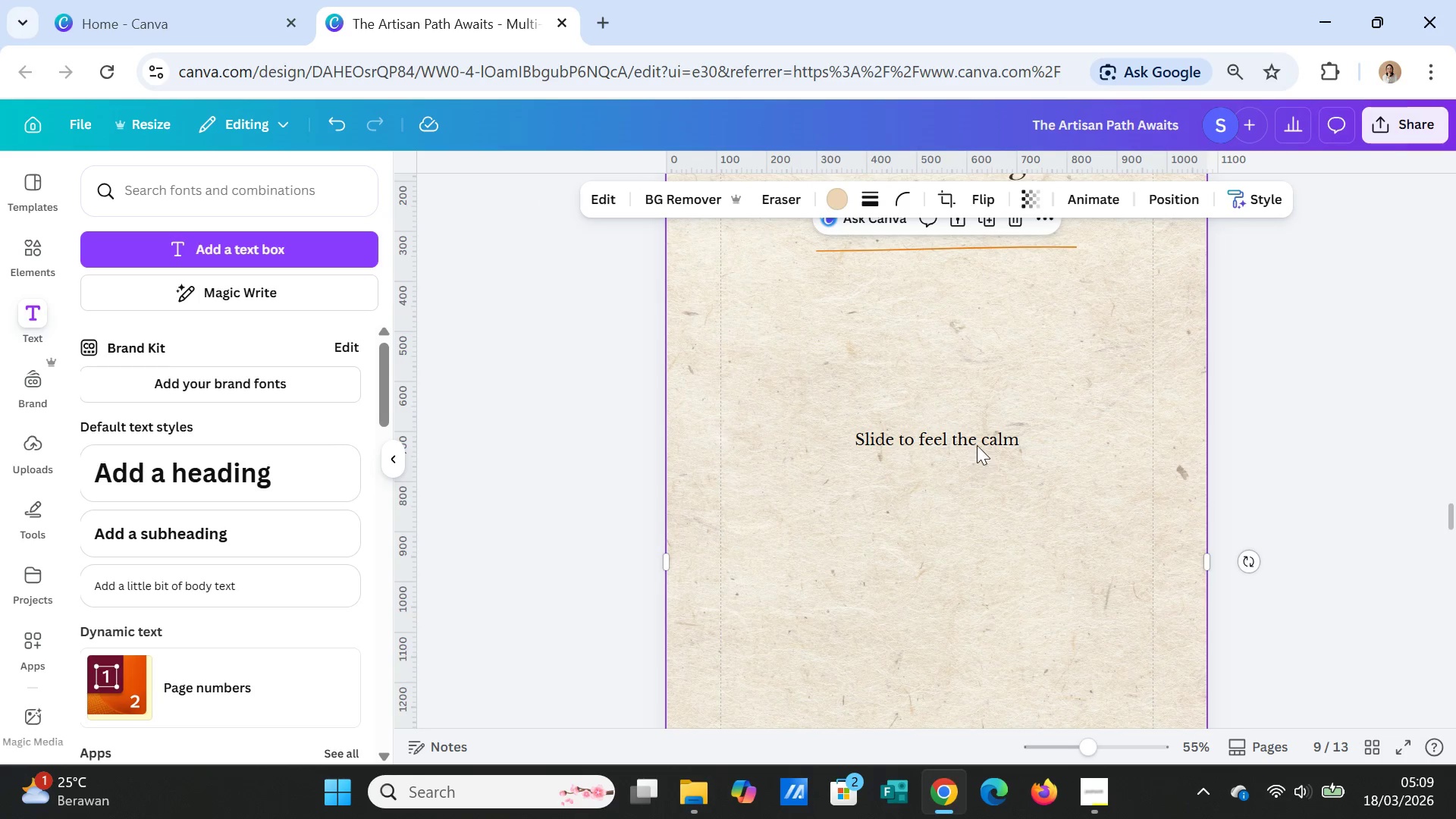 
left_click([976, 443])
 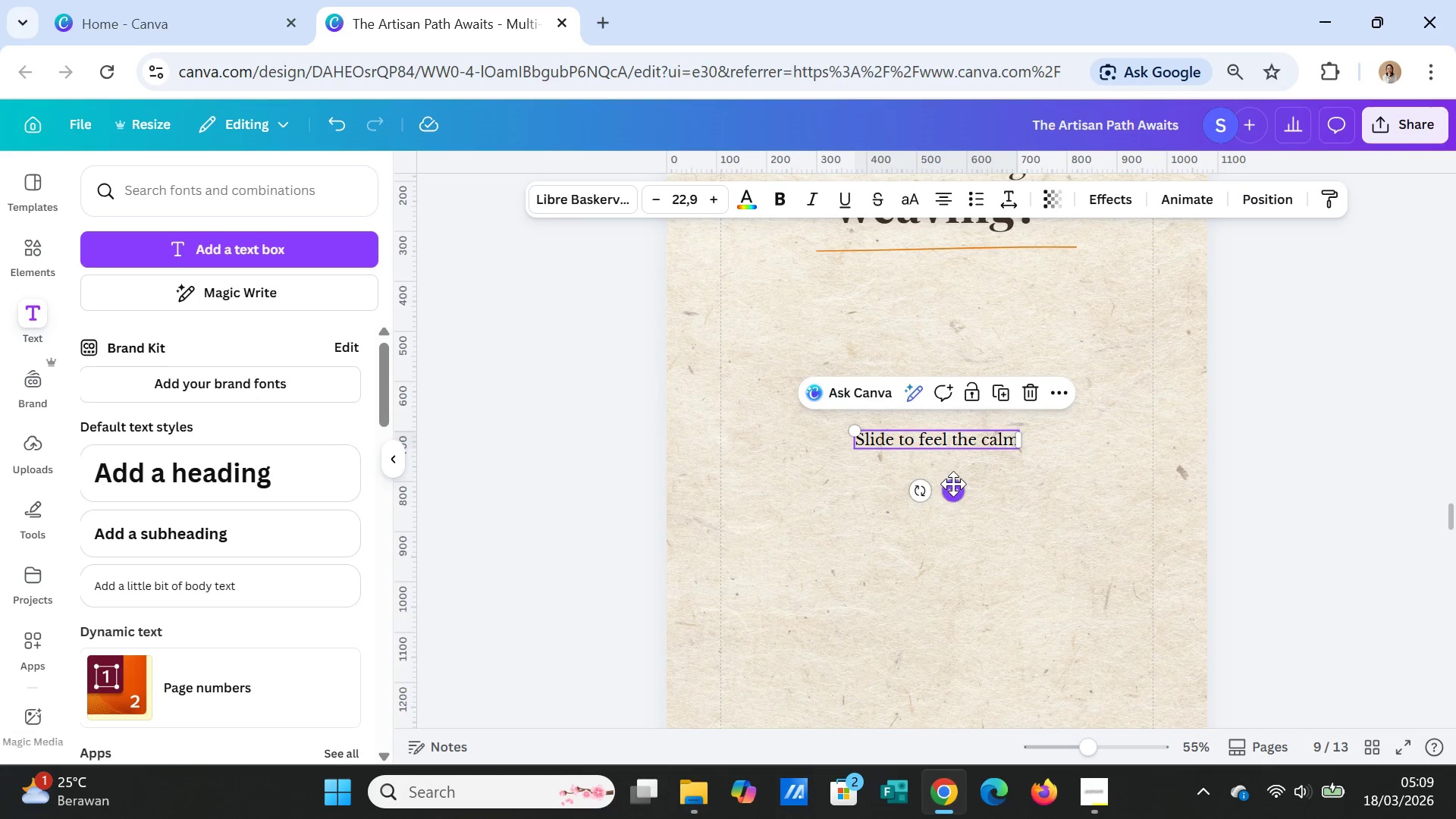 
left_click_drag(start_coordinate=[953, 484], to_coordinate=[963, 332])
 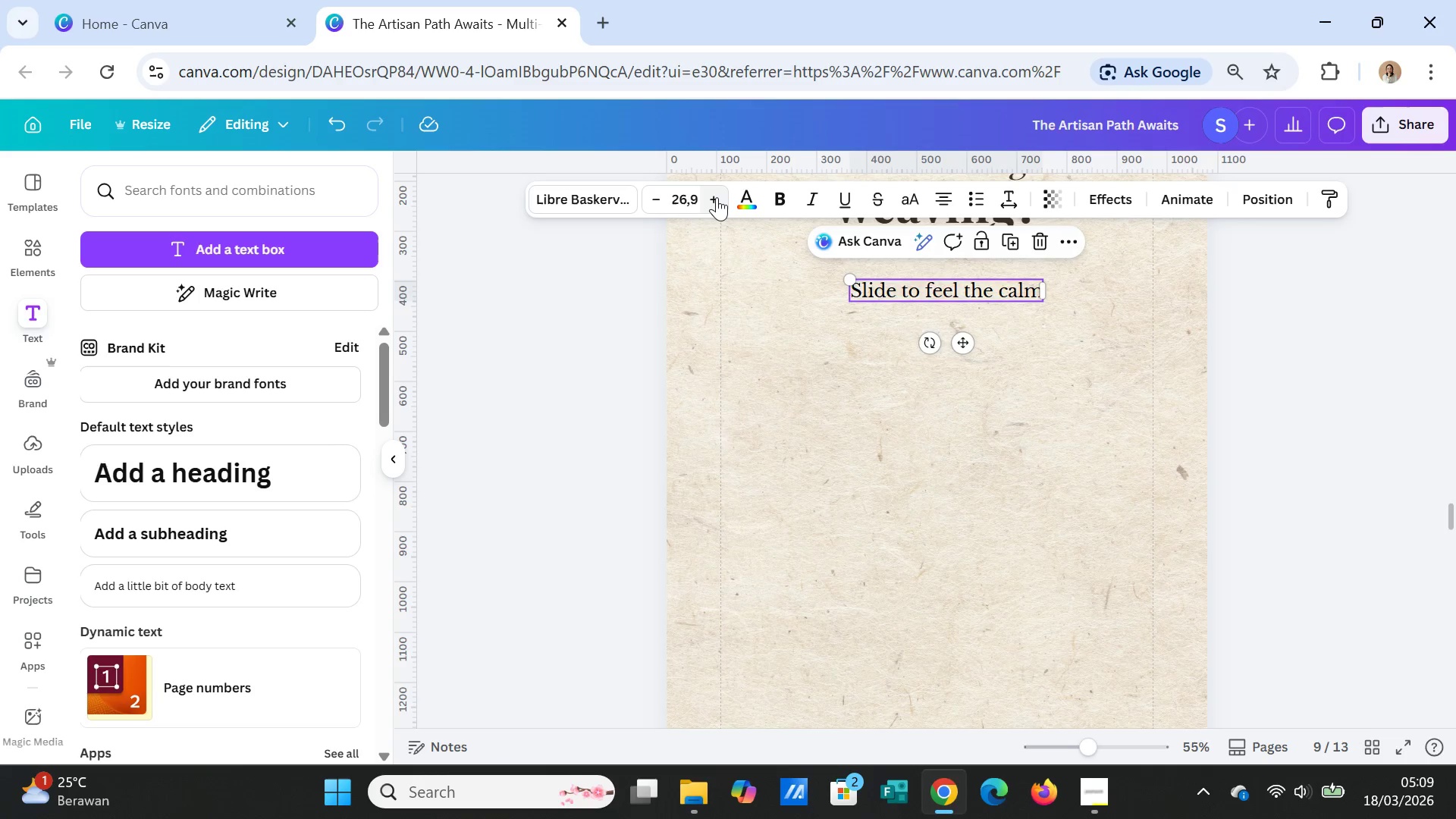 
left_click([717, 197])
 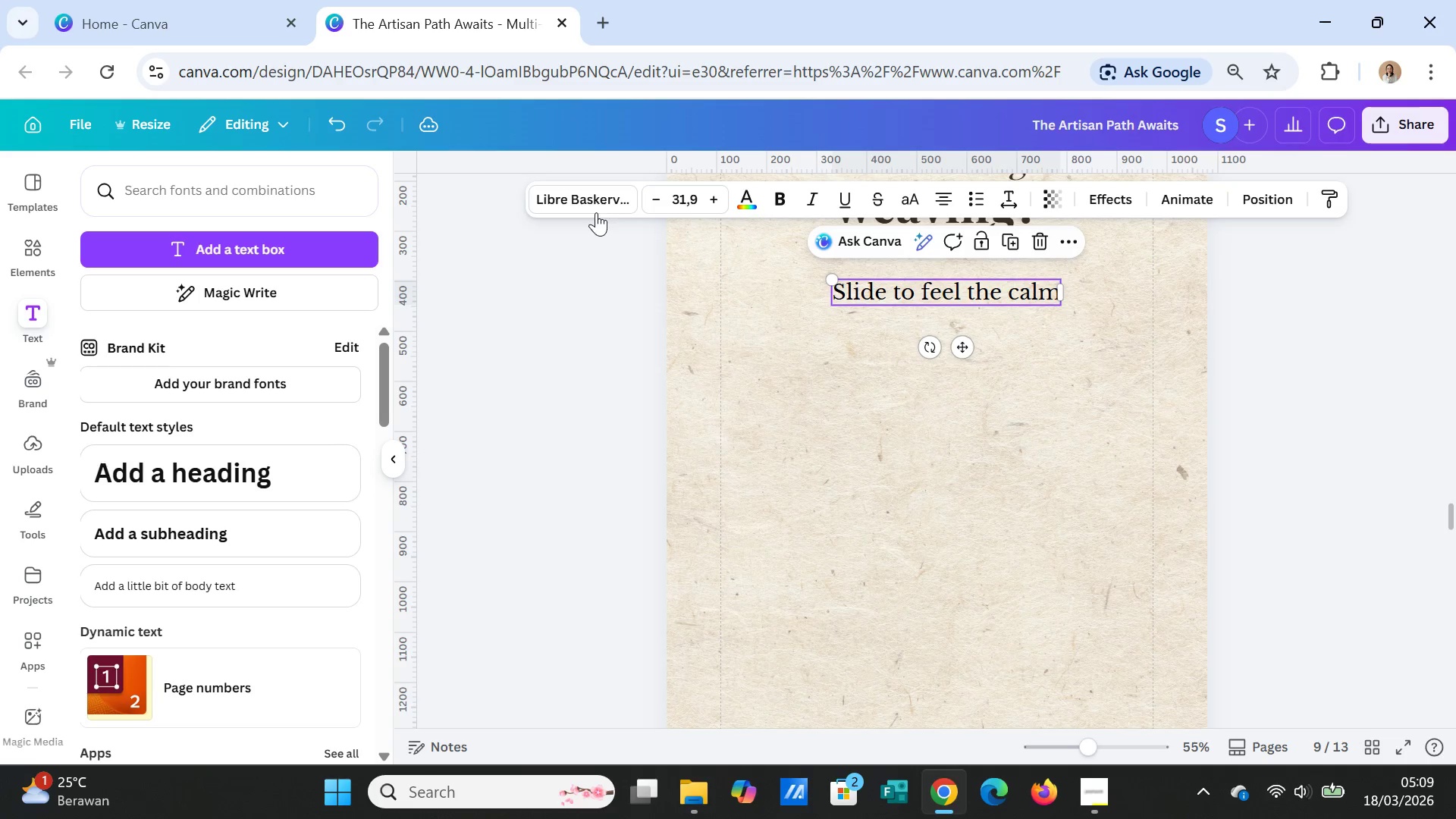 
left_click([596, 203])
 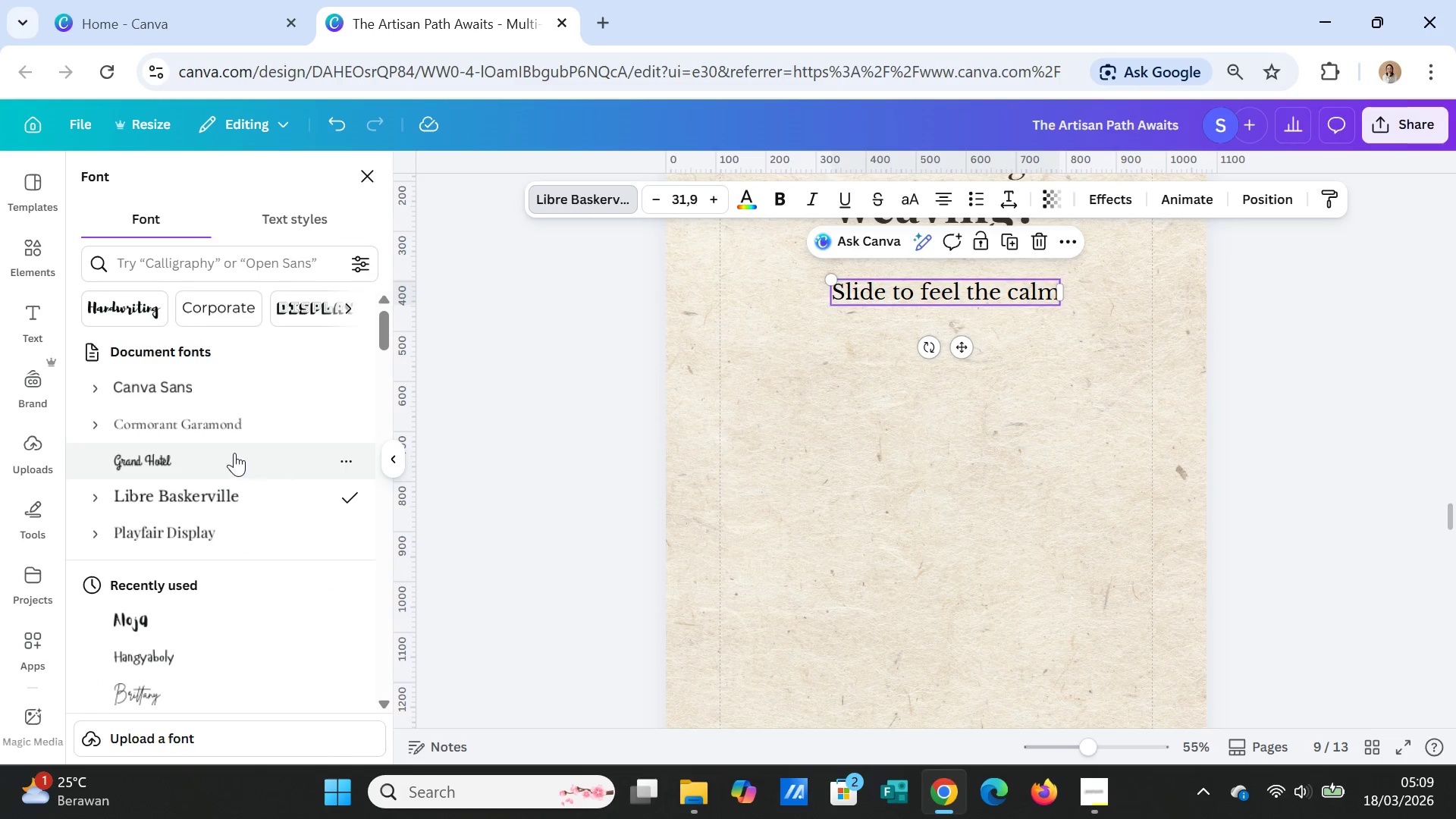 
left_click([205, 422])
 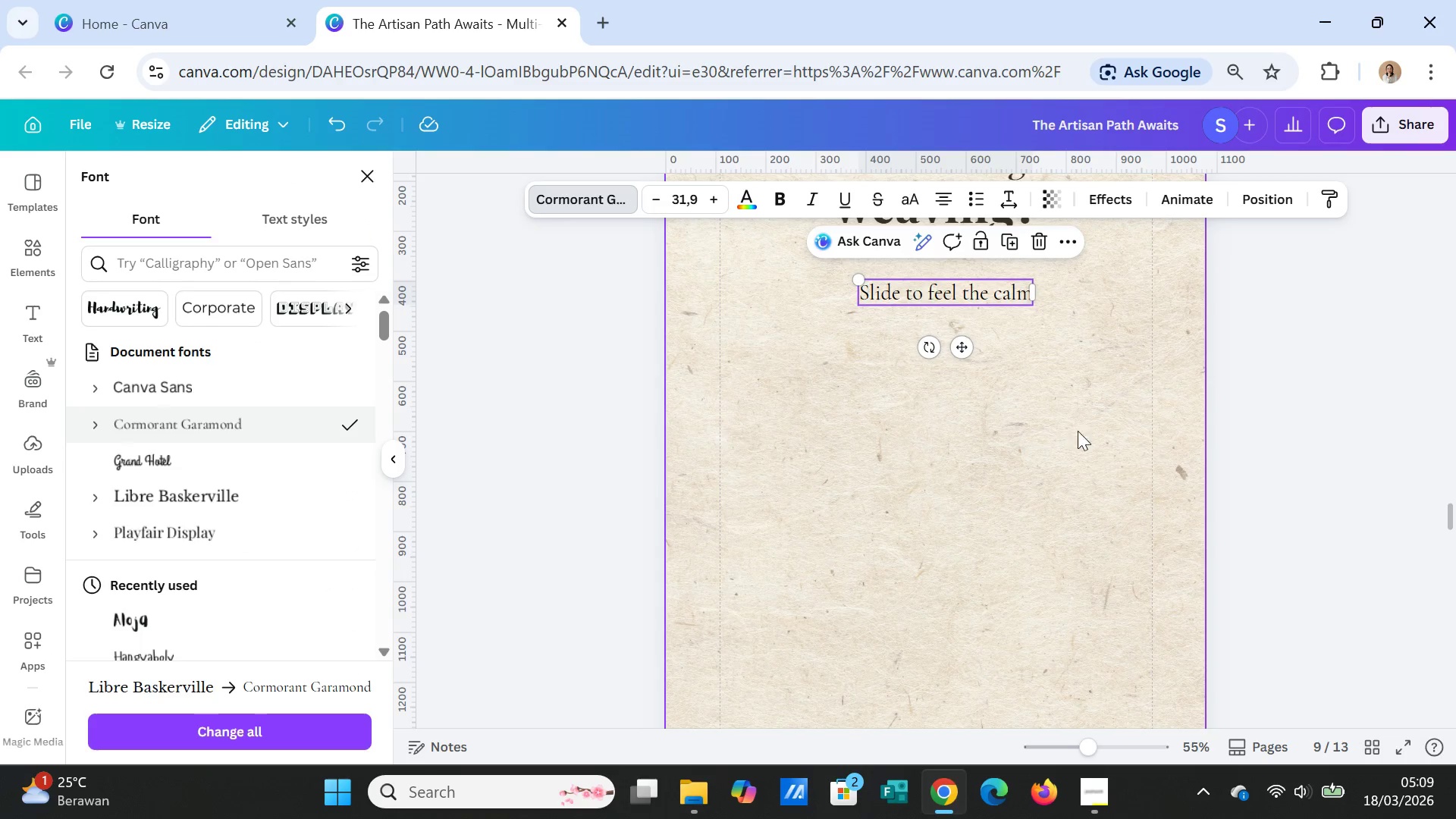 
left_click([1028, 420])
 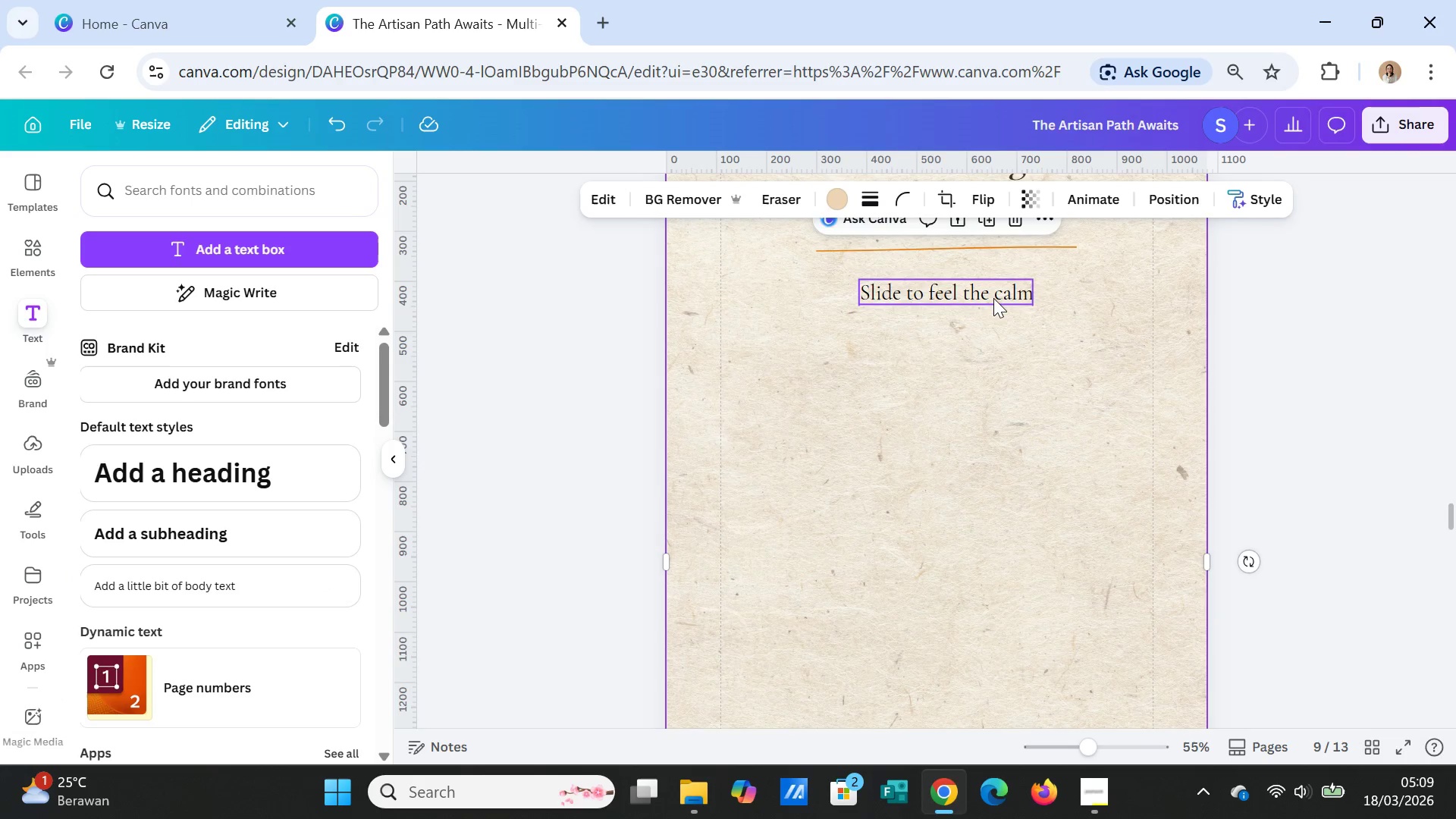 
left_click([993, 298])
 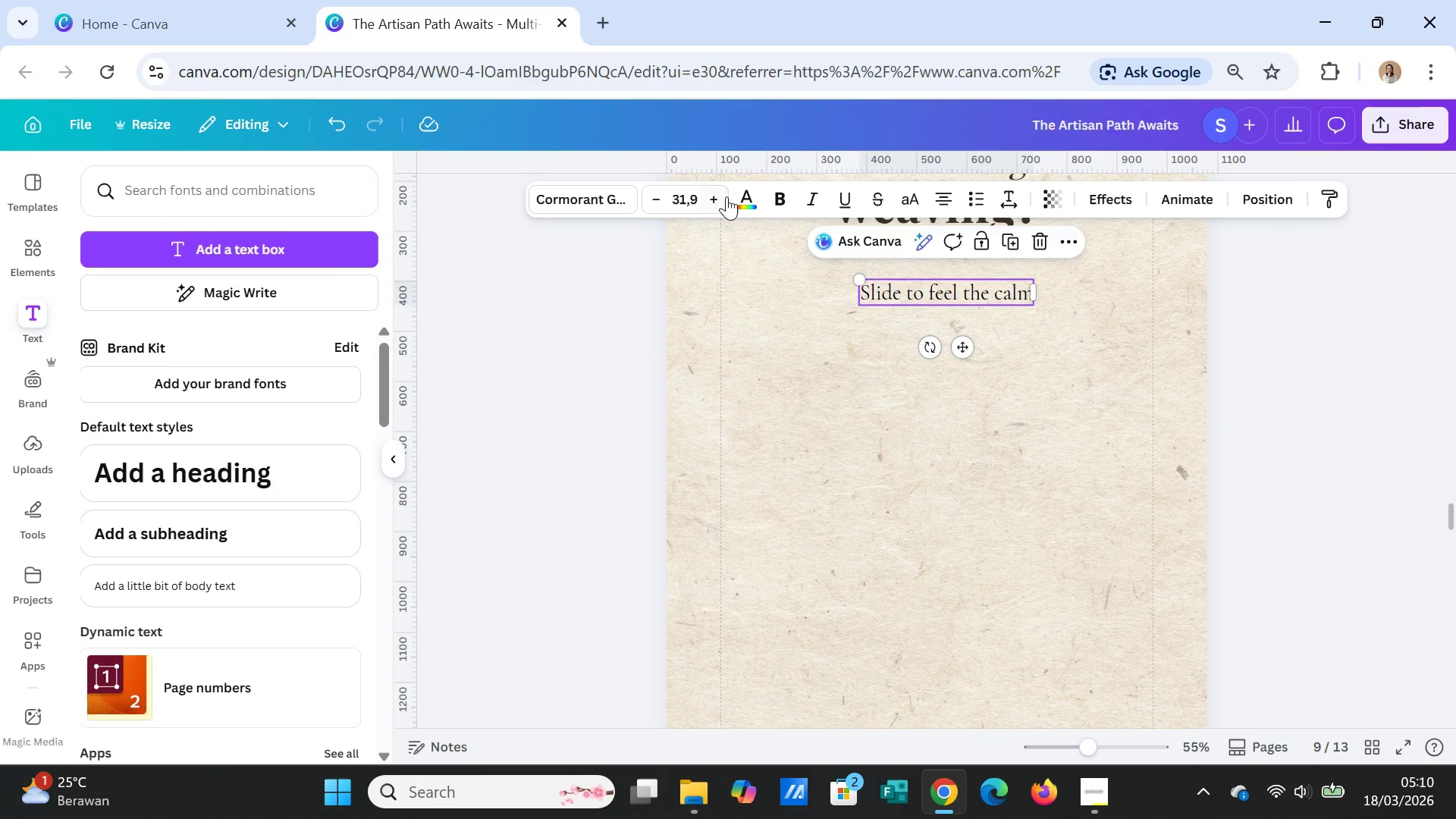 
double_click([726, 196])
 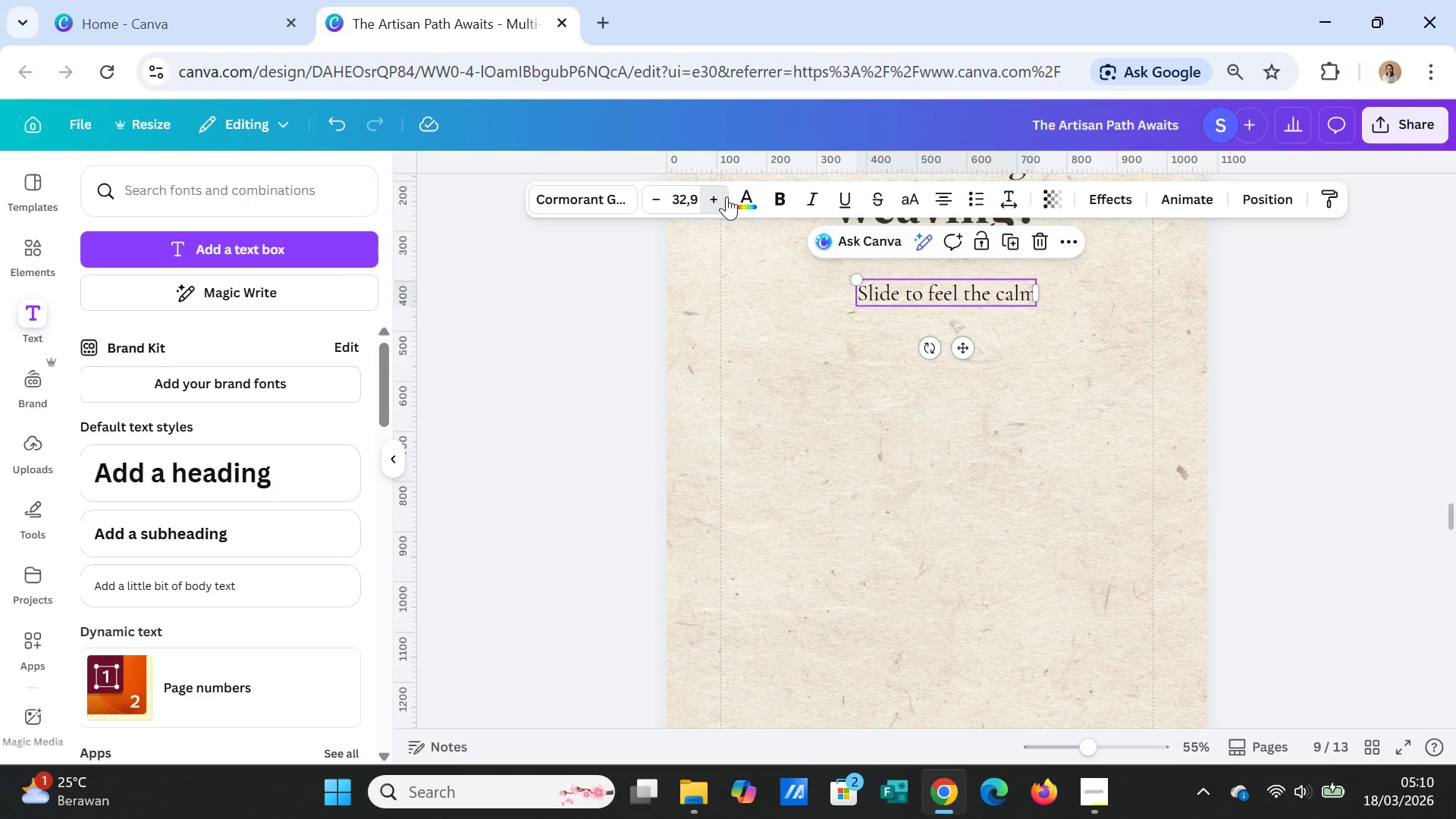 
triple_click([726, 196])
 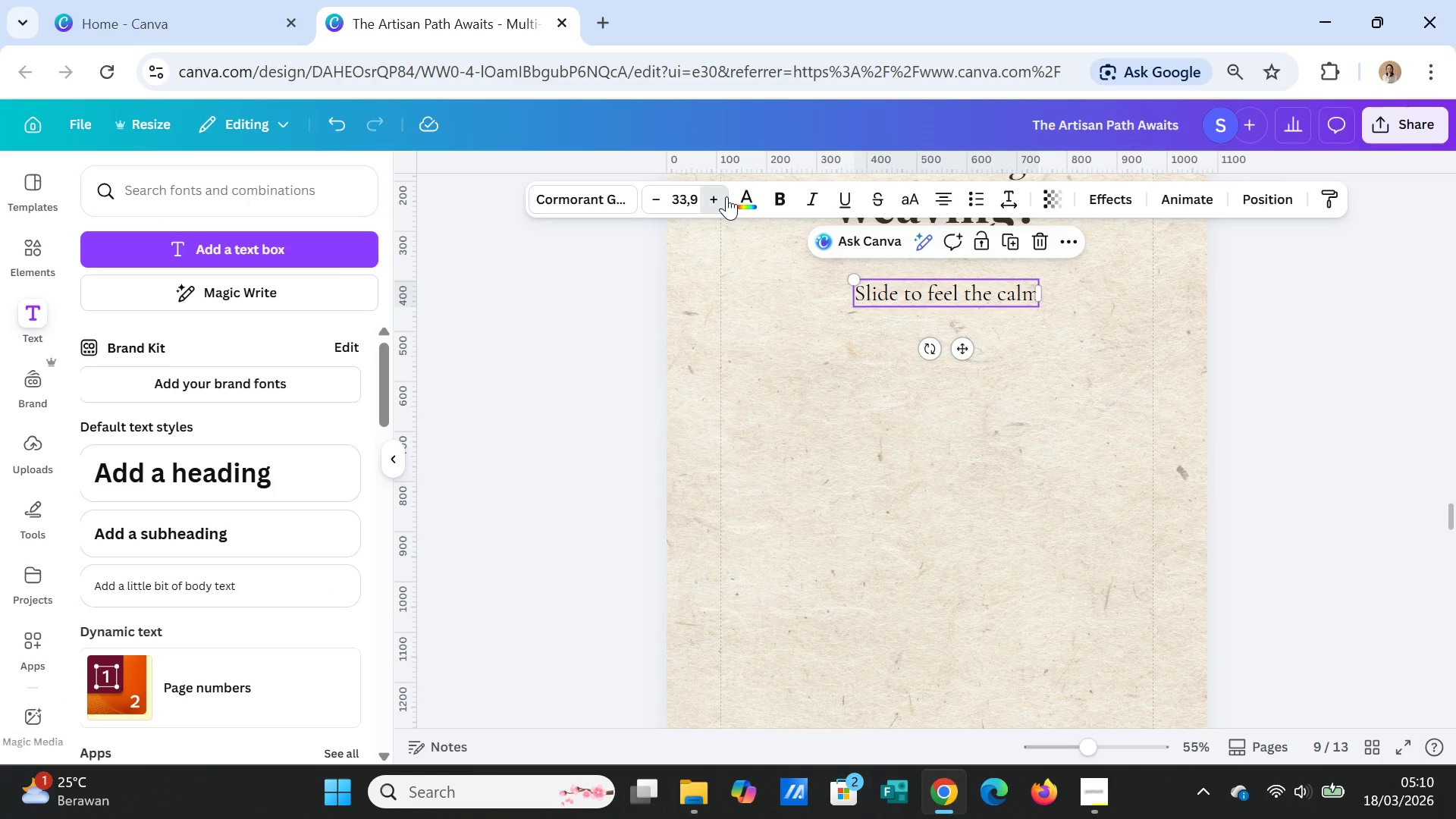 
triple_click([726, 196])
 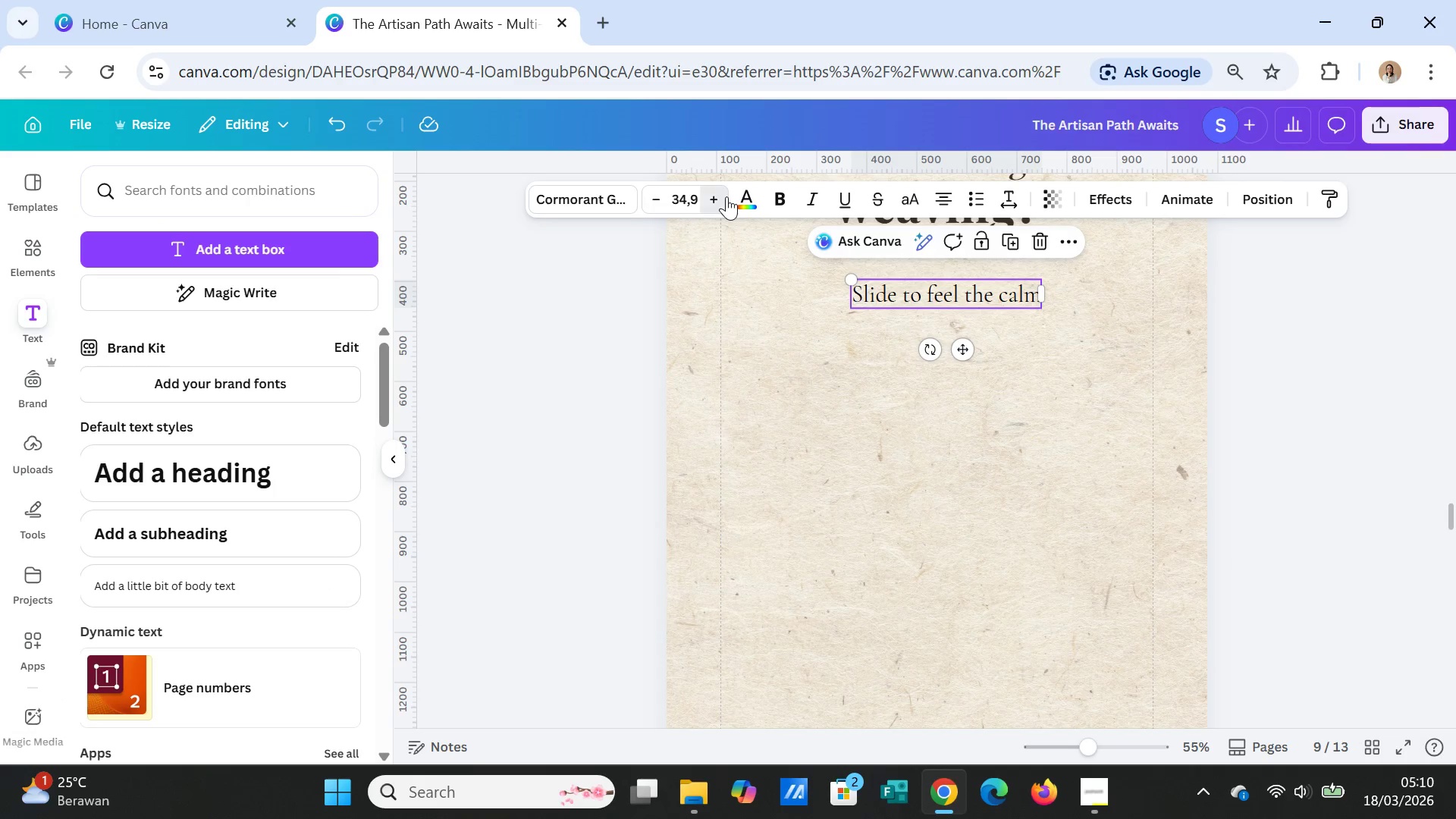 
triple_click([726, 196])
 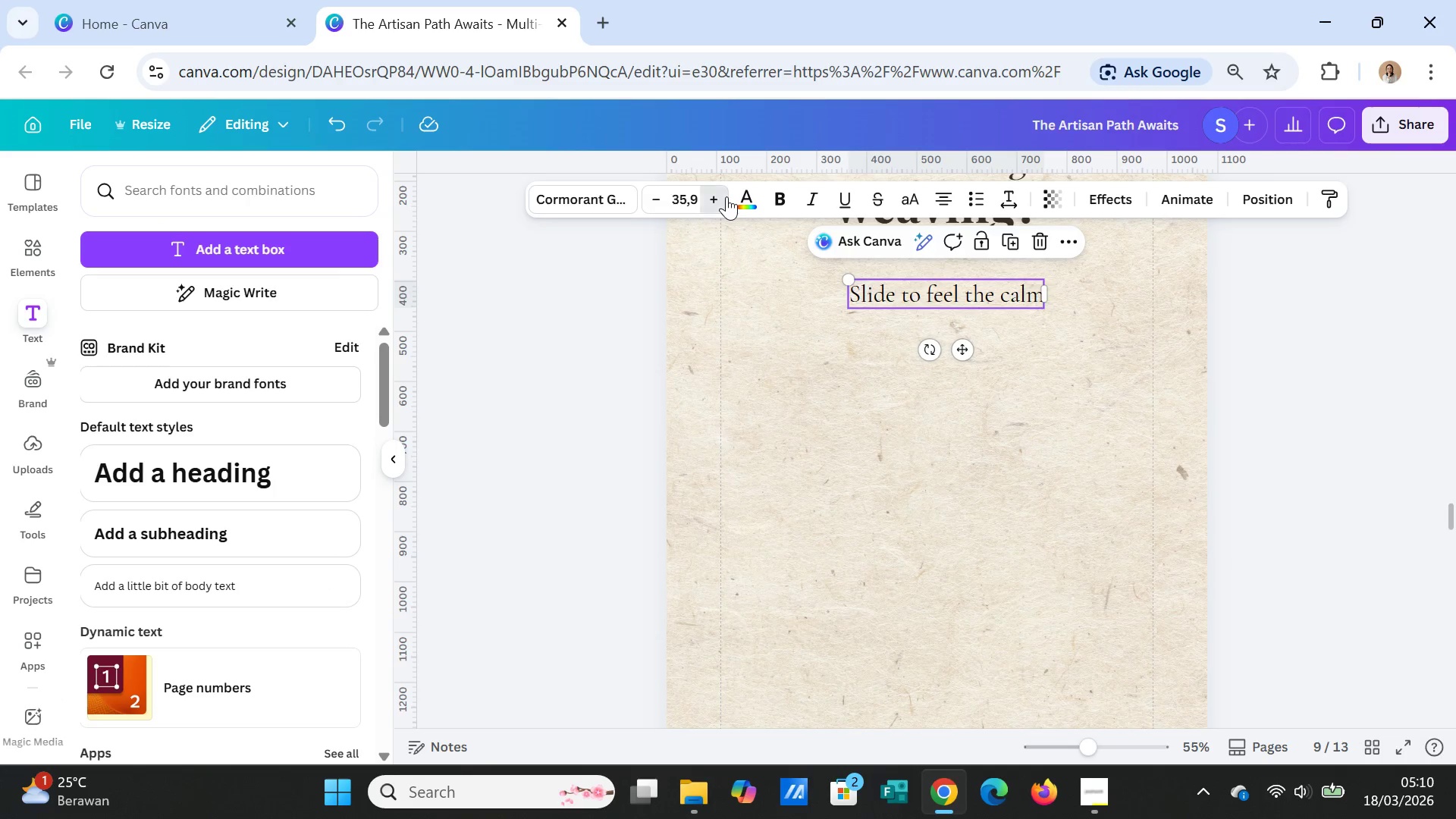 
triple_click([726, 196])
 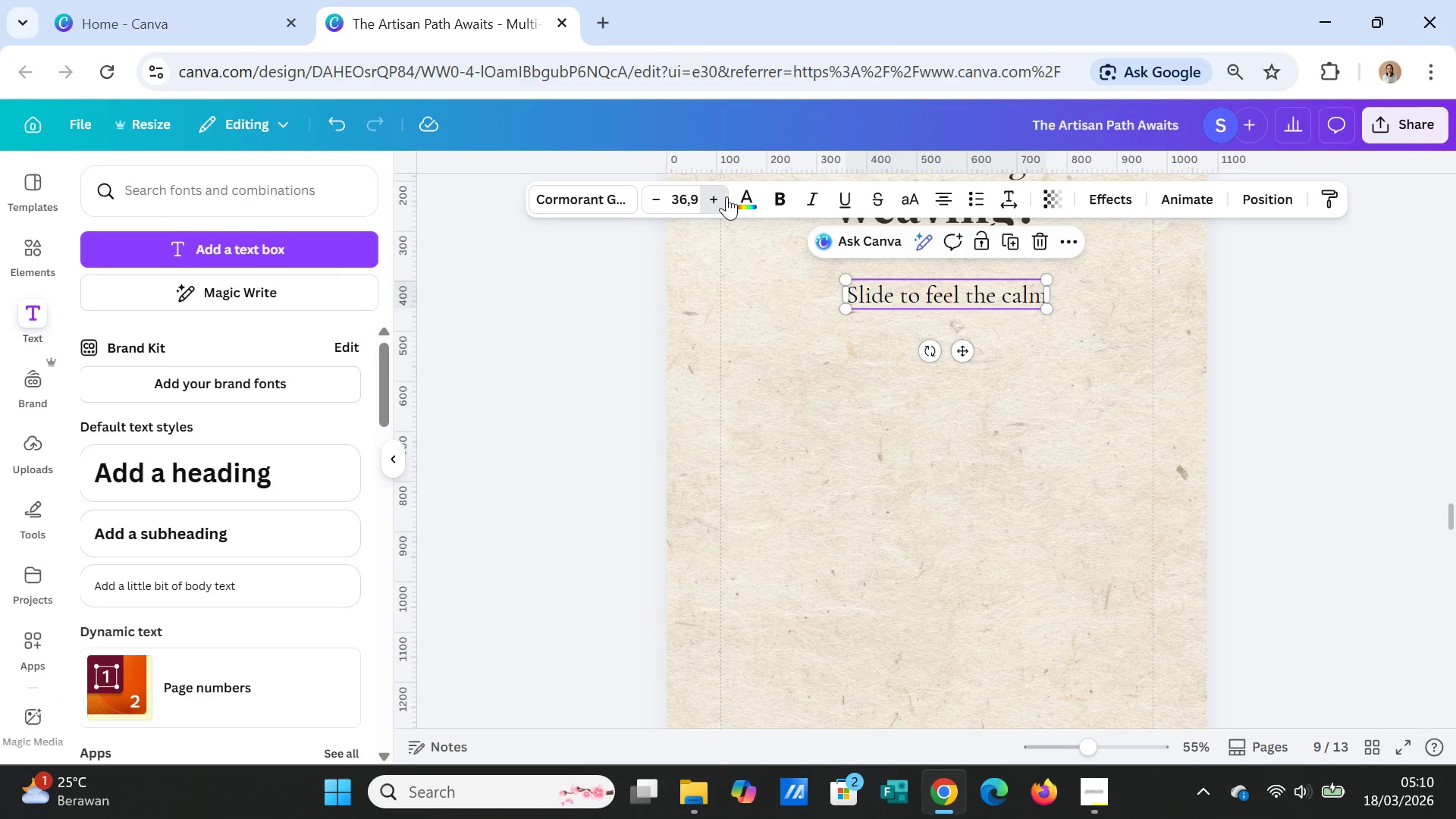 
triple_click([726, 196])
 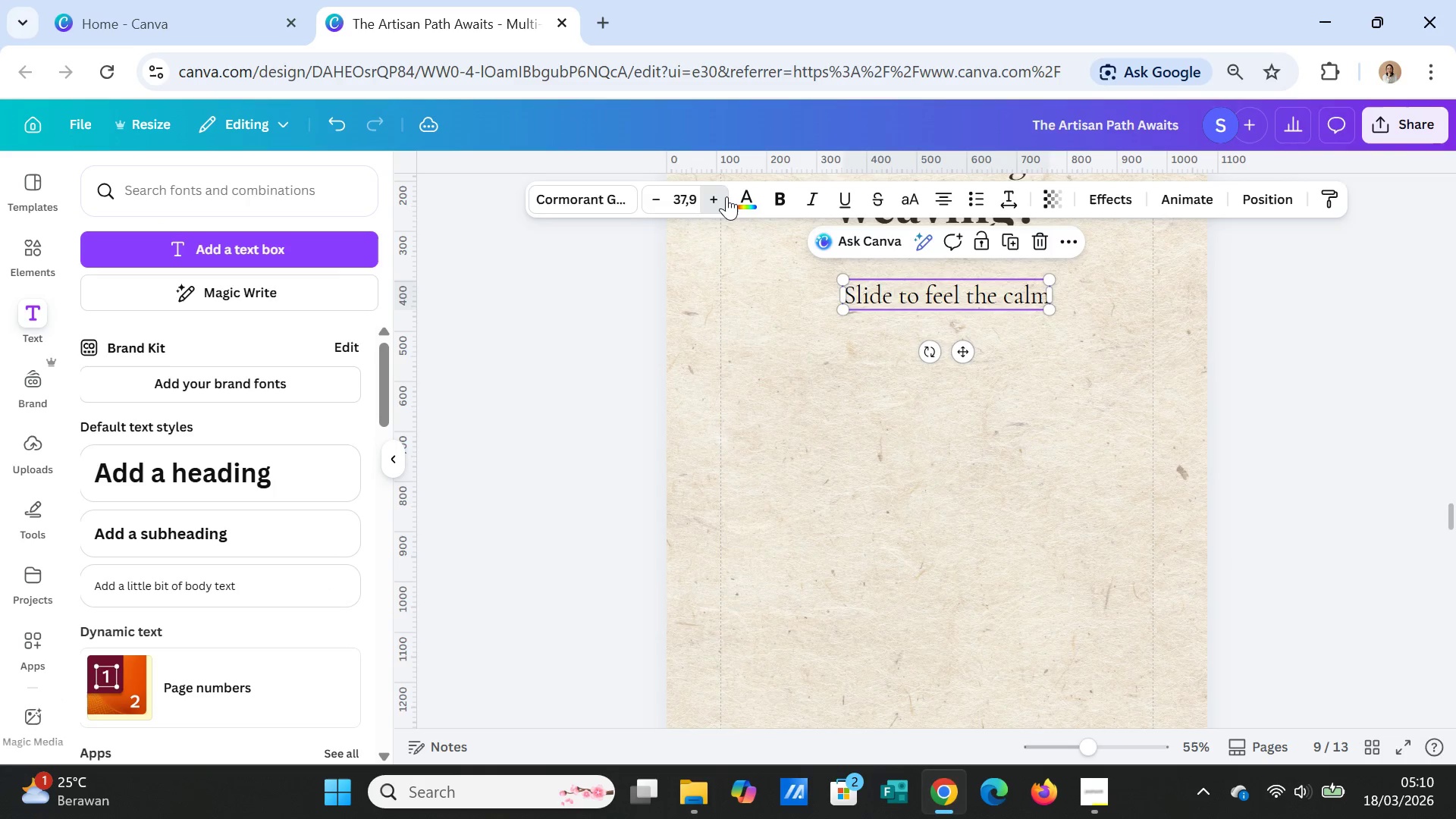 
triple_click([726, 196])
 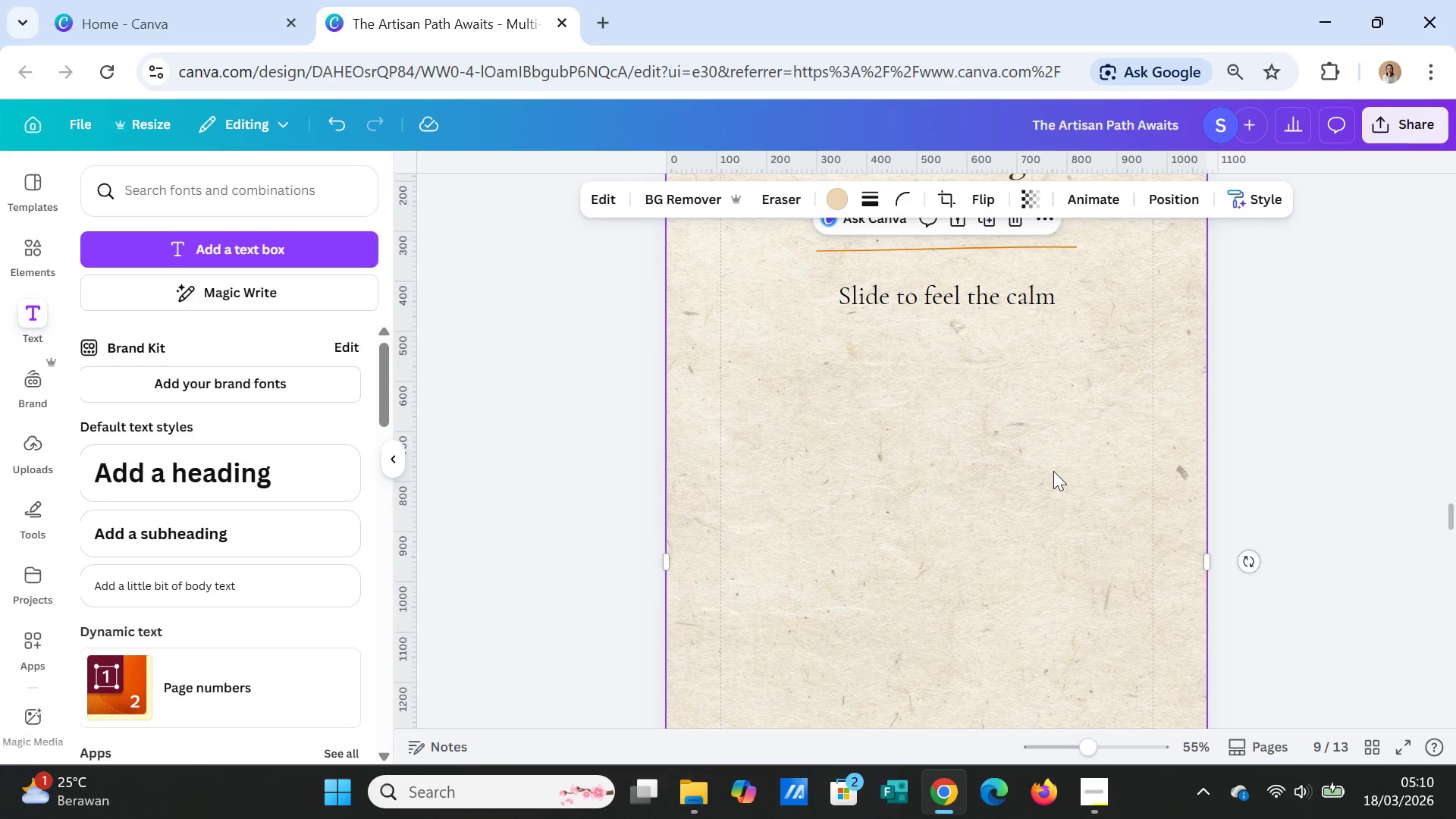 
left_click([1053, 471])
 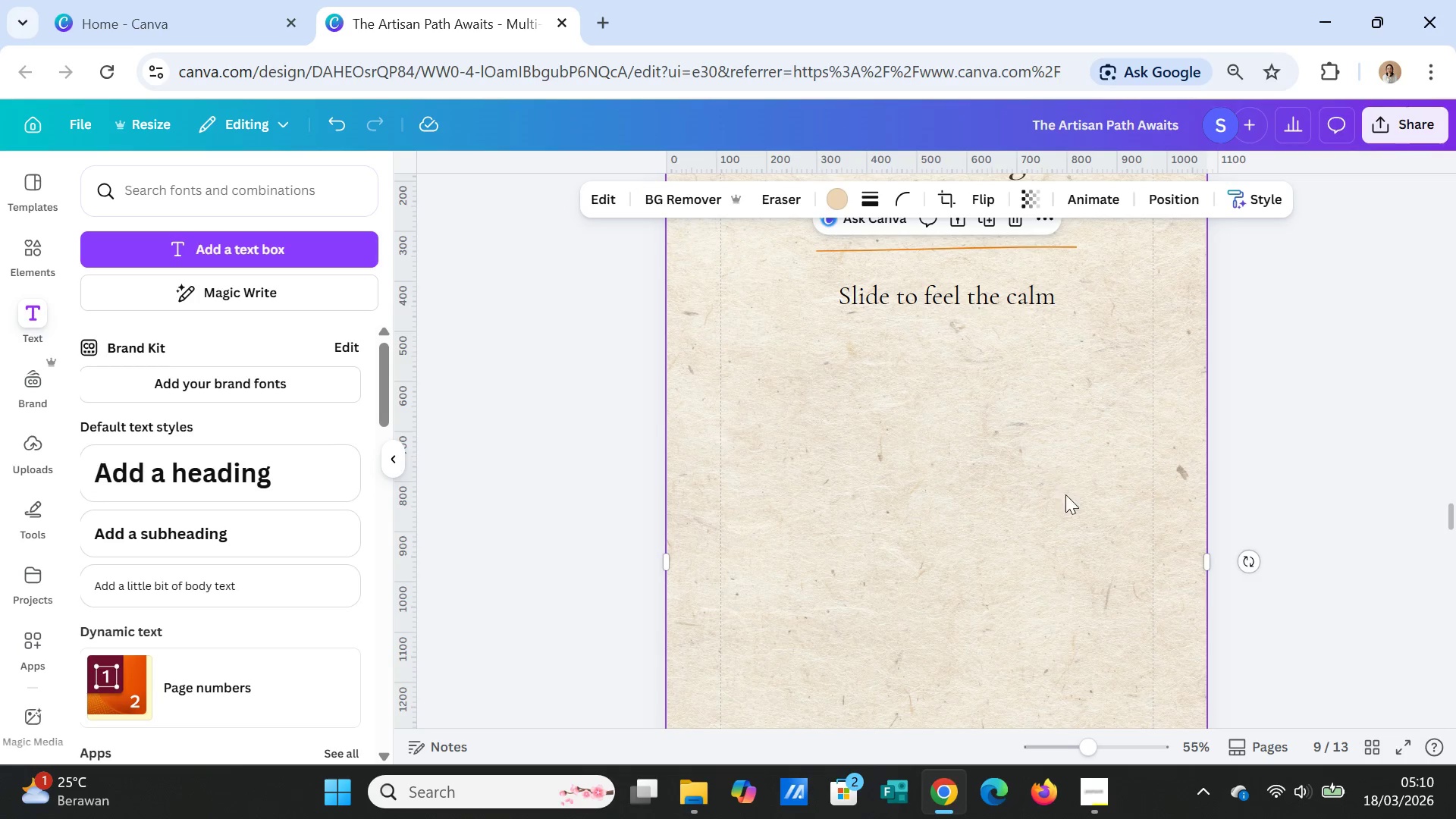 
scroll: coordinate [1069, 500], scroll_direction: up, amount: 2.0
 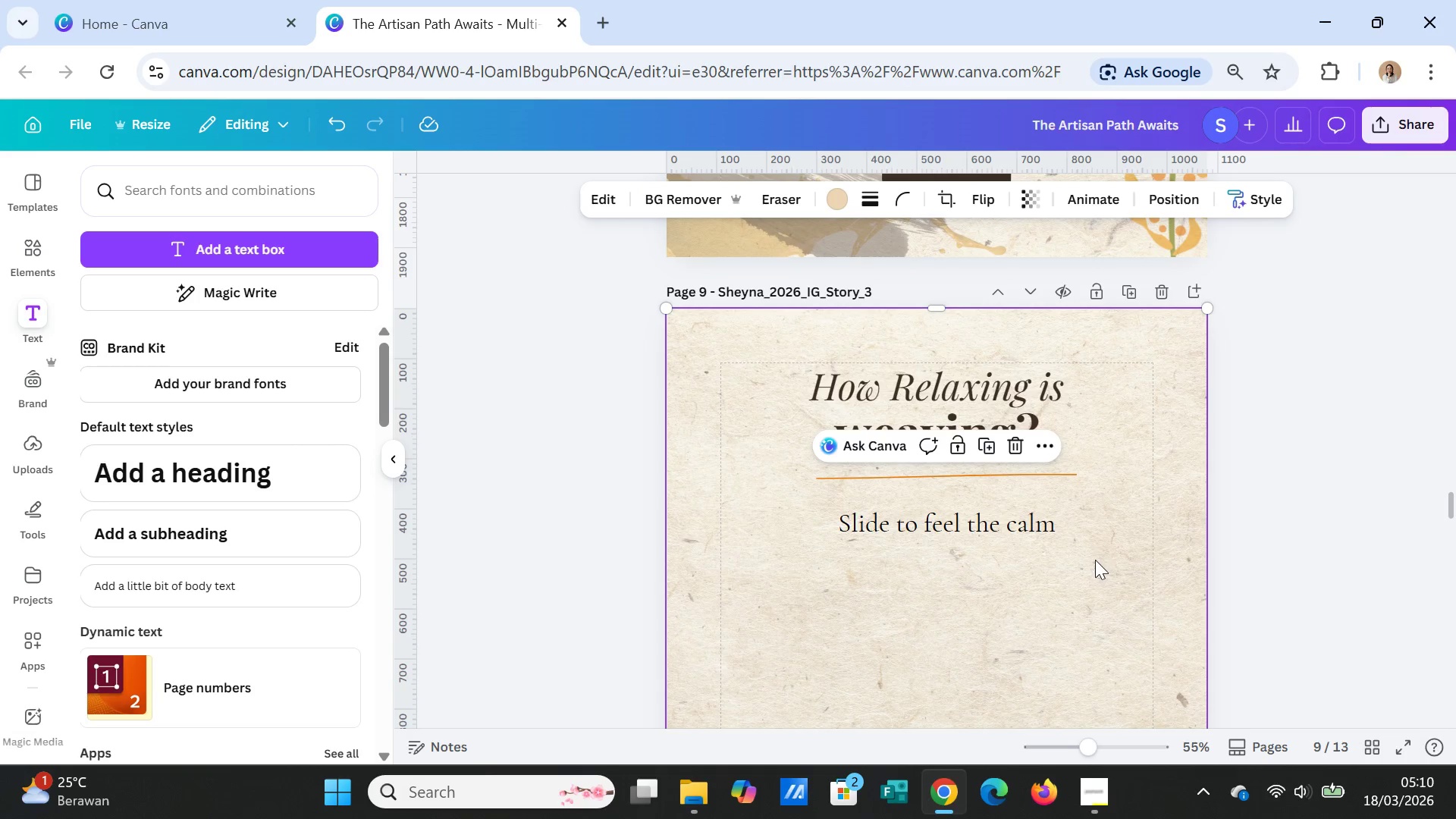 
scroll: coordinate [1096, 575], scroll_direction: down, amount: 1.0
 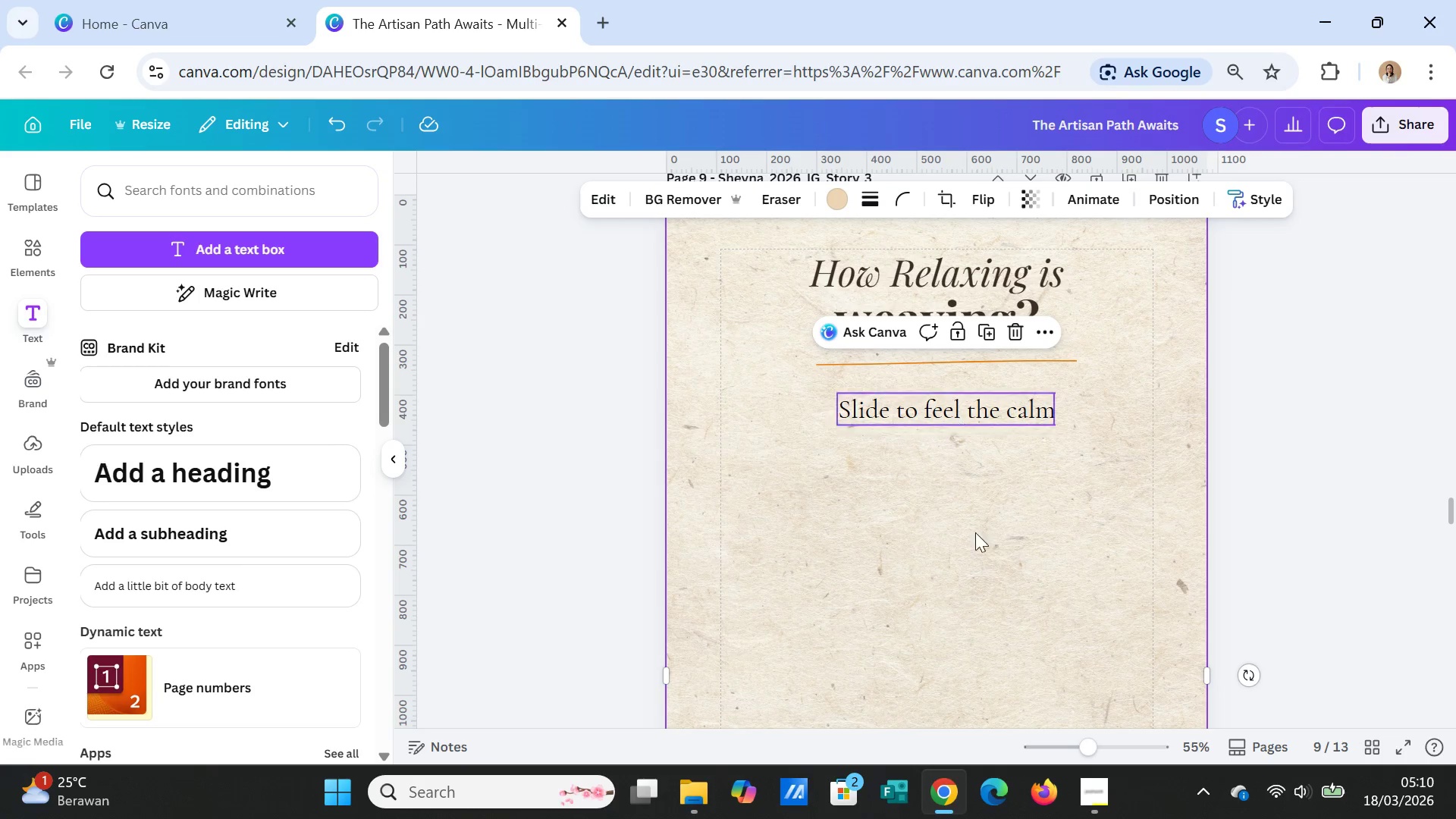 
left_click([33, 246])
 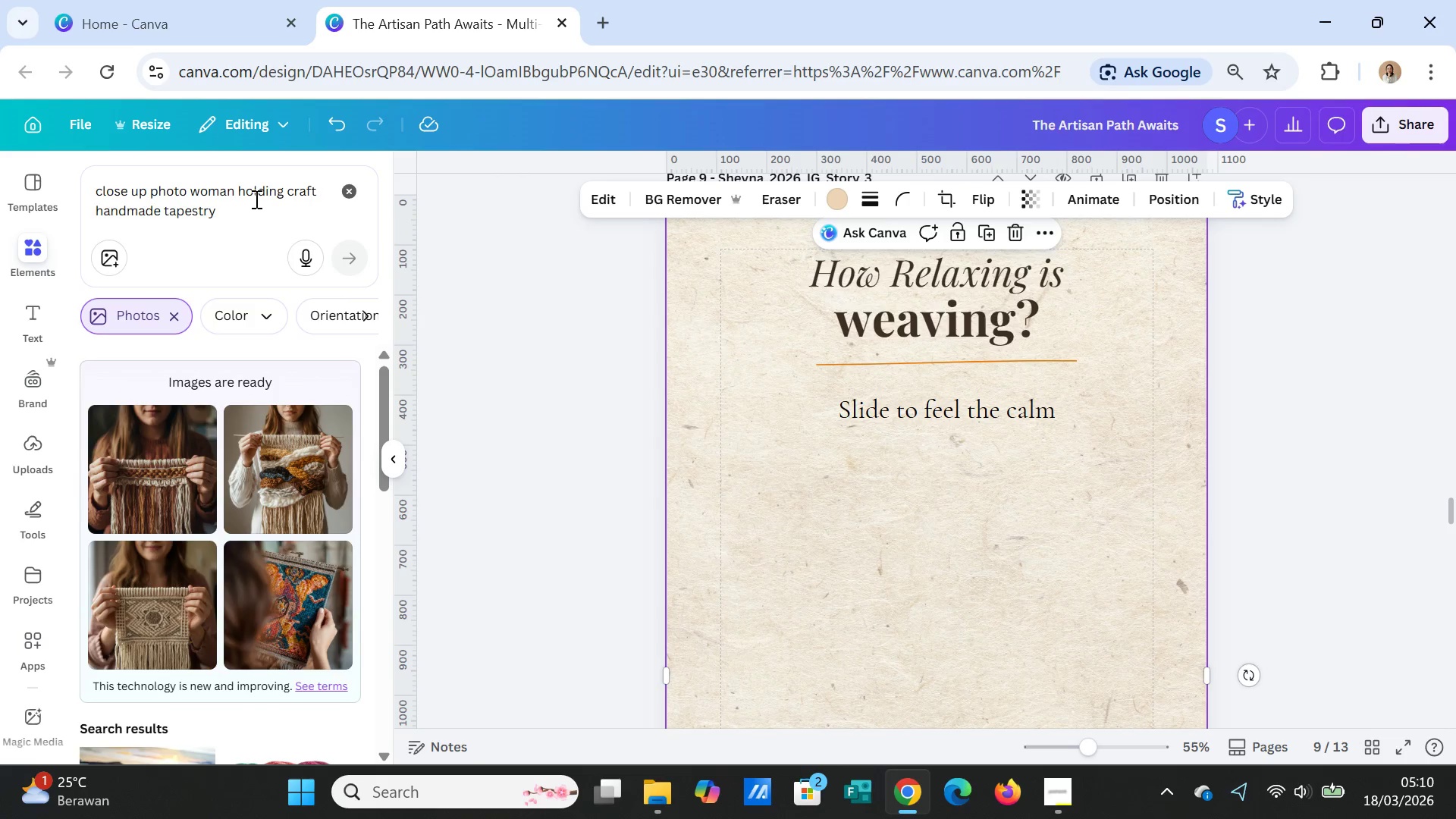 
wait(7.36)
 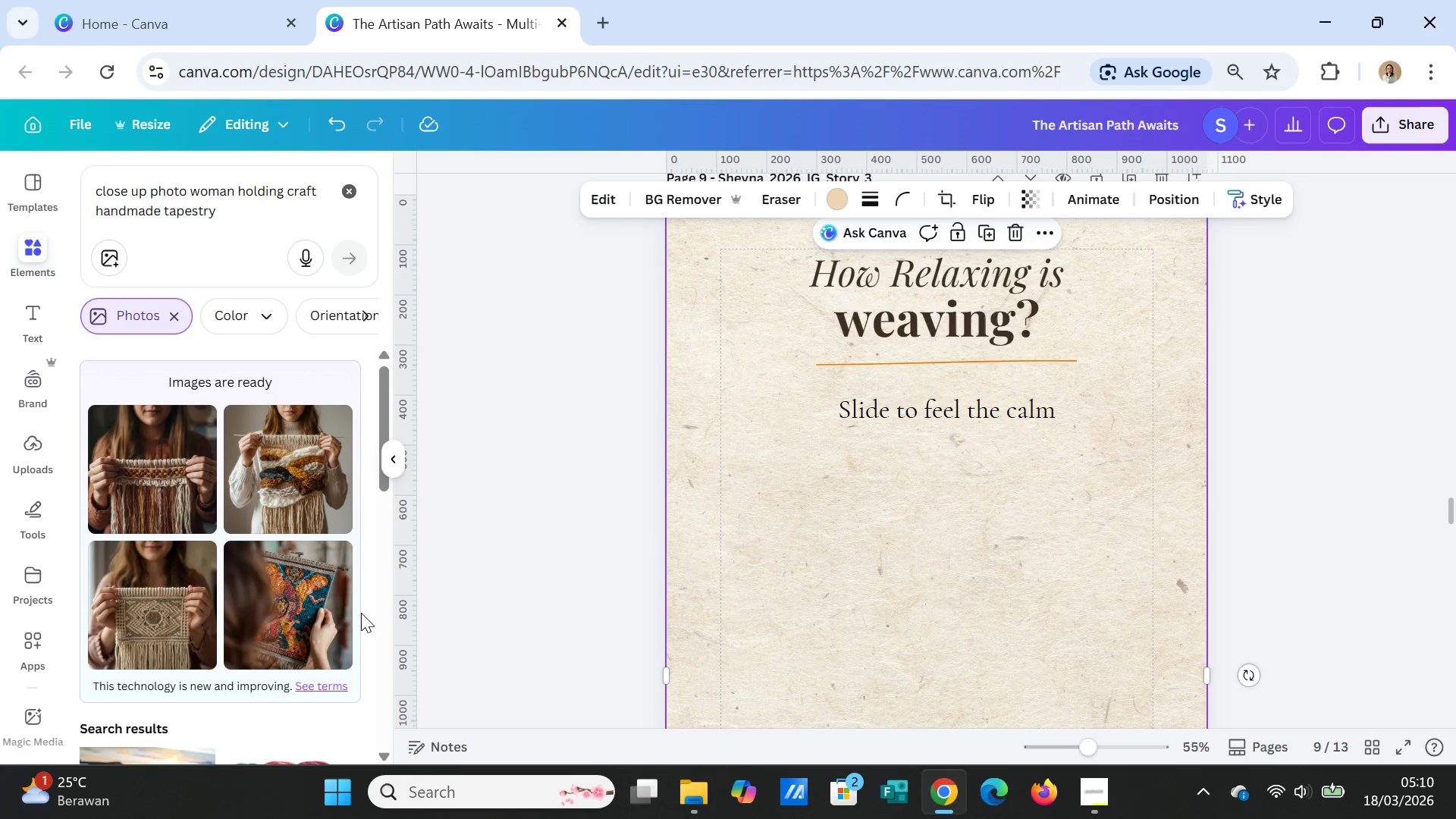 
left_click_drag(start_coordinate=[237, 187], to_coordinate=[283, 195])
 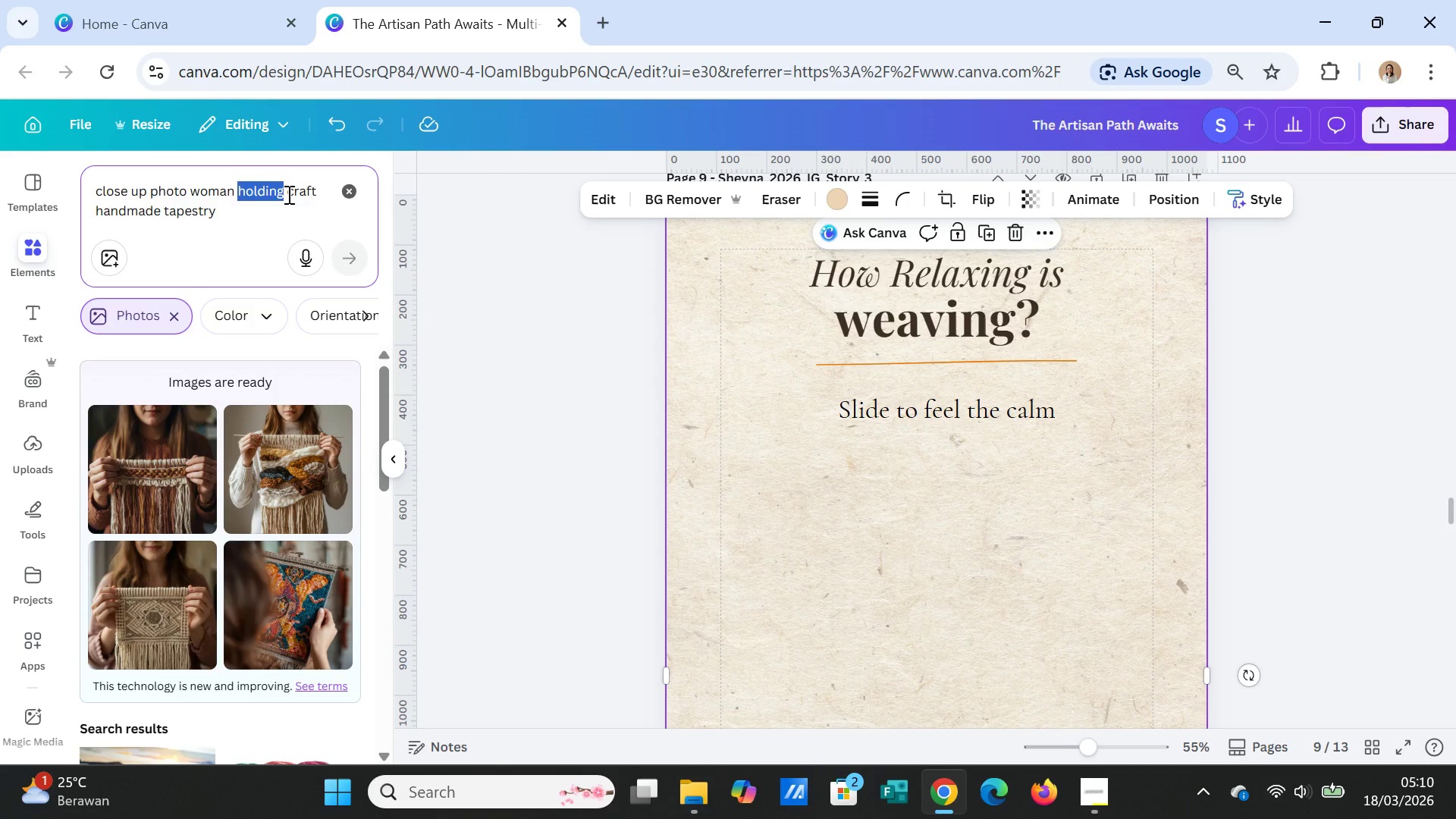 
type(making a)
 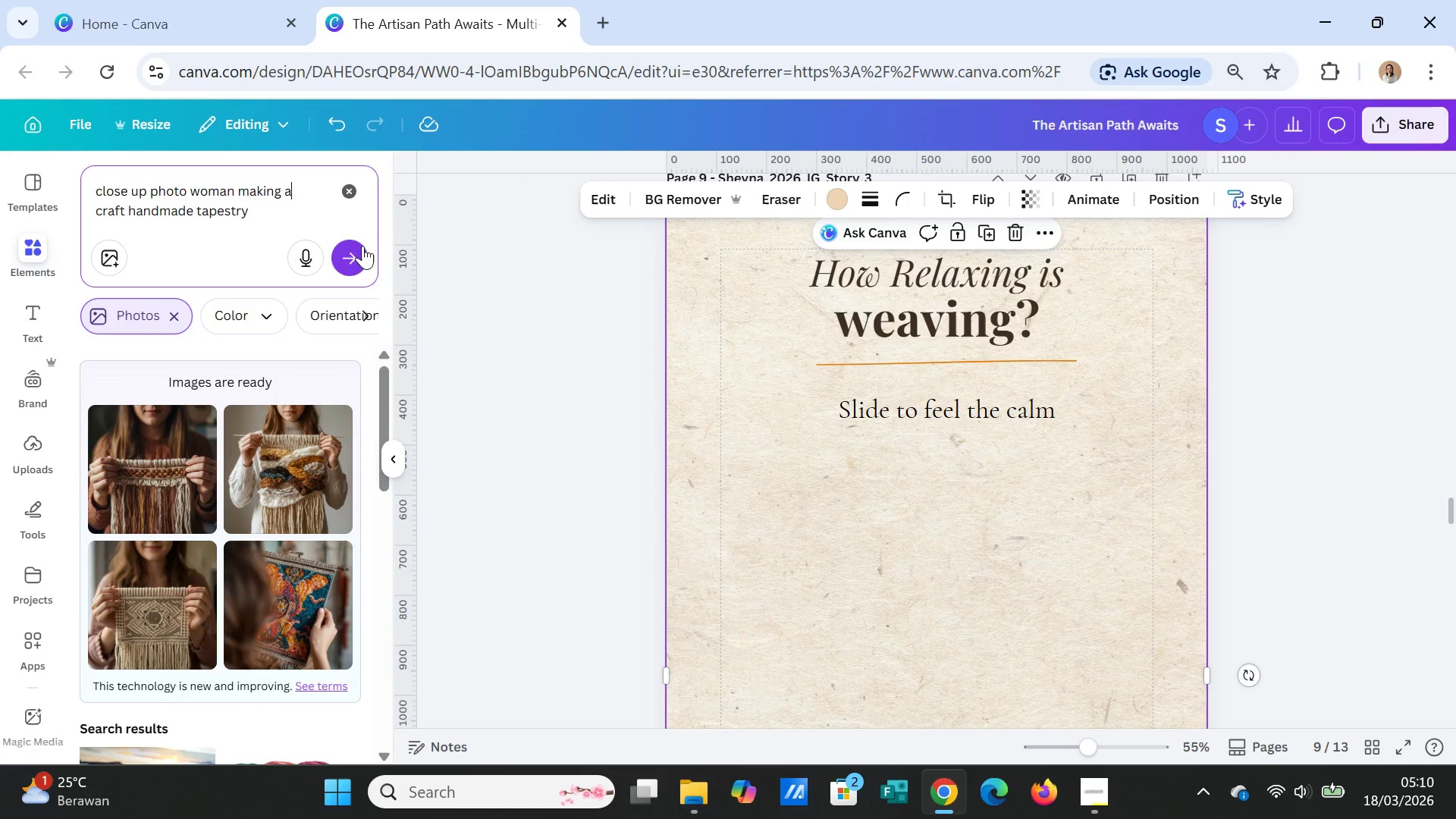 
left_click([357, 261])
 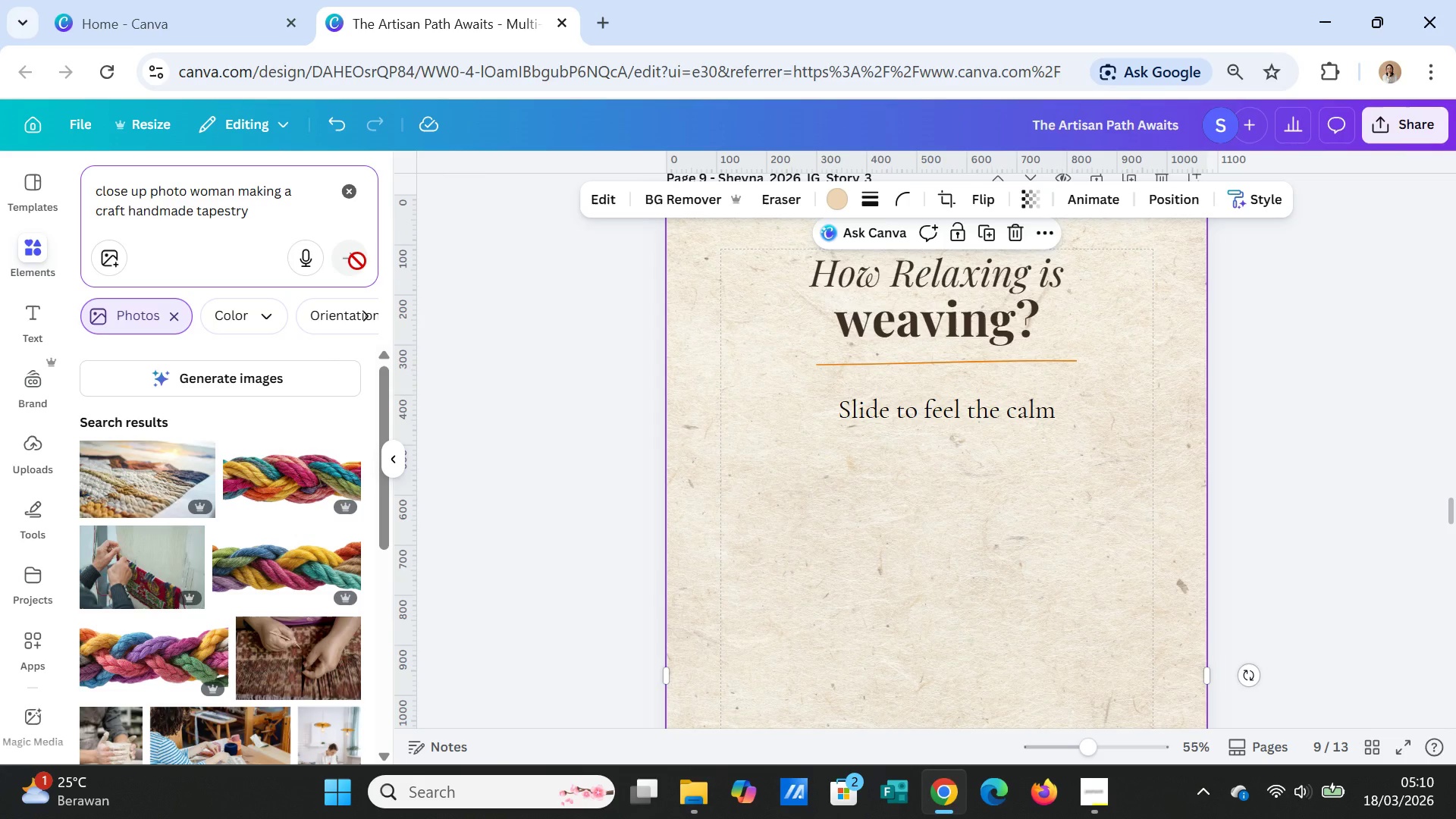 
wait(5.91)
 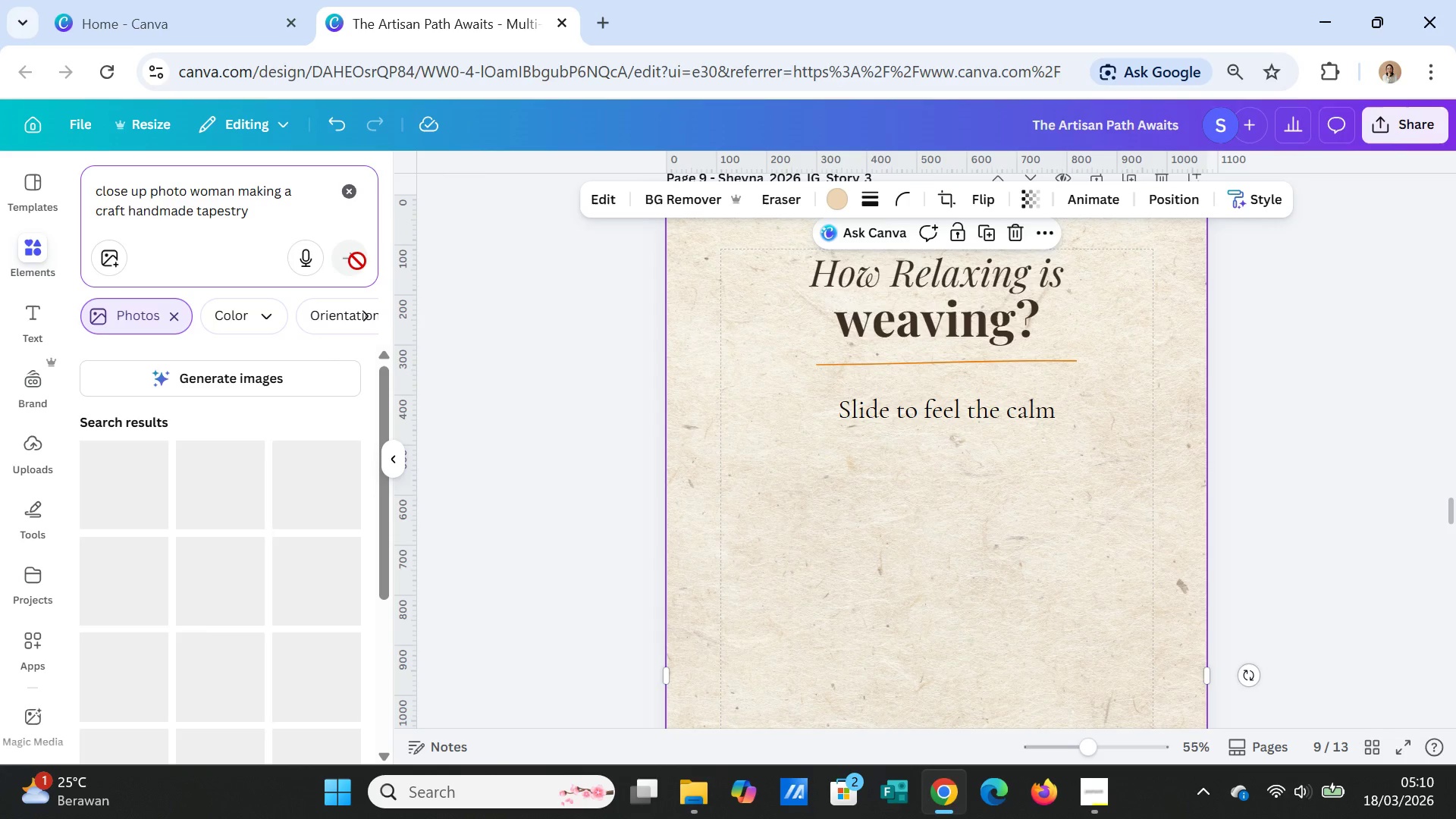 
scroll: coordinate [178, 577], scroll_direction: down, amount: 1.0
 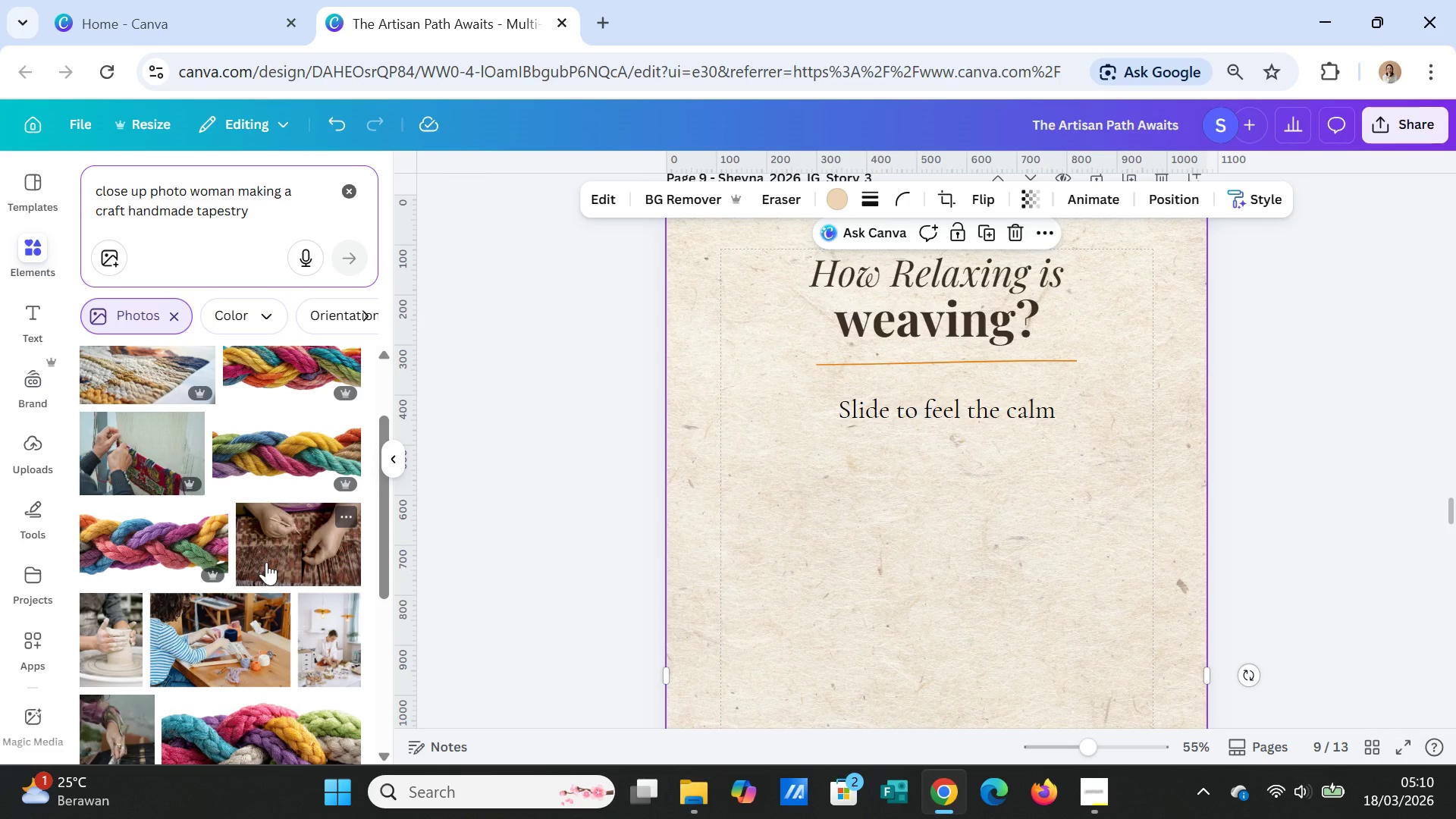 
scroll: coordinate [275, 544], scroll_direction: up, amount: 1.0
 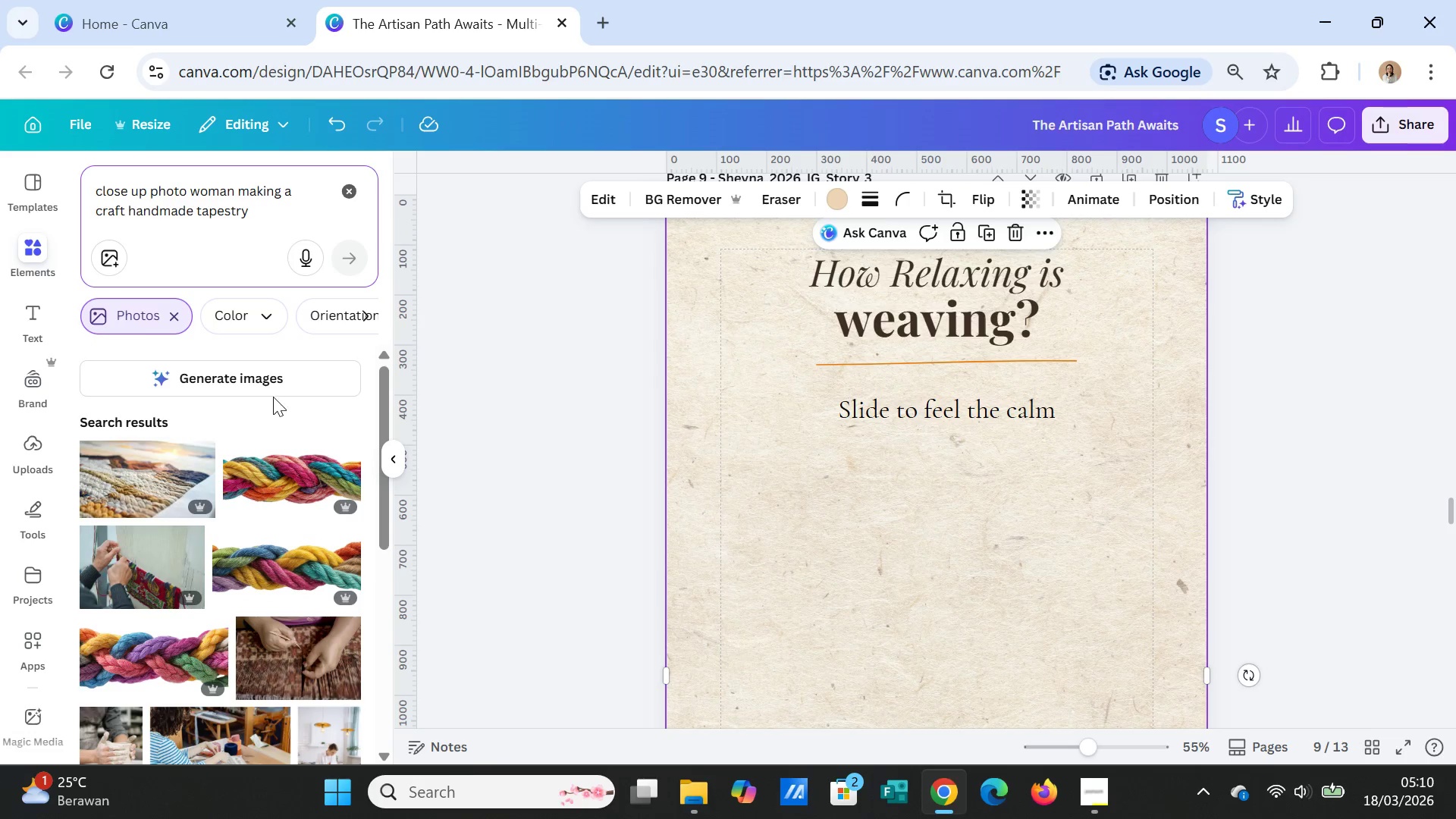 
left_click([268, 388])
 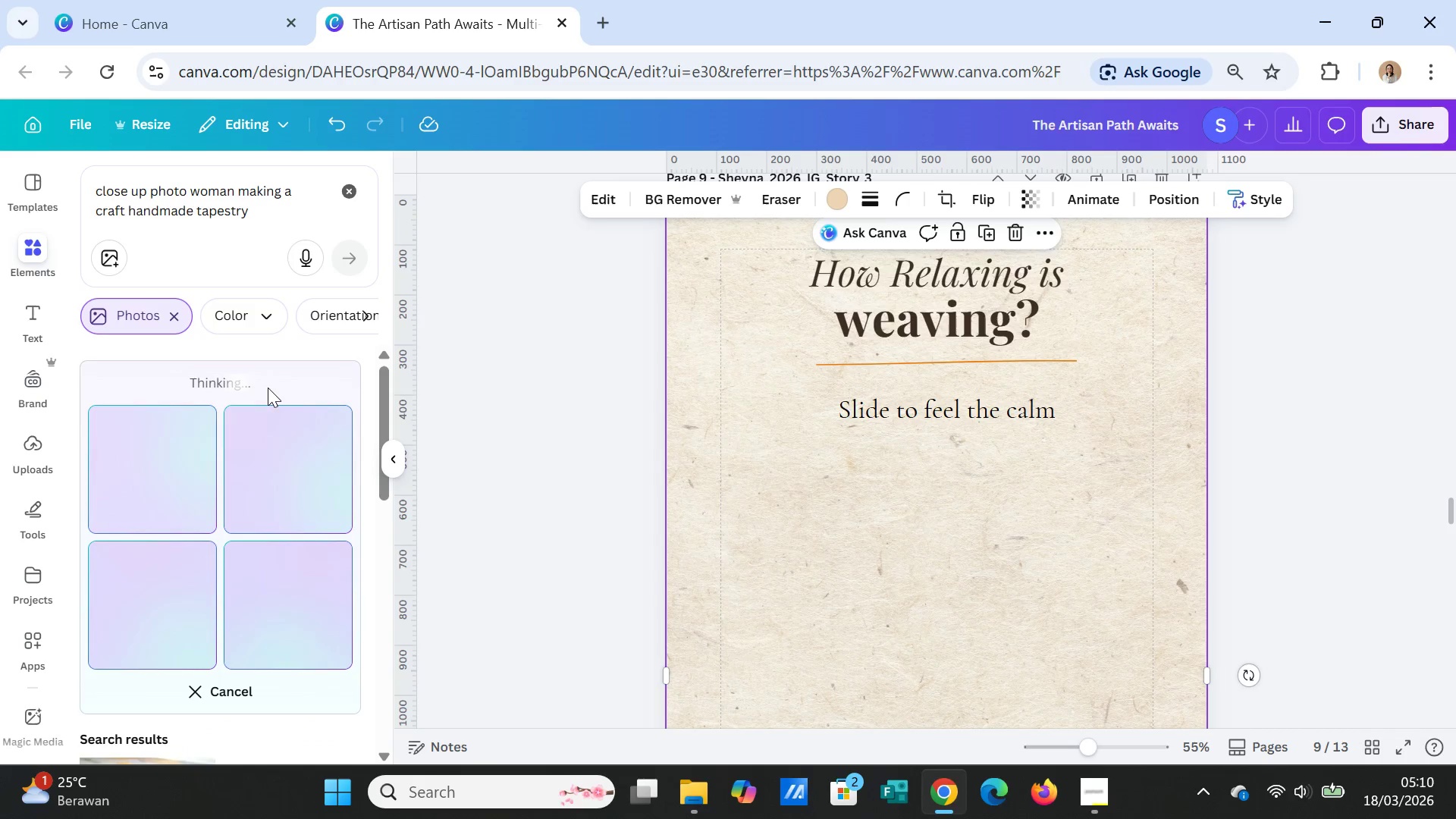 
scroll: coordinate [1078, 545], scroll_direction: up, amount: 2.0
 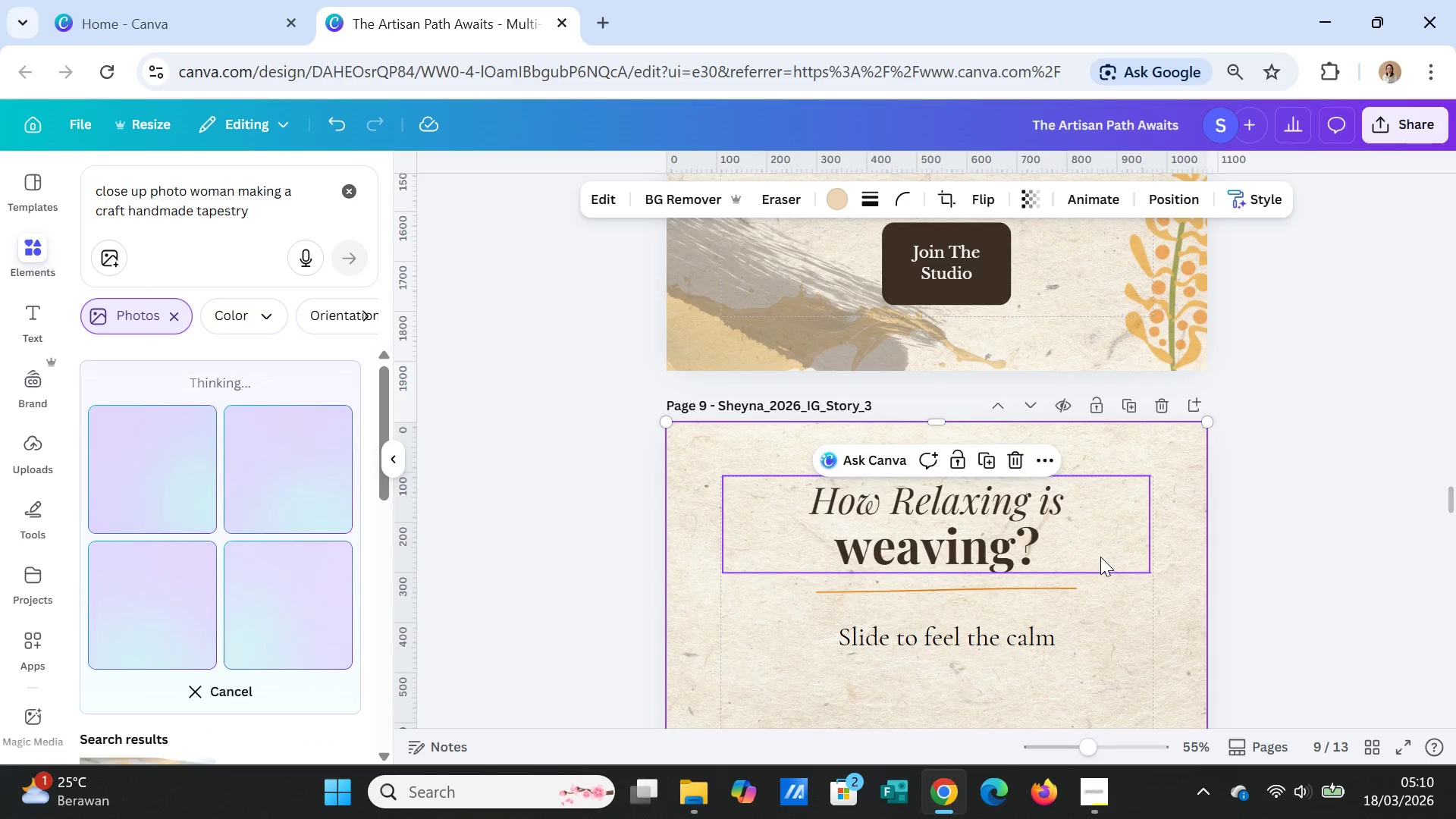 
scroll: coordinate [1108, 601], scroll_direction: down, amount: 5.0
 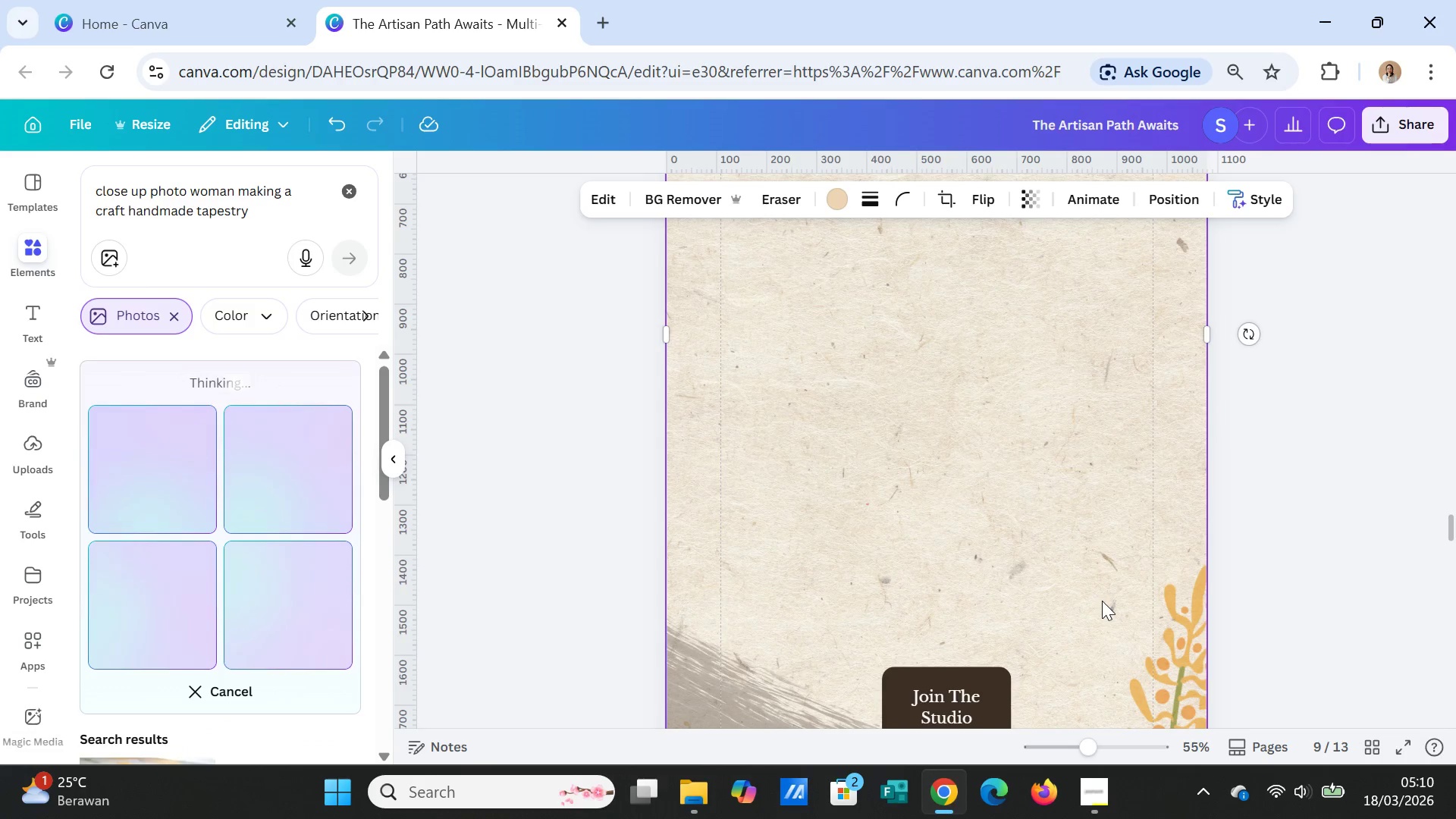 
scroll: coordinate [1102, 601], scroll_direction: up, amount: 4.0
 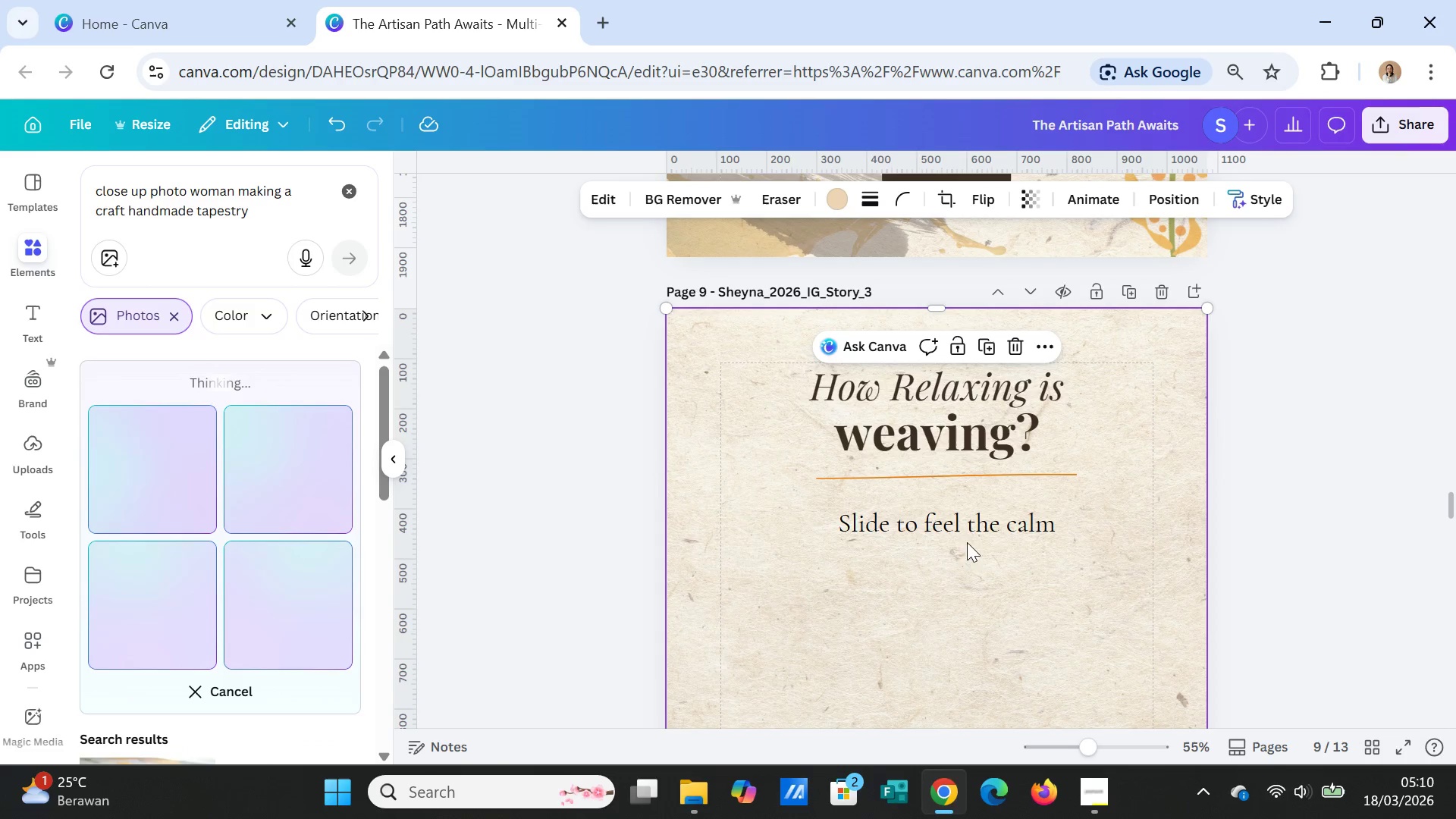 
left_click_drag(start_coordinate=[970, 528], to_coordinate=[971, 588])
 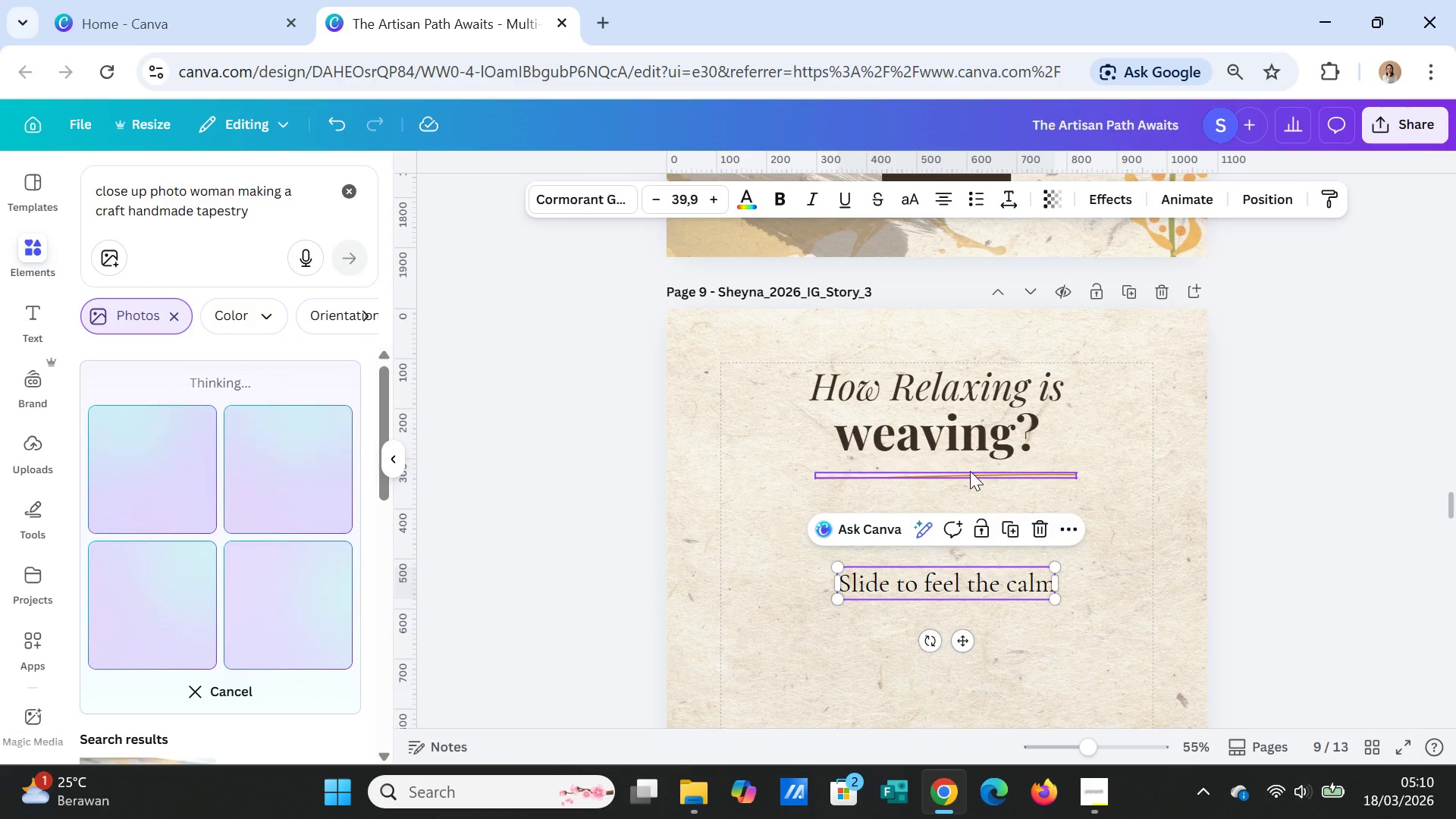 
left_click([970, 471])
 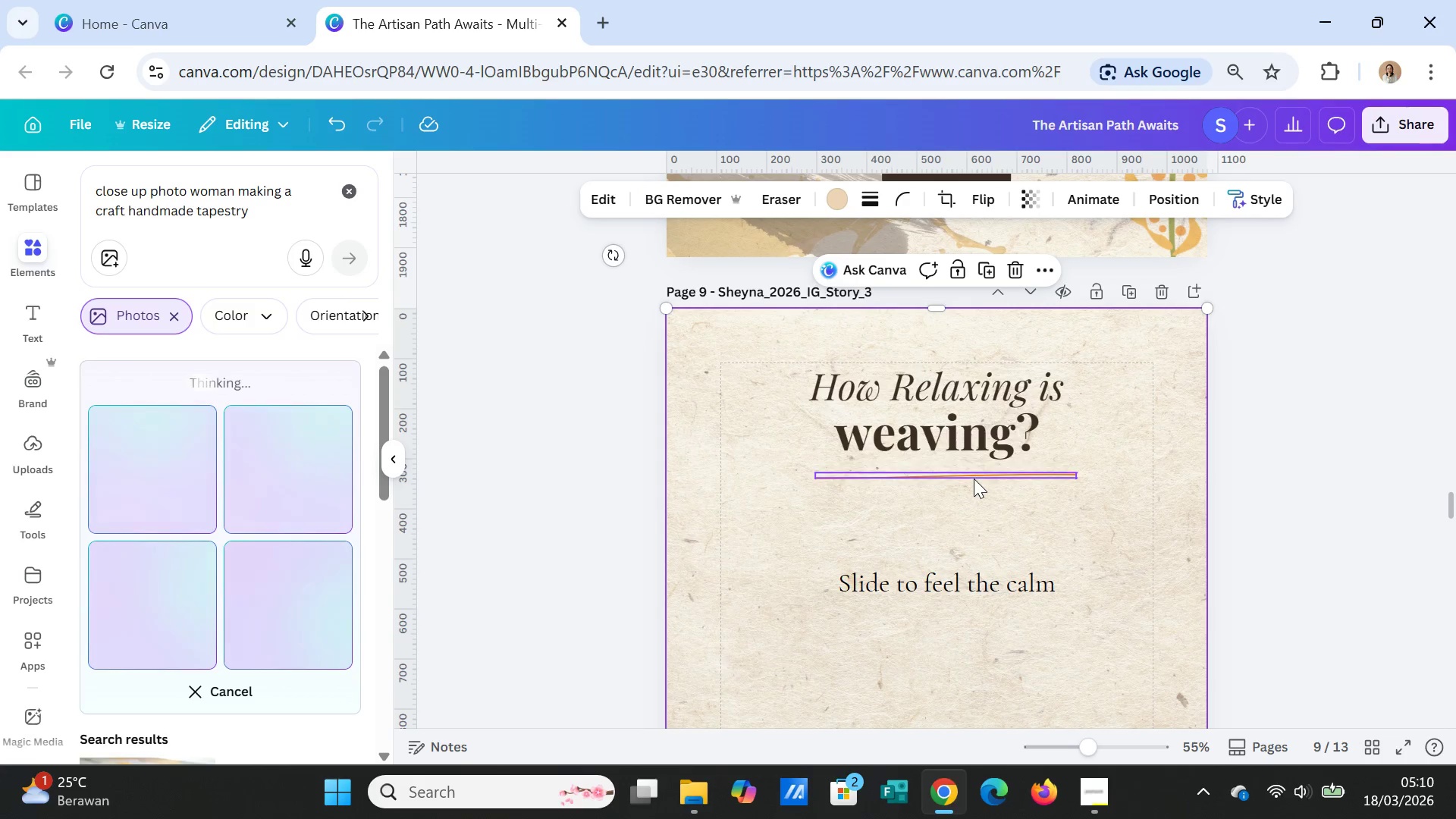 
left_click([974, 479])
 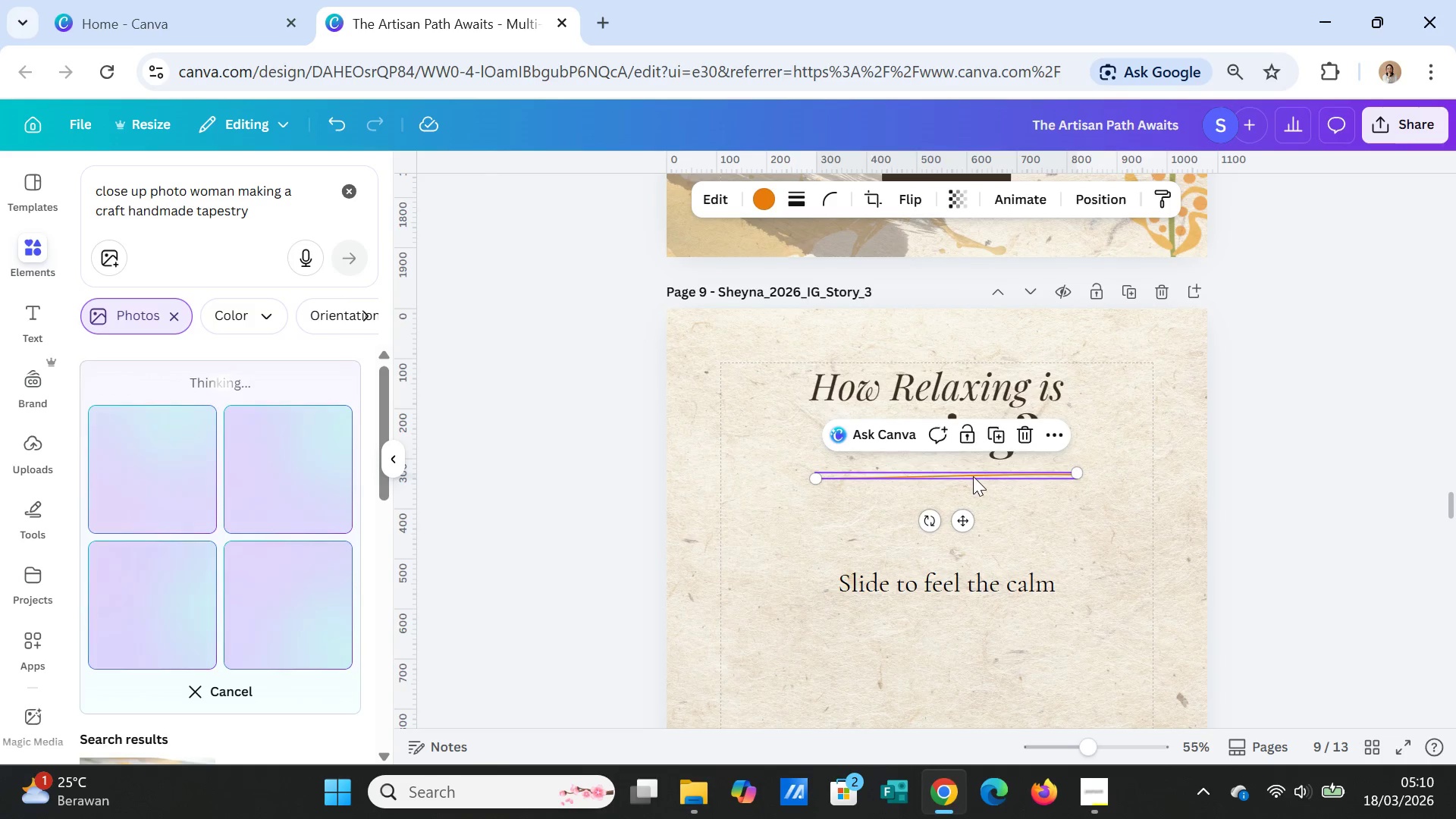 
left_click_drag(start_coordinate=[973, 476], to_coordinate=[975, 531])
 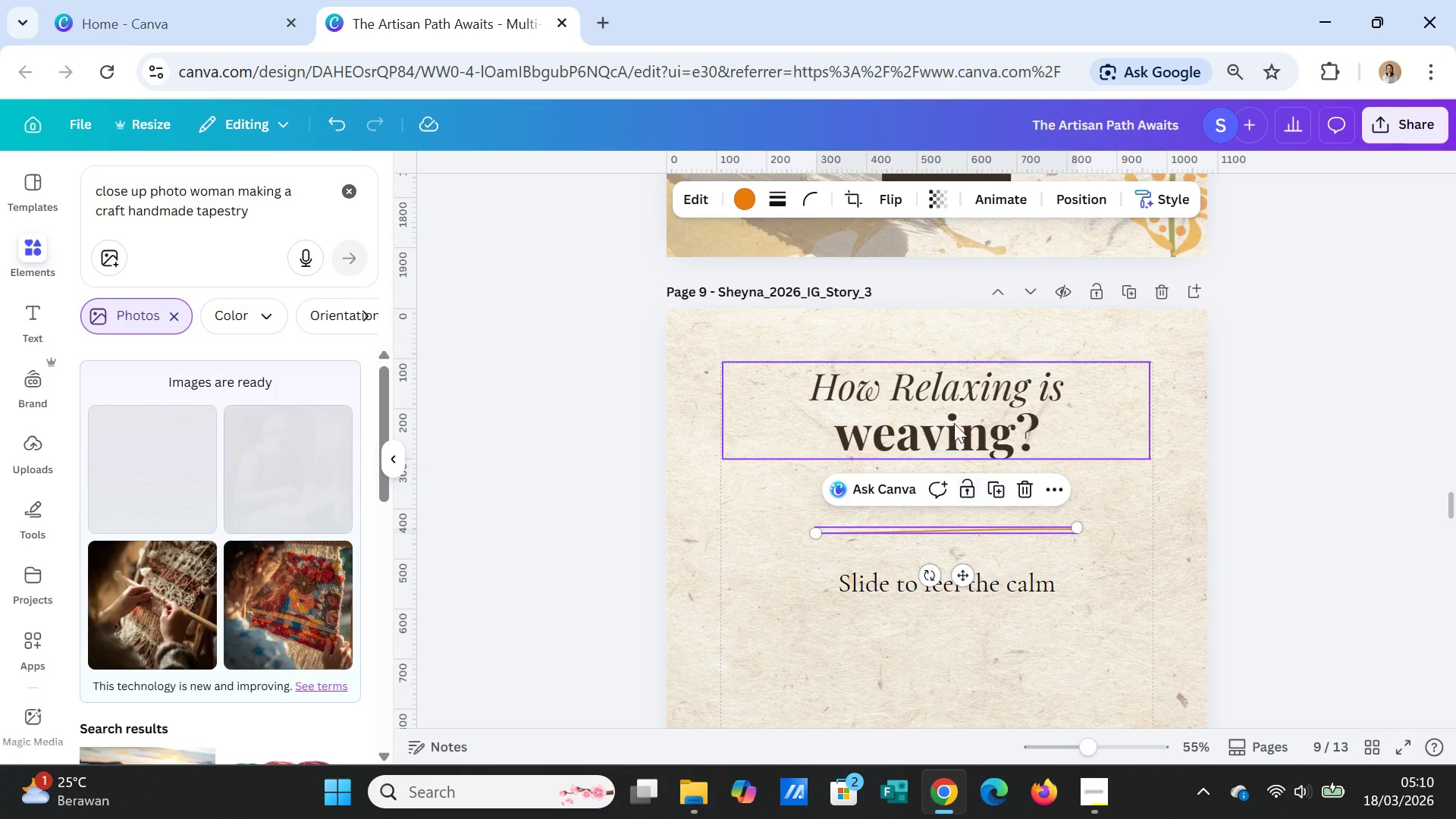 
left_click([954, 420])
 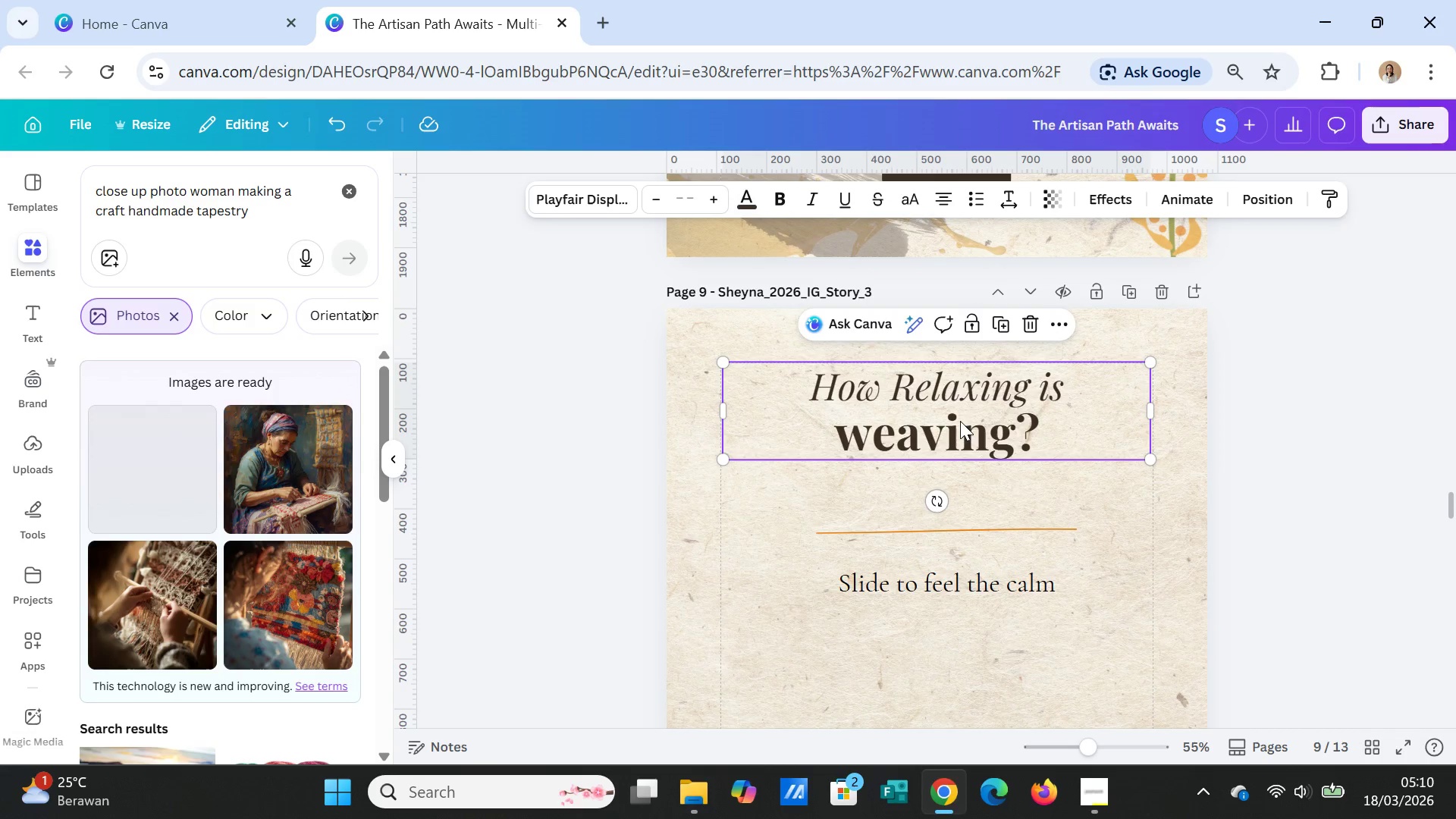 
left_click_drag(start_coordinate=[960, 421], to_coordinate=[977, 454])
 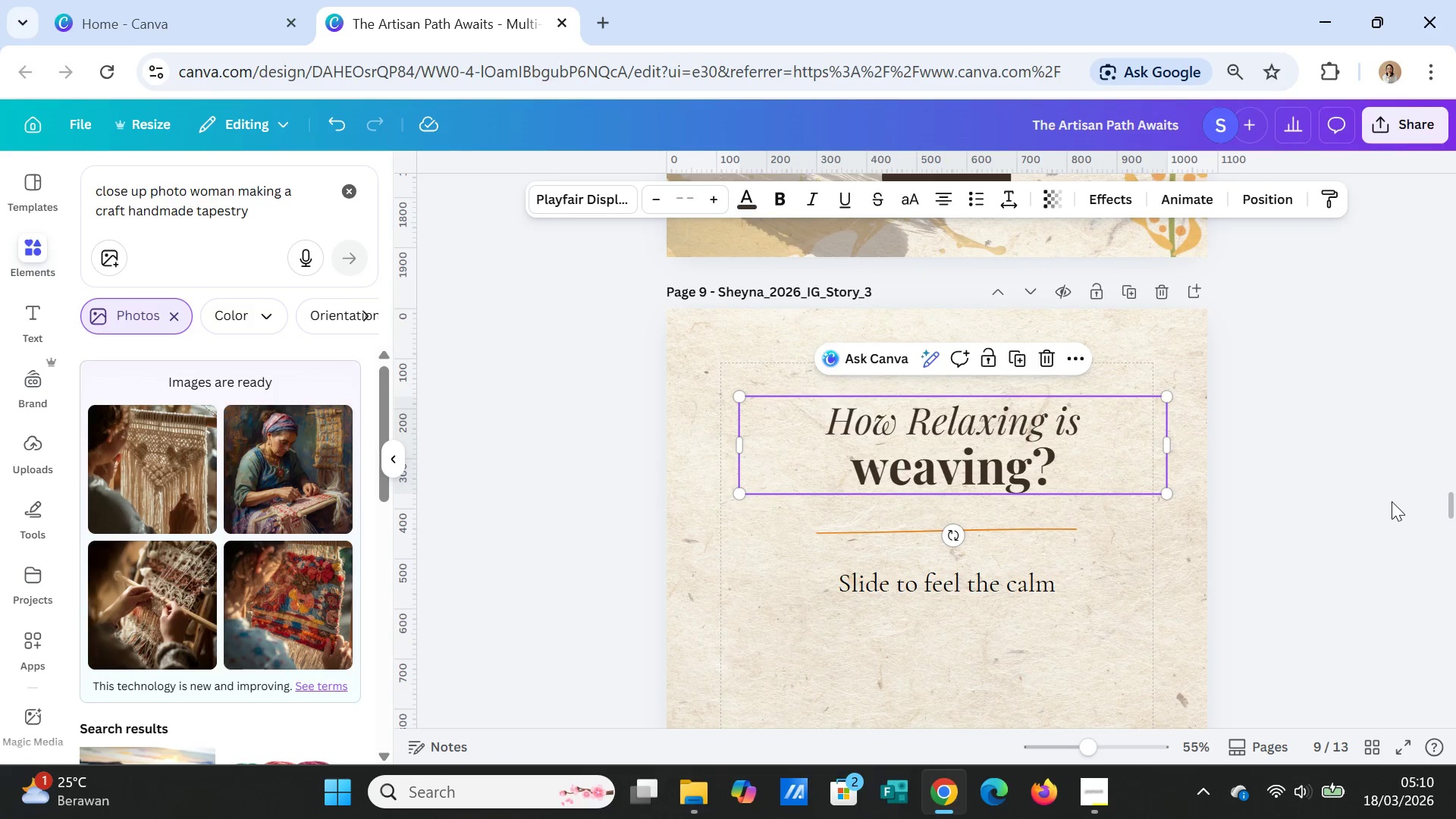 
left_click([1392, 501])
 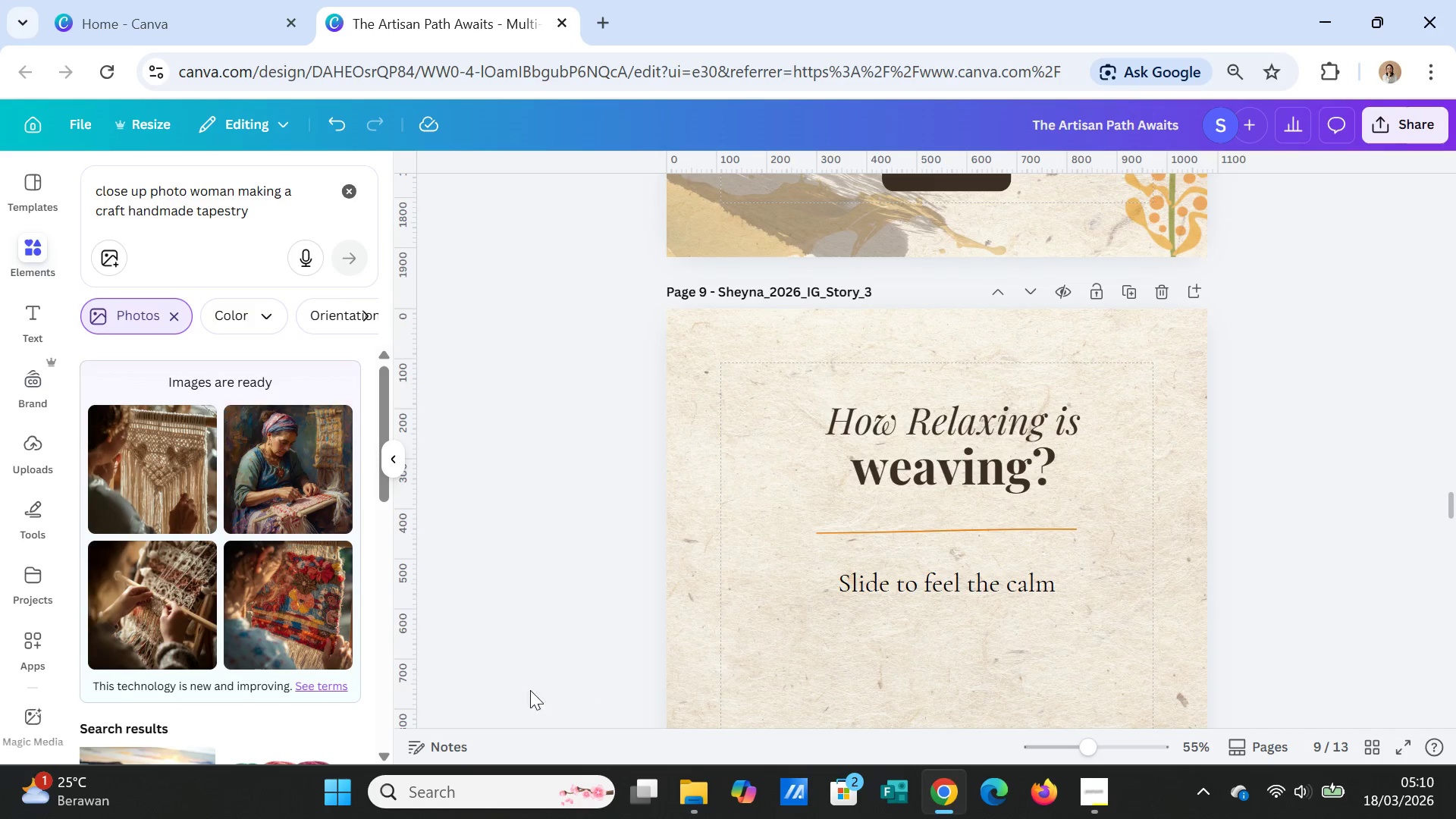 
left_click([119, 613])
 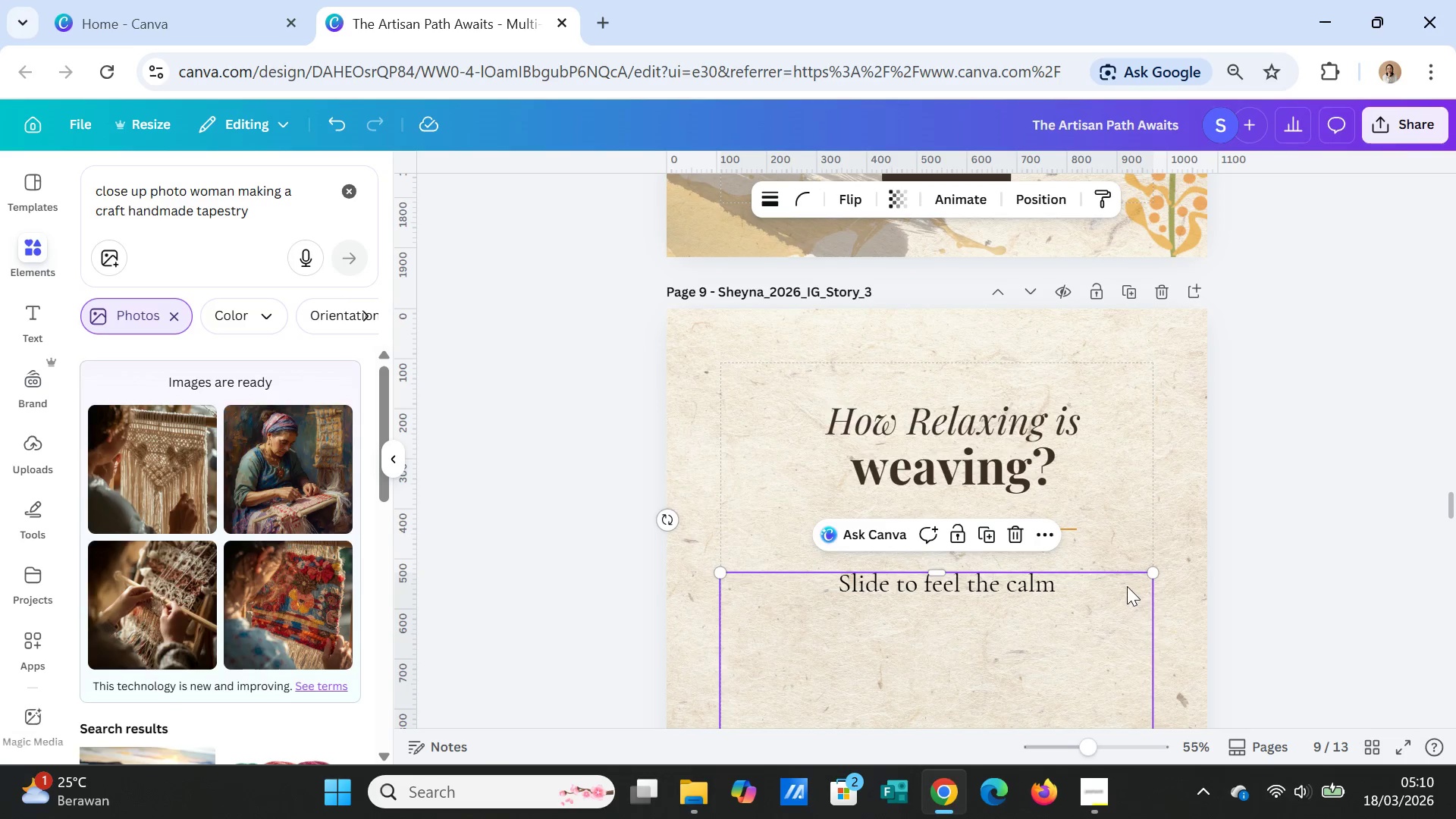 
scroll: coordinate [1126, 582], scroll_direction: down, amount: 3.0
 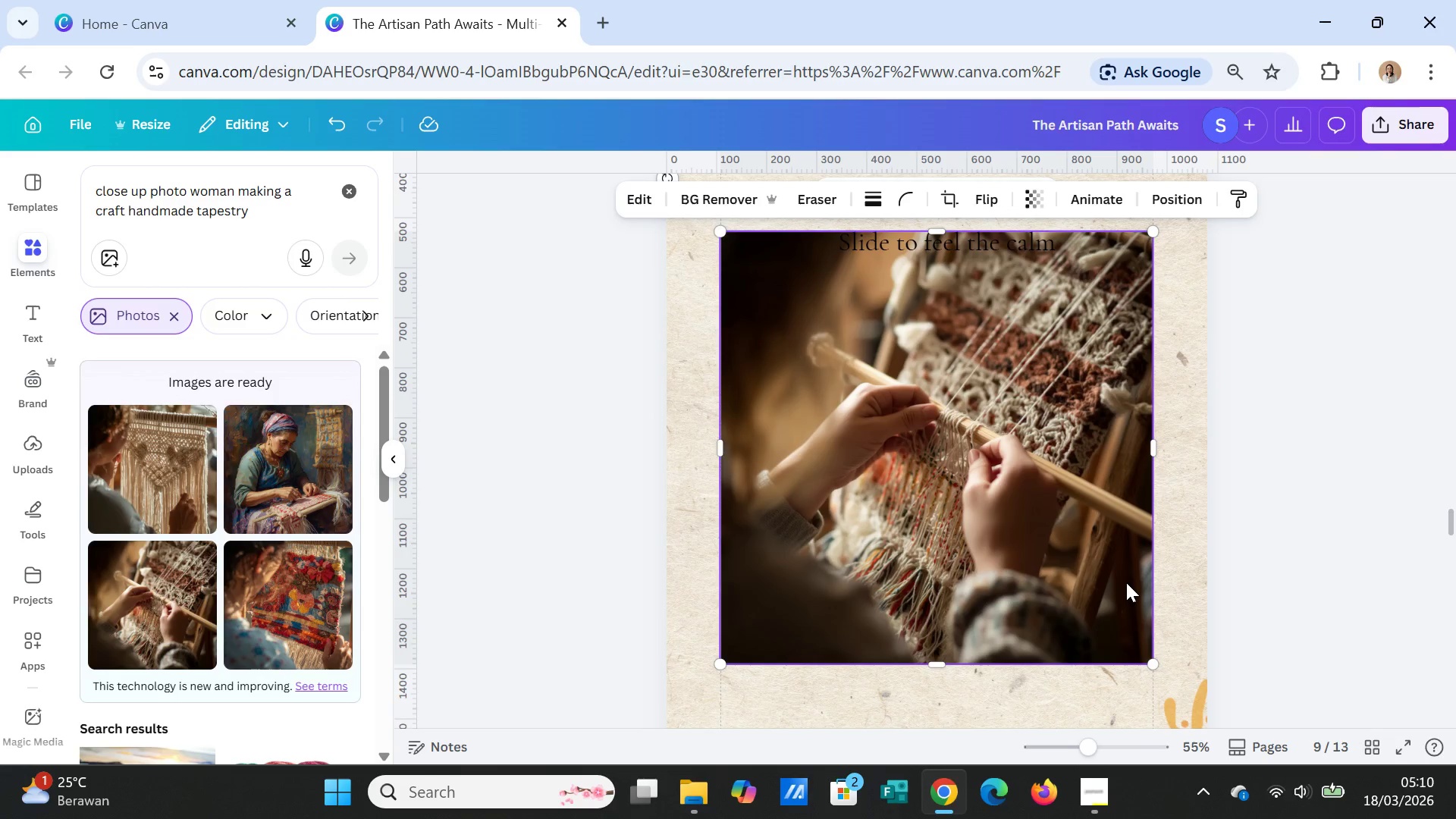 
scroll: coordinate [1126, 582], scroll_direction: up, amount: 1.0
 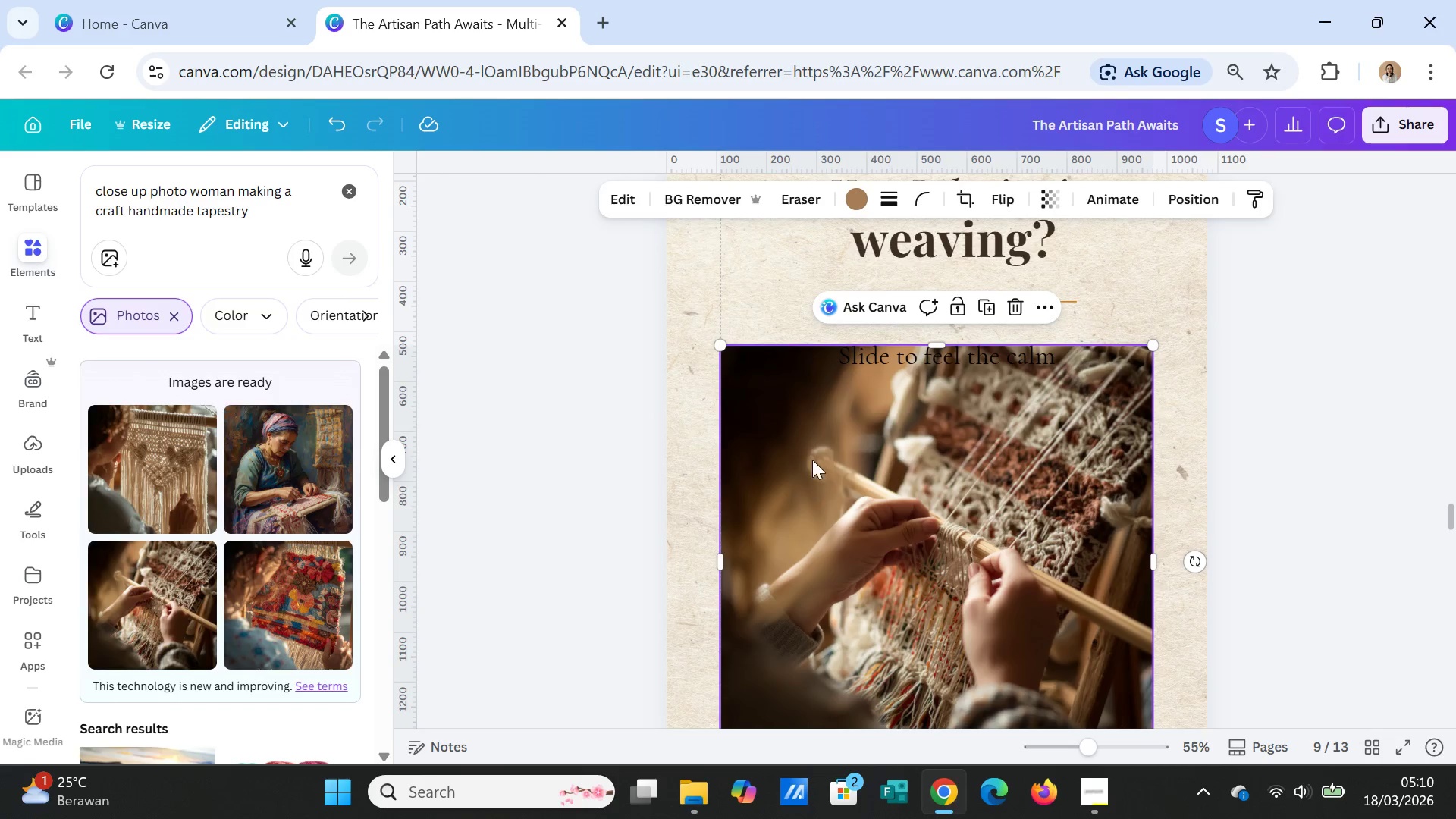 
left_click_drag(start_coordinate=[855, 498], to_coordinate=[857, 535])
 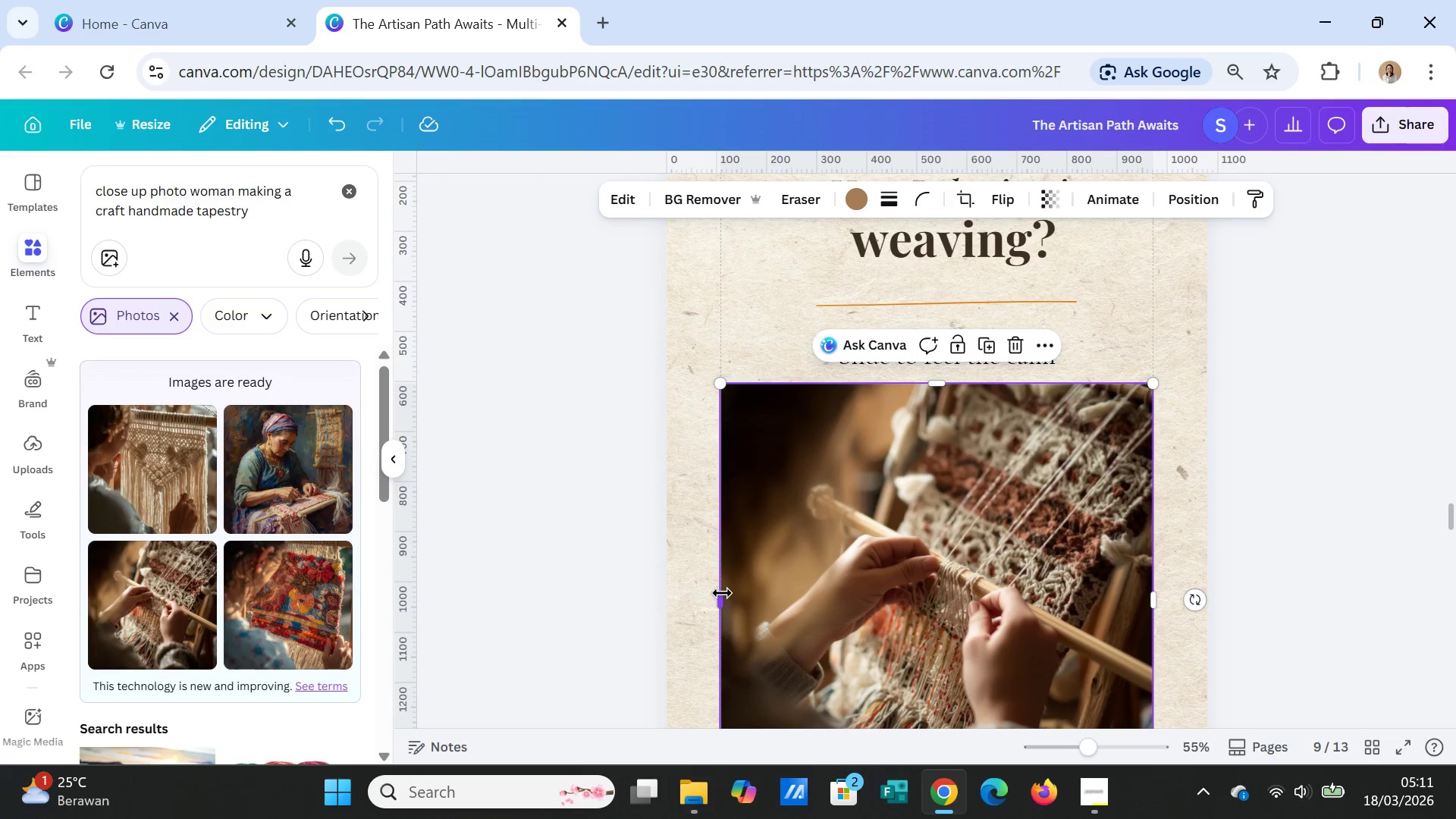 
left_click_drag(start_coordinate=[722, 596], to_coordinate=[670, 587])
 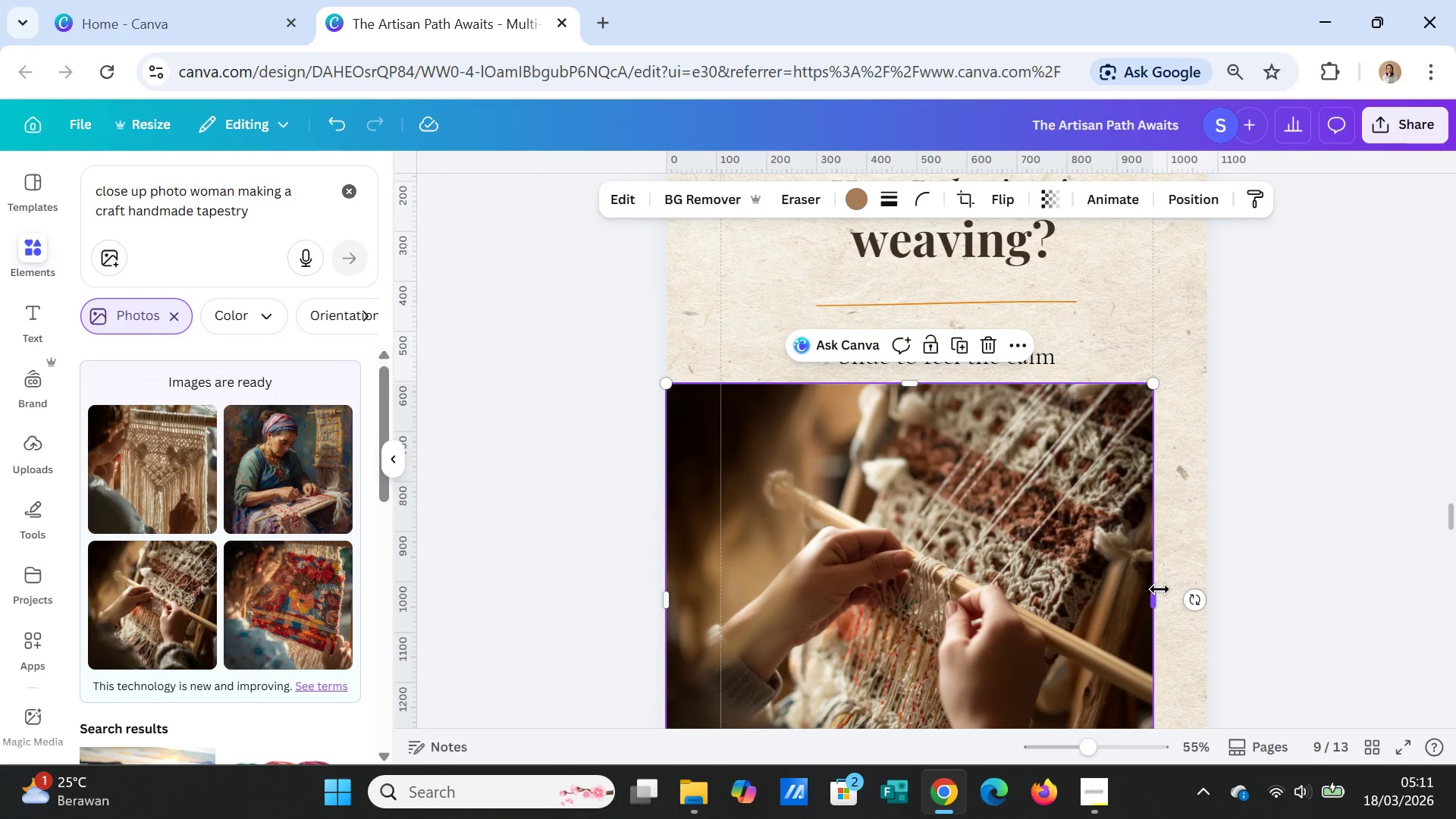 
left_click_drag(start_coordinate=[1157, 600], to_coordinate=[1218, 595])
 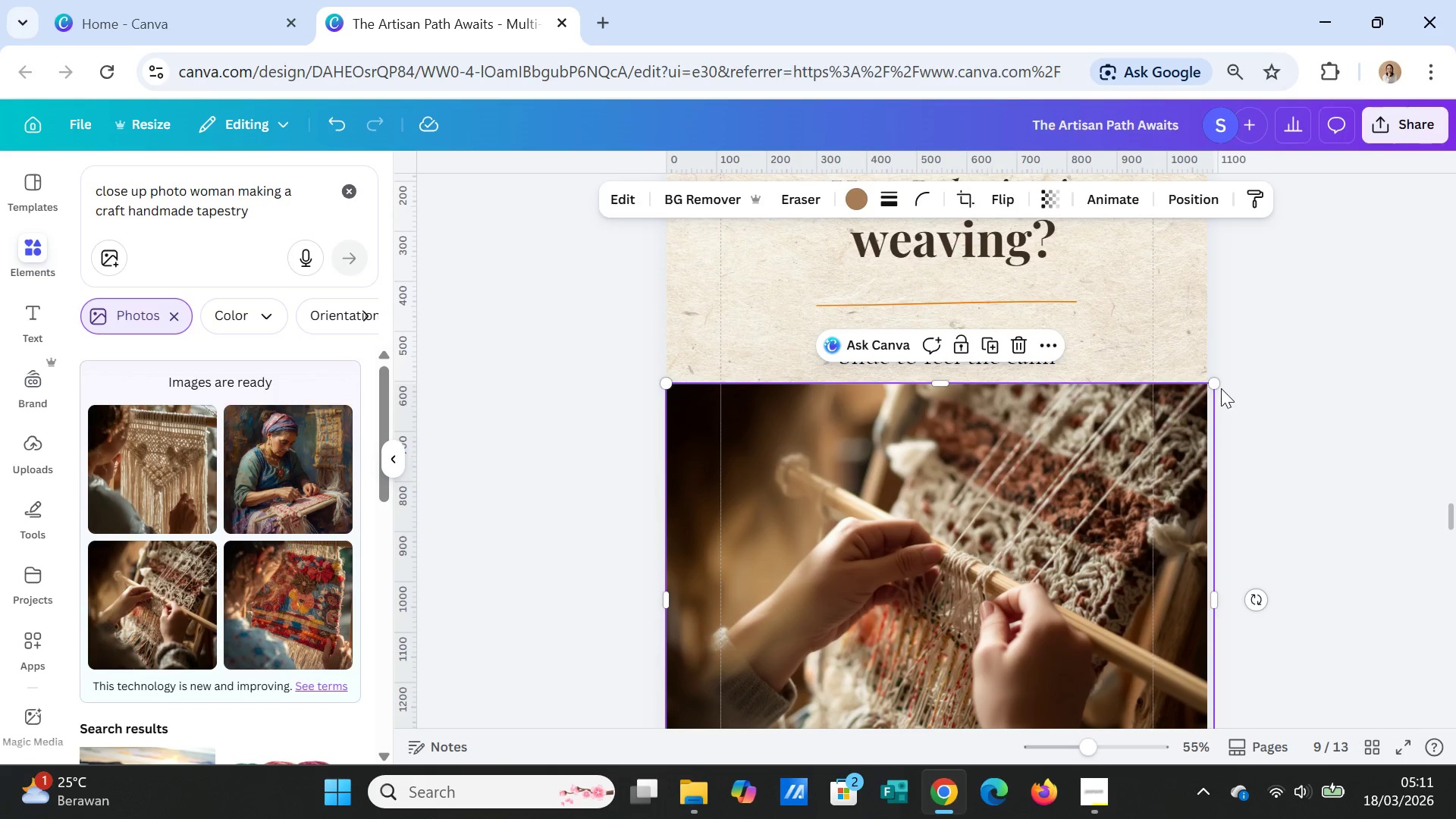 
left_click_drag(start_coordinate=[1216, 385], to_coordinate=[1208, 394])
 